 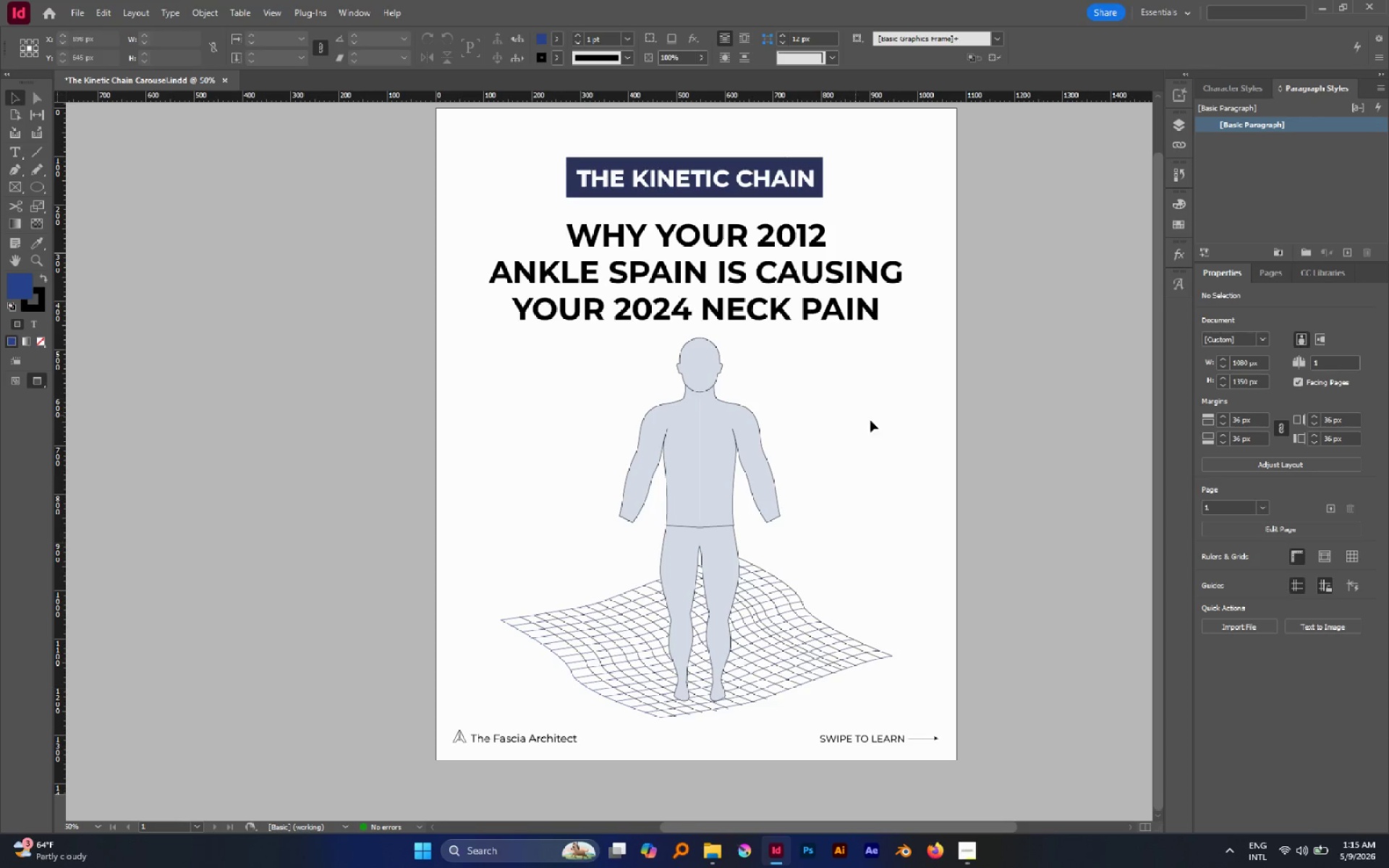 
left_click([858, 411])
 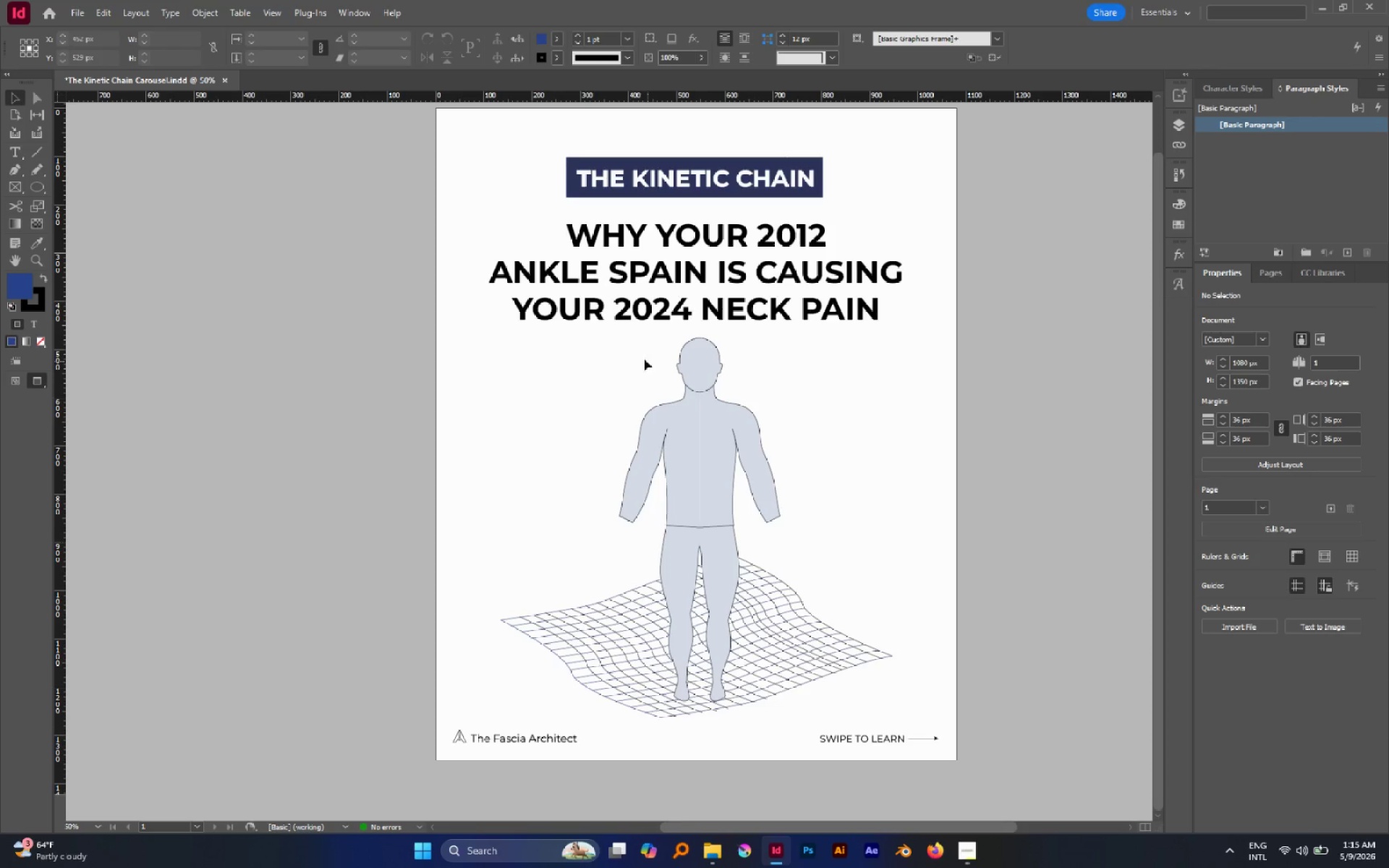 
left_click_drag(start_coordinate=[631, 352], to_coordinate=[763, 527])
 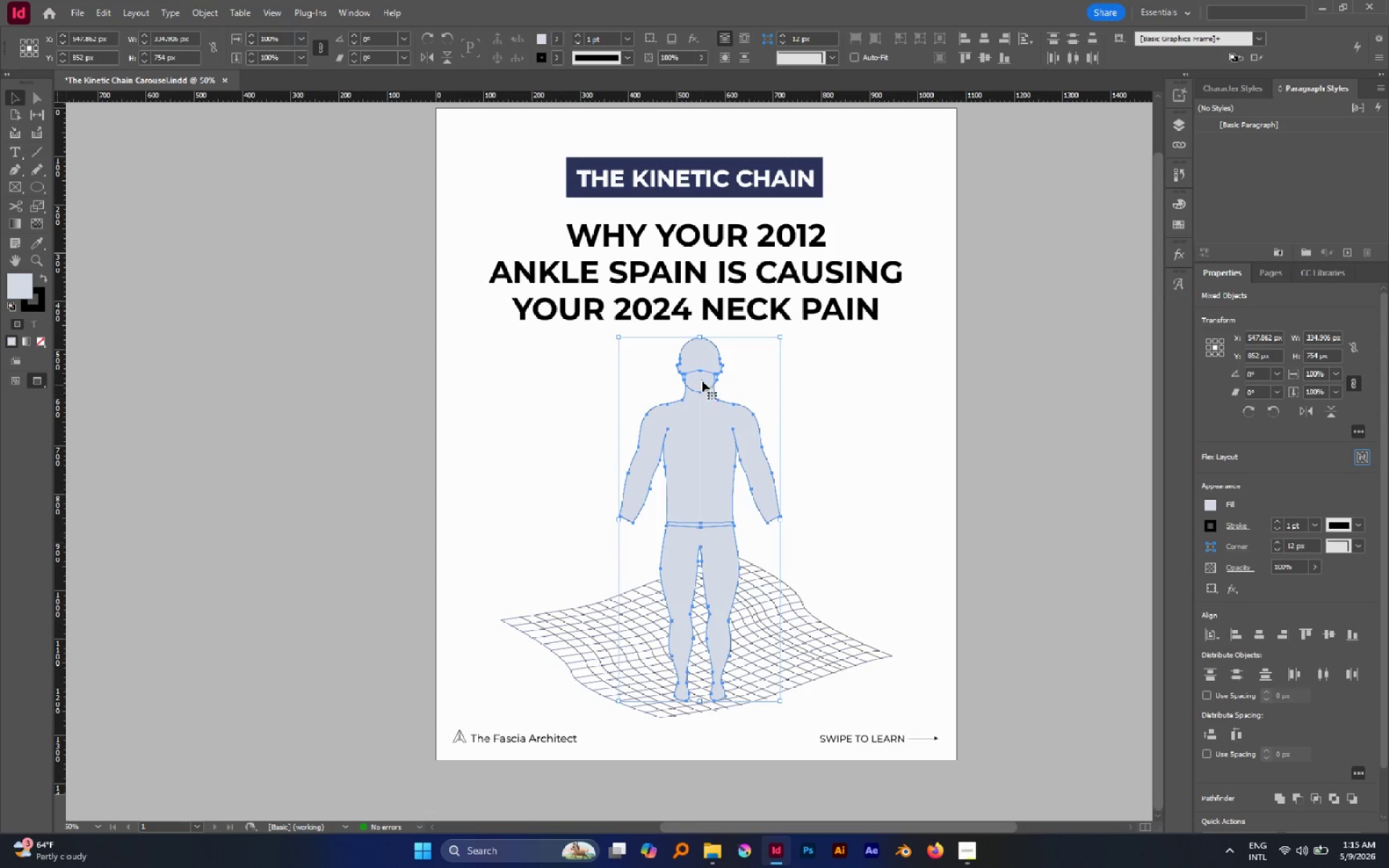 
hold_key(key=ShiftLeft, duration=1.64)
left_click_drag(start_coordinate=[699, 339], to_coordinate=[701, 370])
 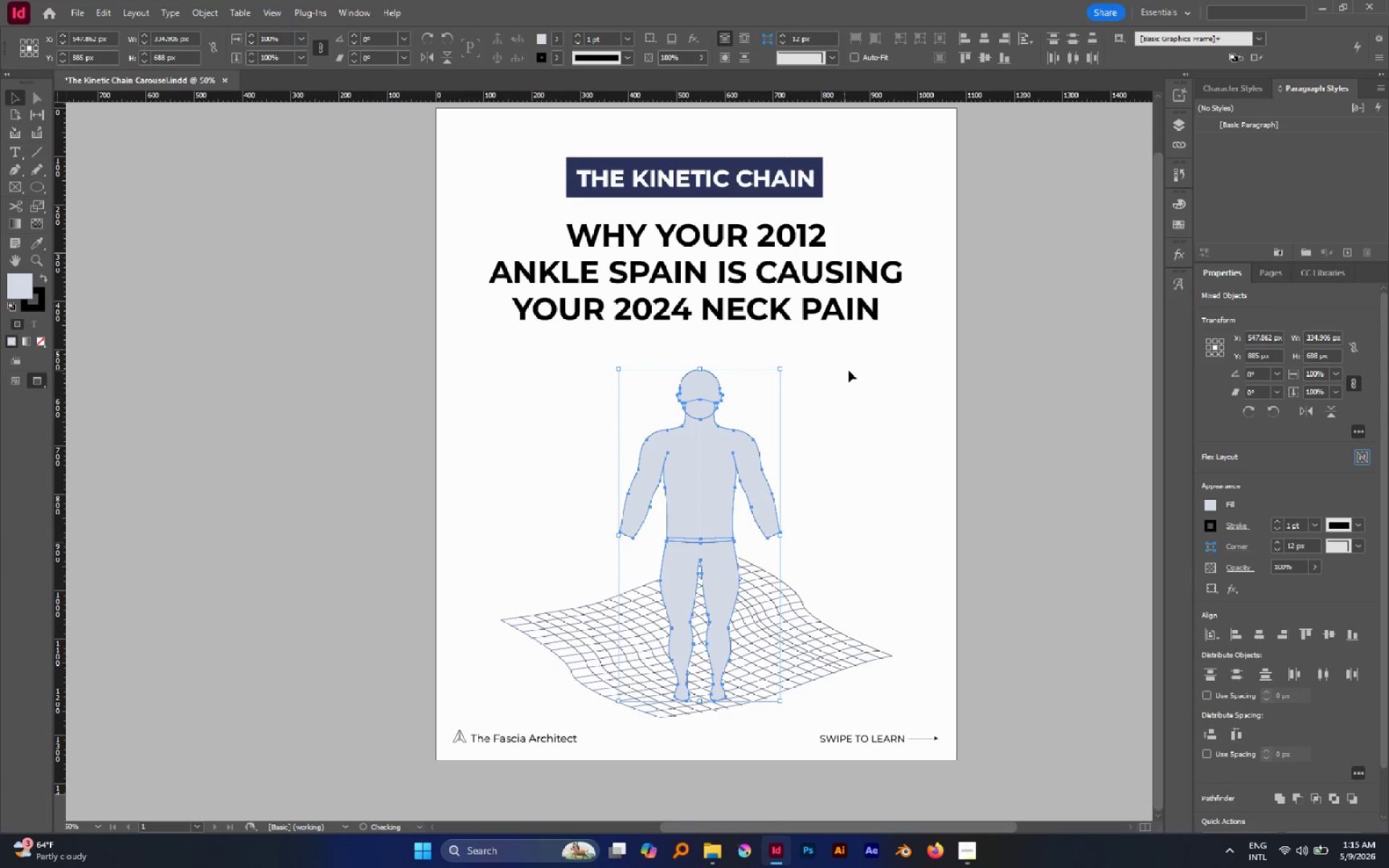 
left_click([850, 370])
 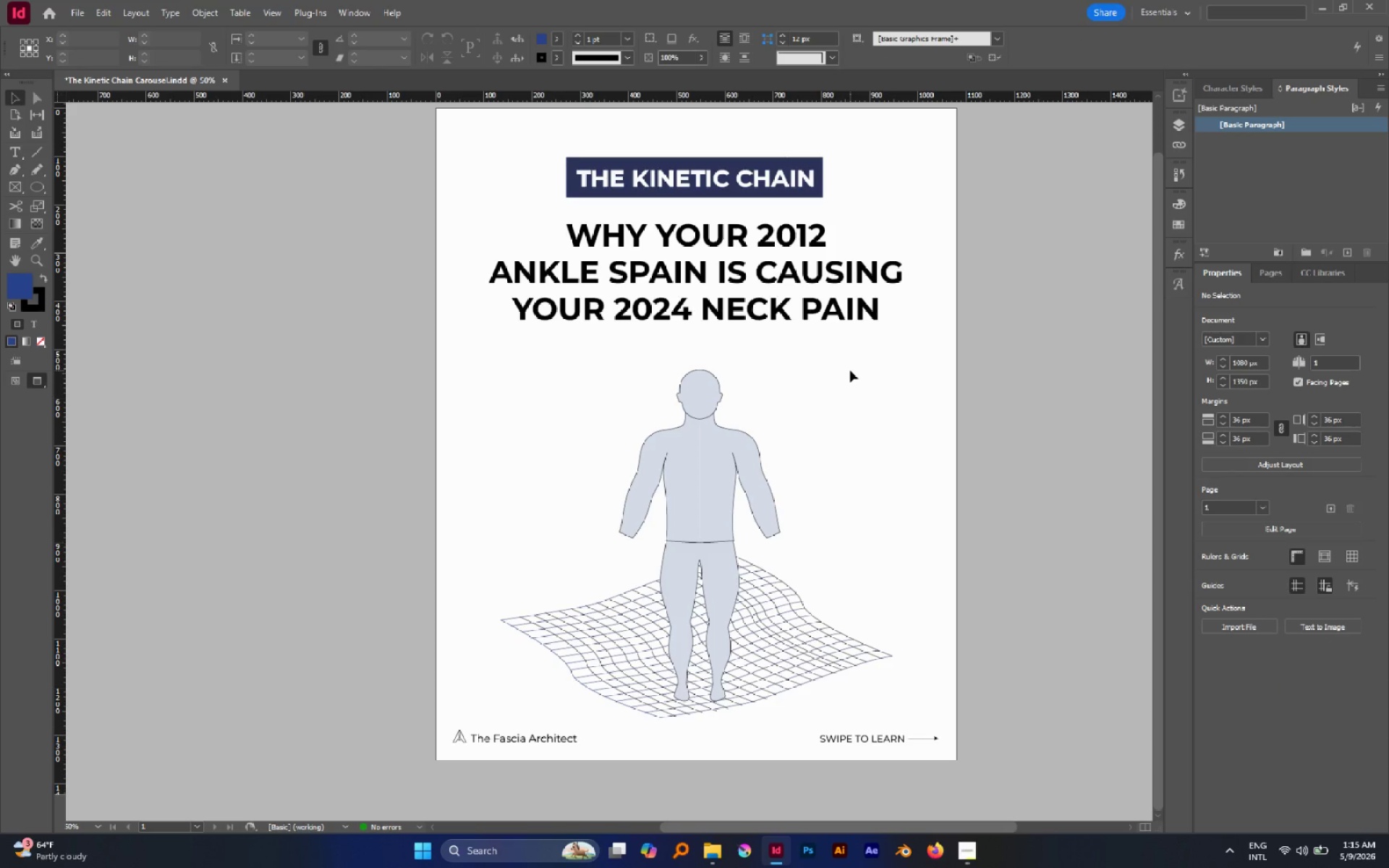 
key(Control+Z)
 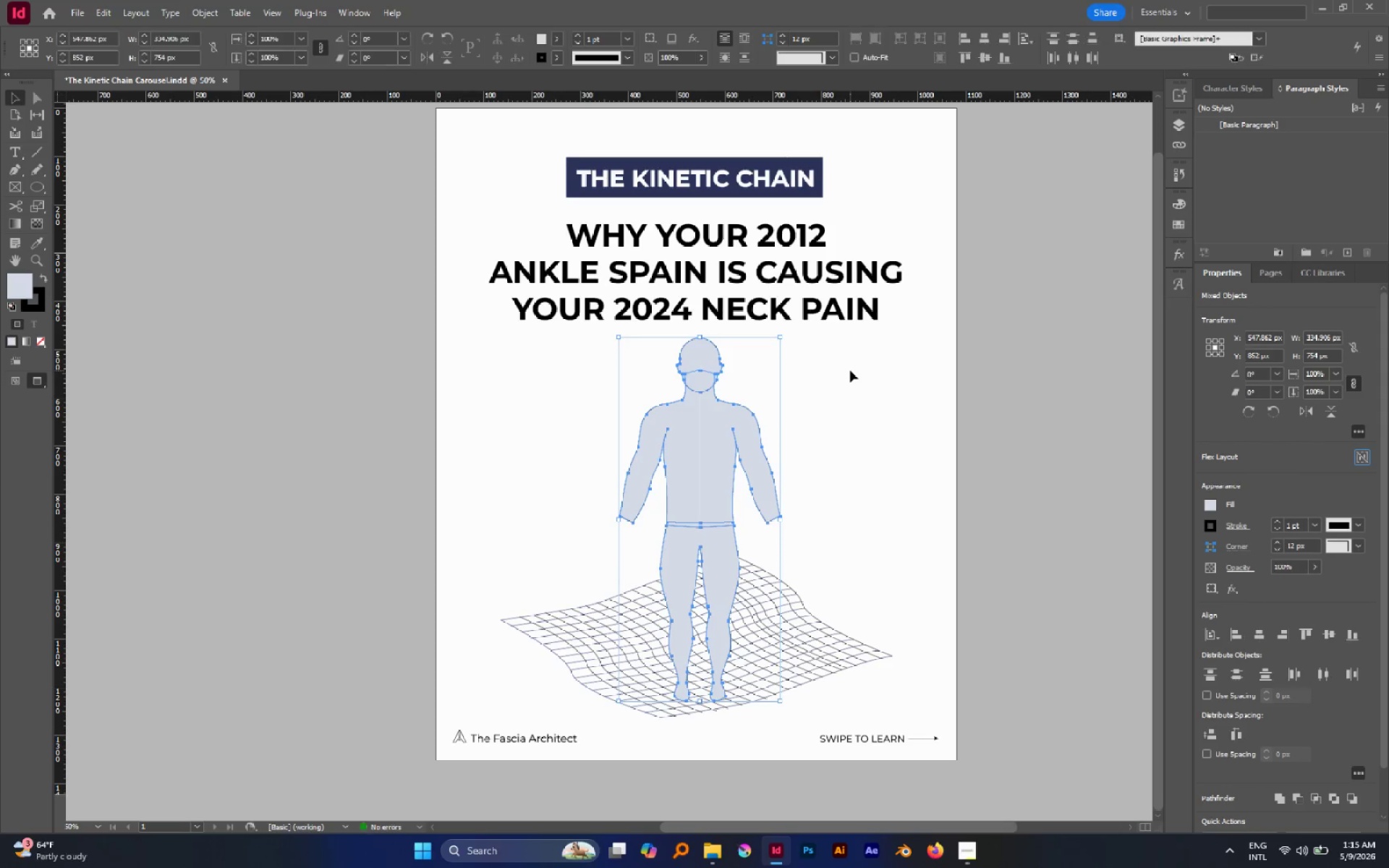 
left_click([850, 370])
 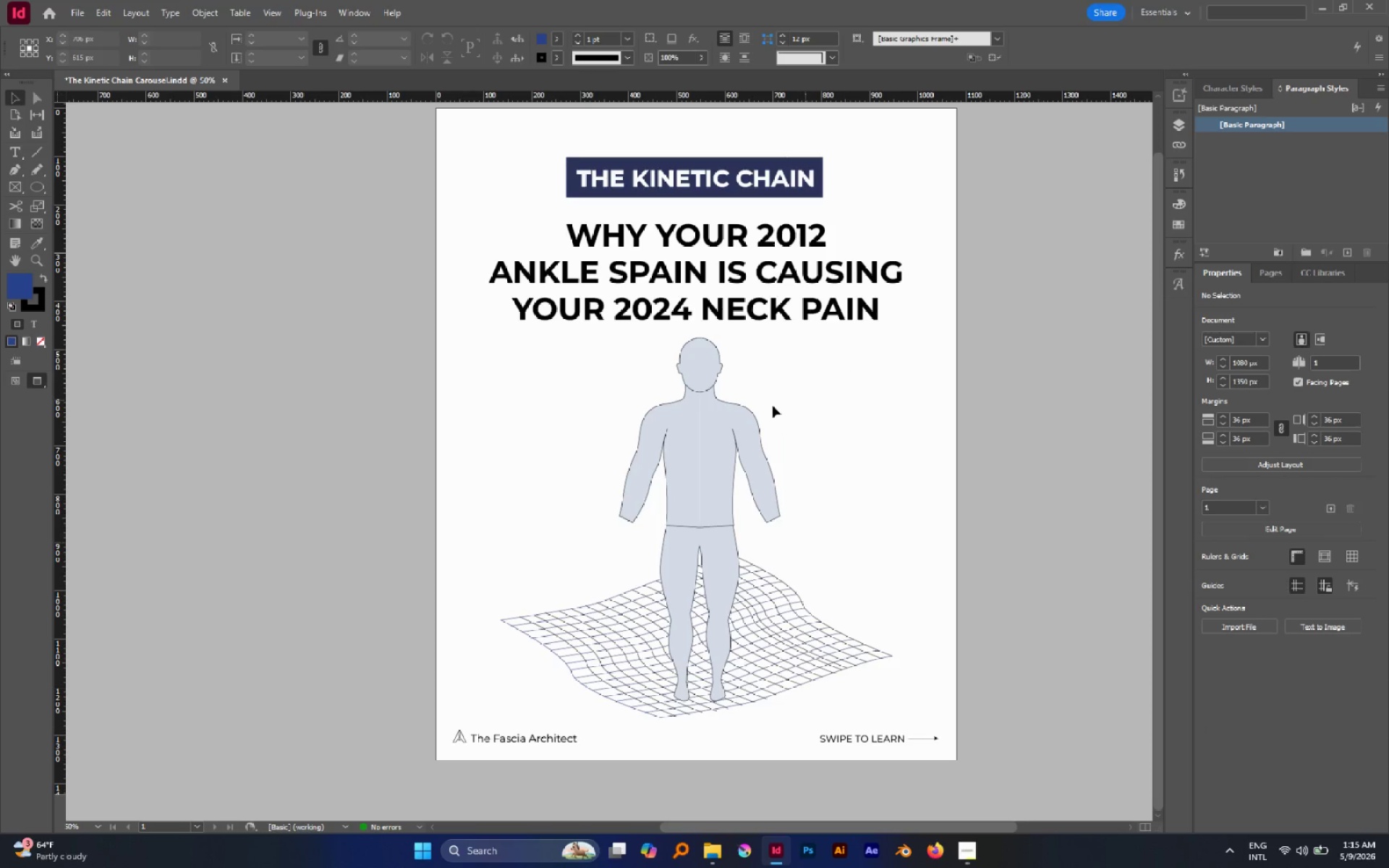 
hold_key(key=AltLeft, duration=0.47)
scroll: coordinate [765, 407], scroll_direction: down, amount: 2.0
 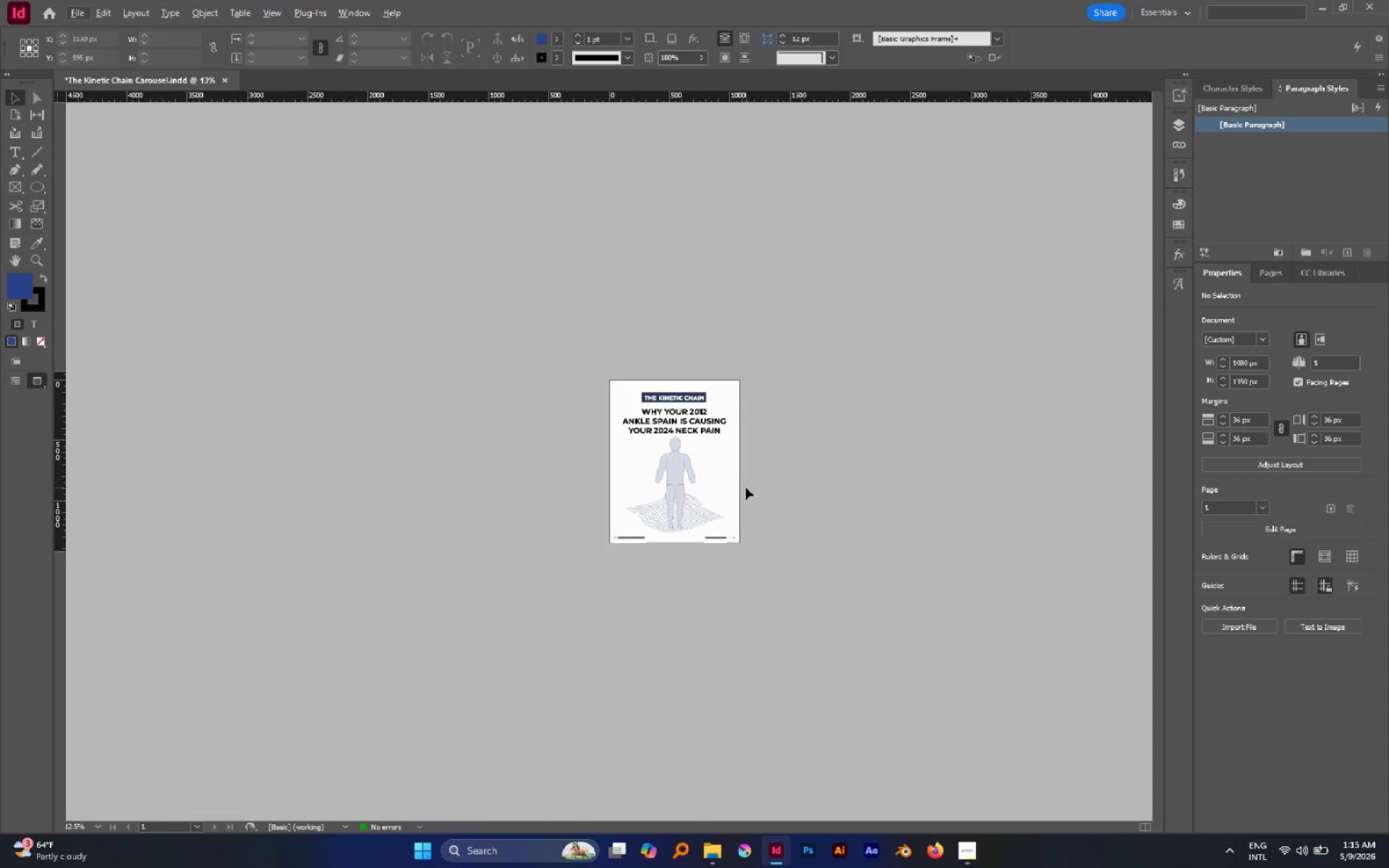 
hold_key(key=AltLeft, duration=1.41)
scroll: coordinate [779, 491], scroll_direction: up, amount: 2.0
 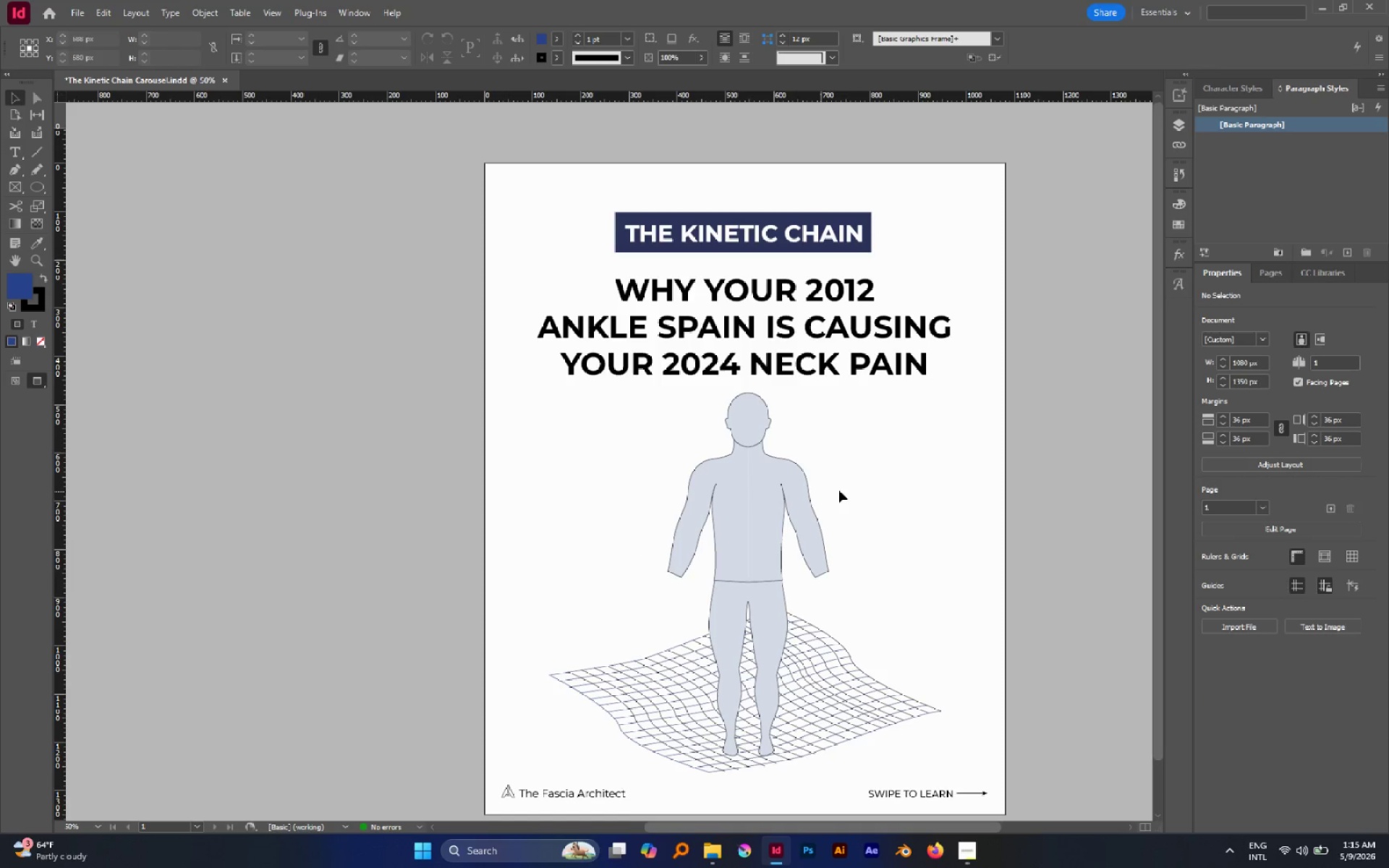 
hold_key(key=Space, duration=0.52)
 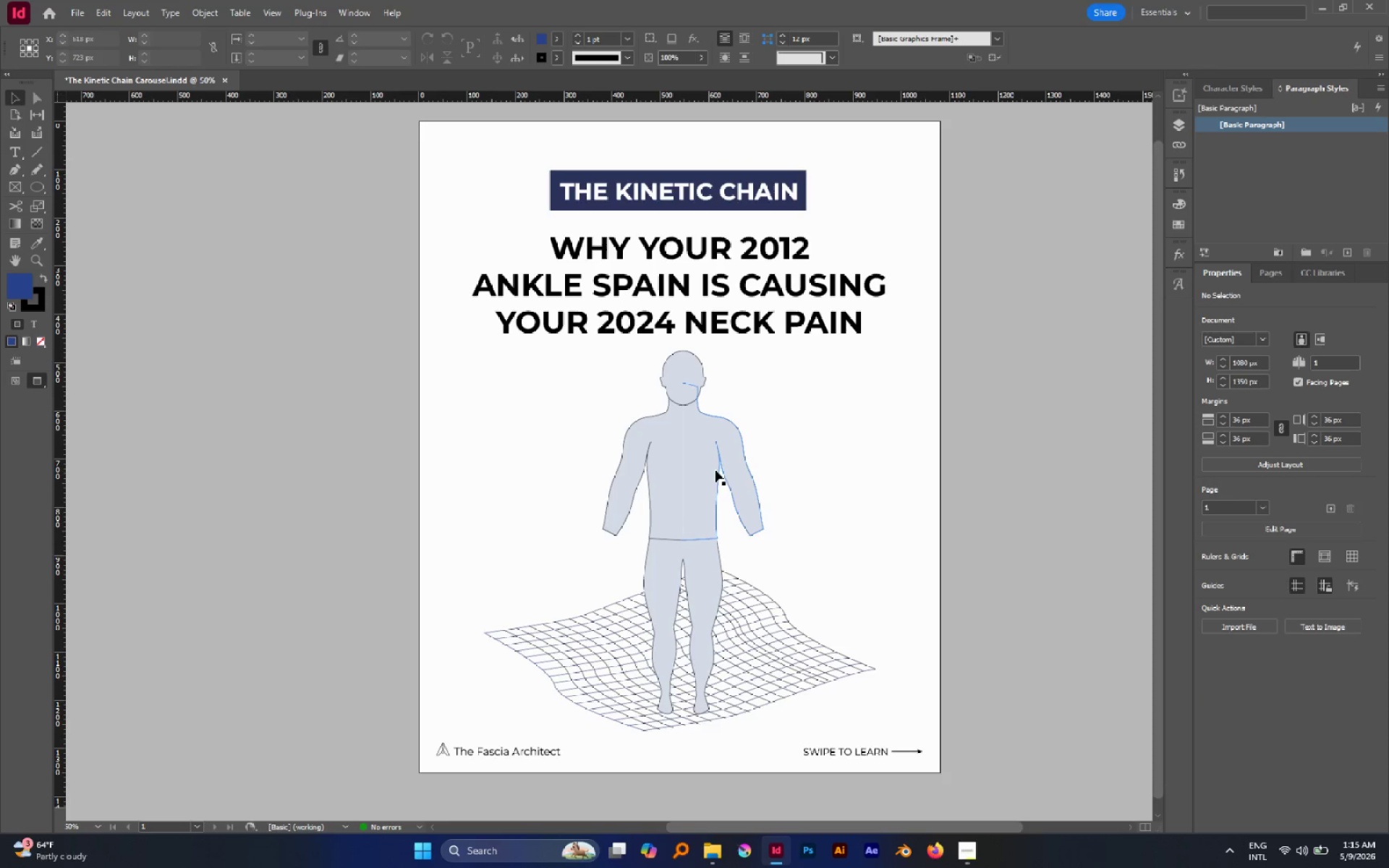 
left_click_drag(start_coordinate=[841, 490], to_coordinate=[776, 448])
 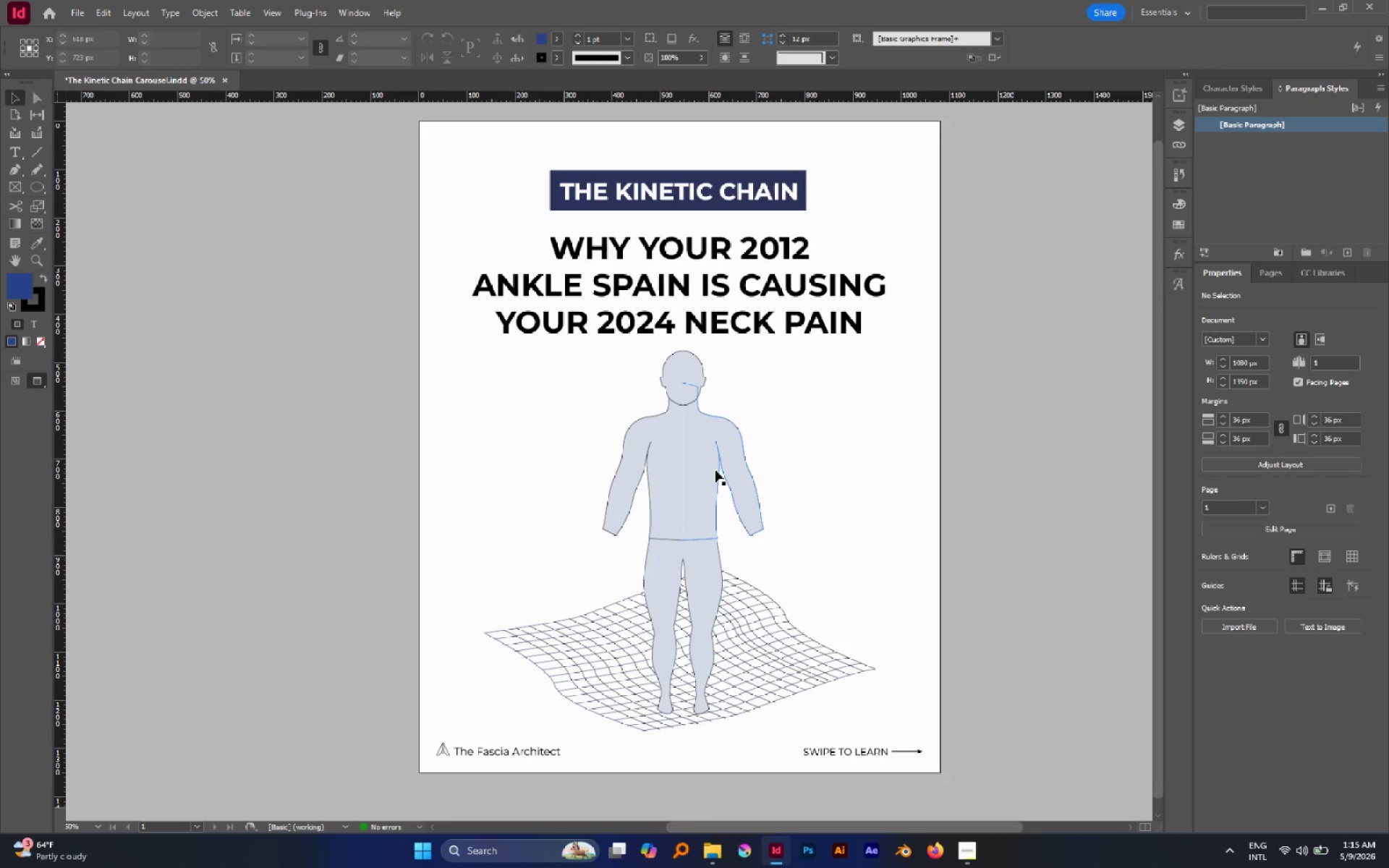 
left_click([708, 468])
 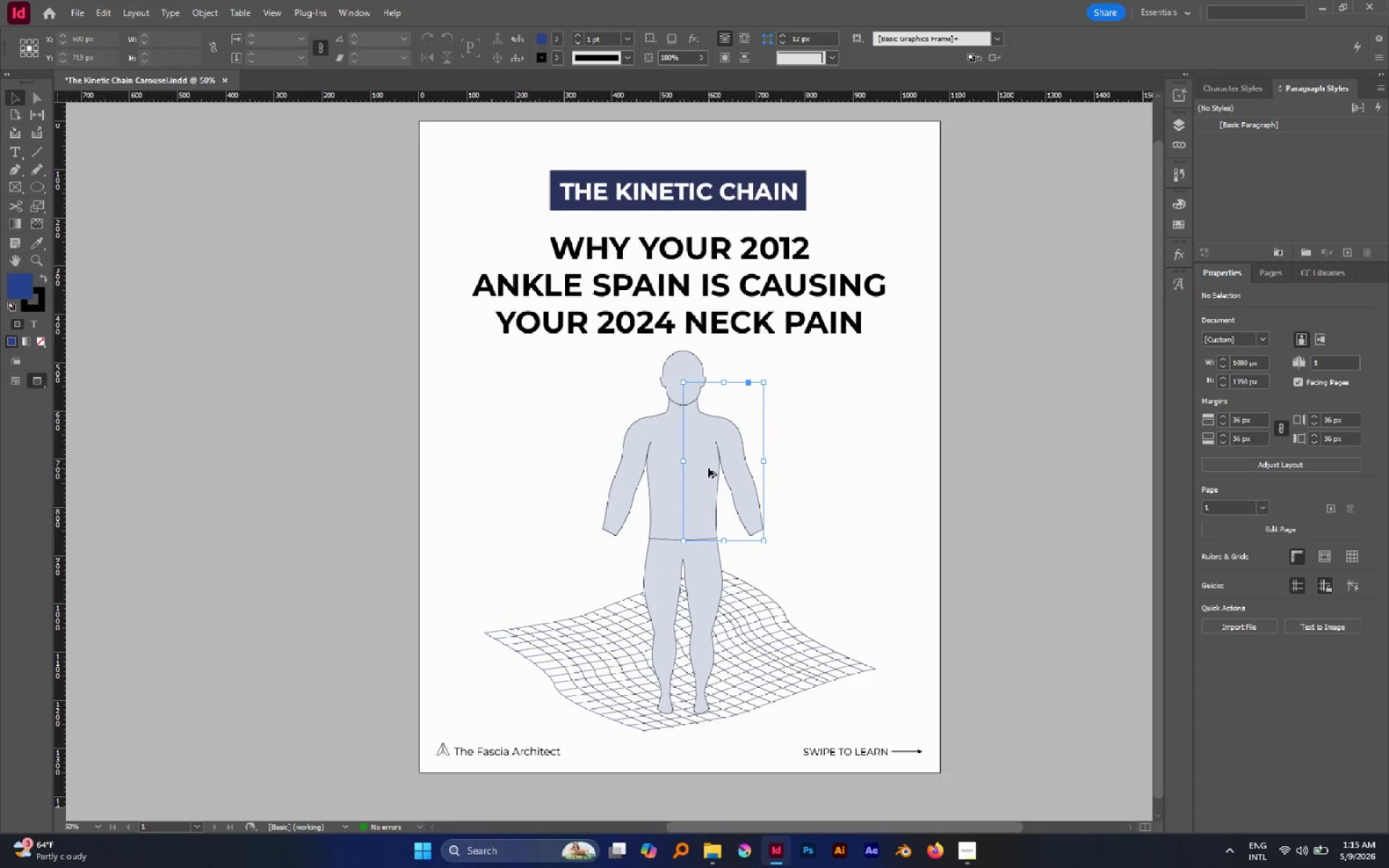 
hold_key(key=AltLeft, duration=0.64)
scroll: coordinate [708, 468], scroll_direction: up, amount: 2.0
 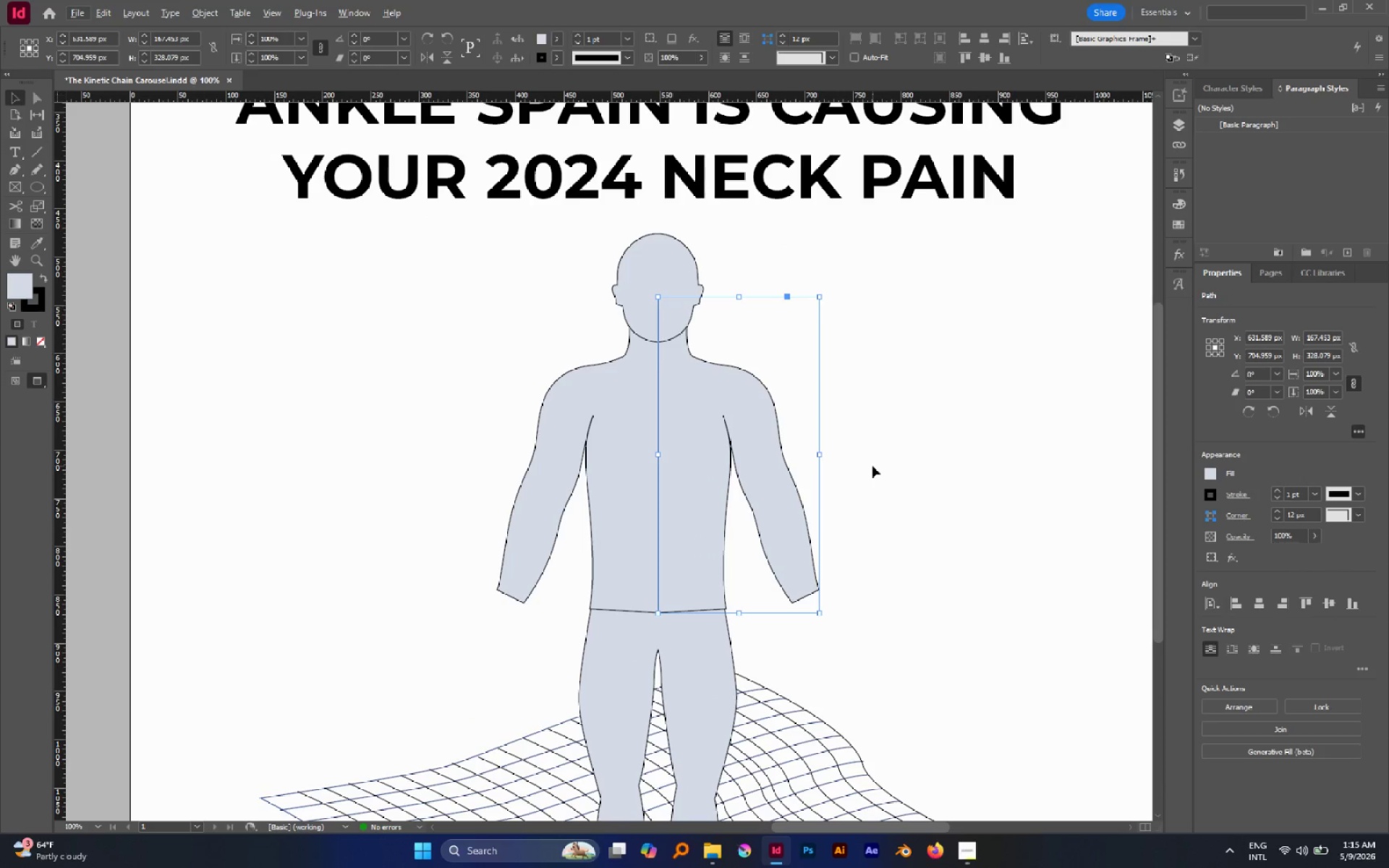 
left_click_drag(start_coordinate=[872, 466], to_coordinate=[624, 472])
 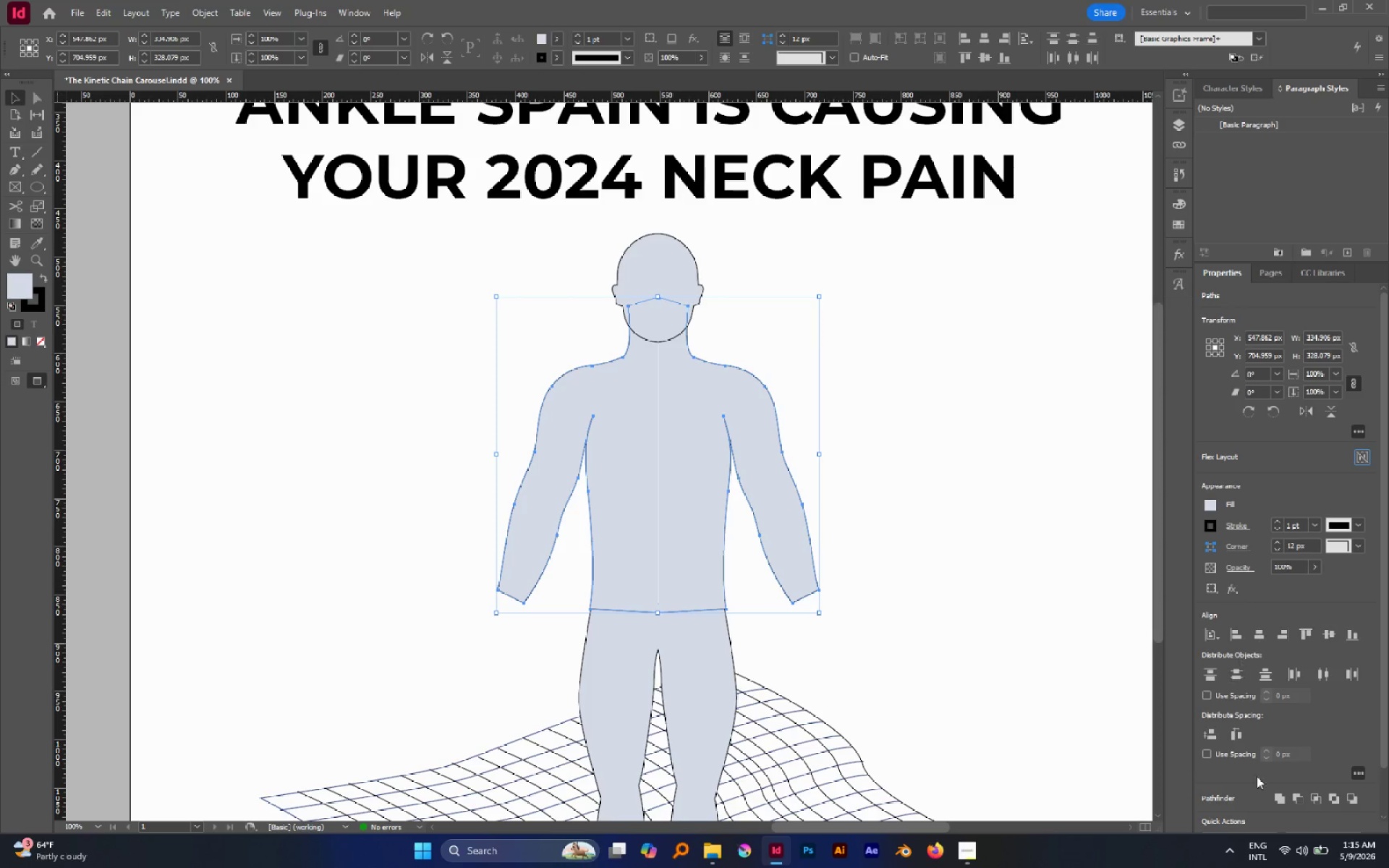 
left_click([1280, 801])
 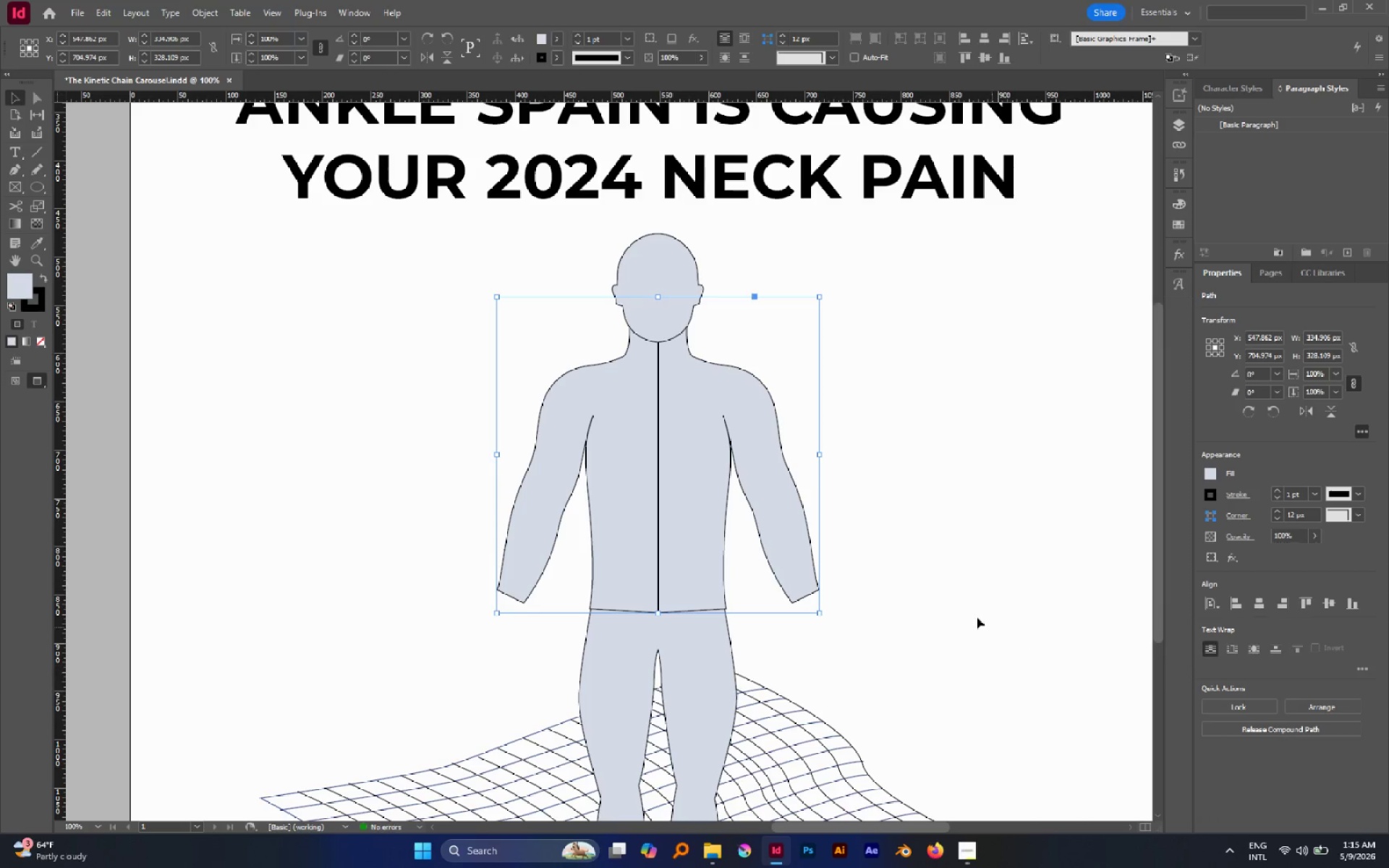 
key(Control+Z)
 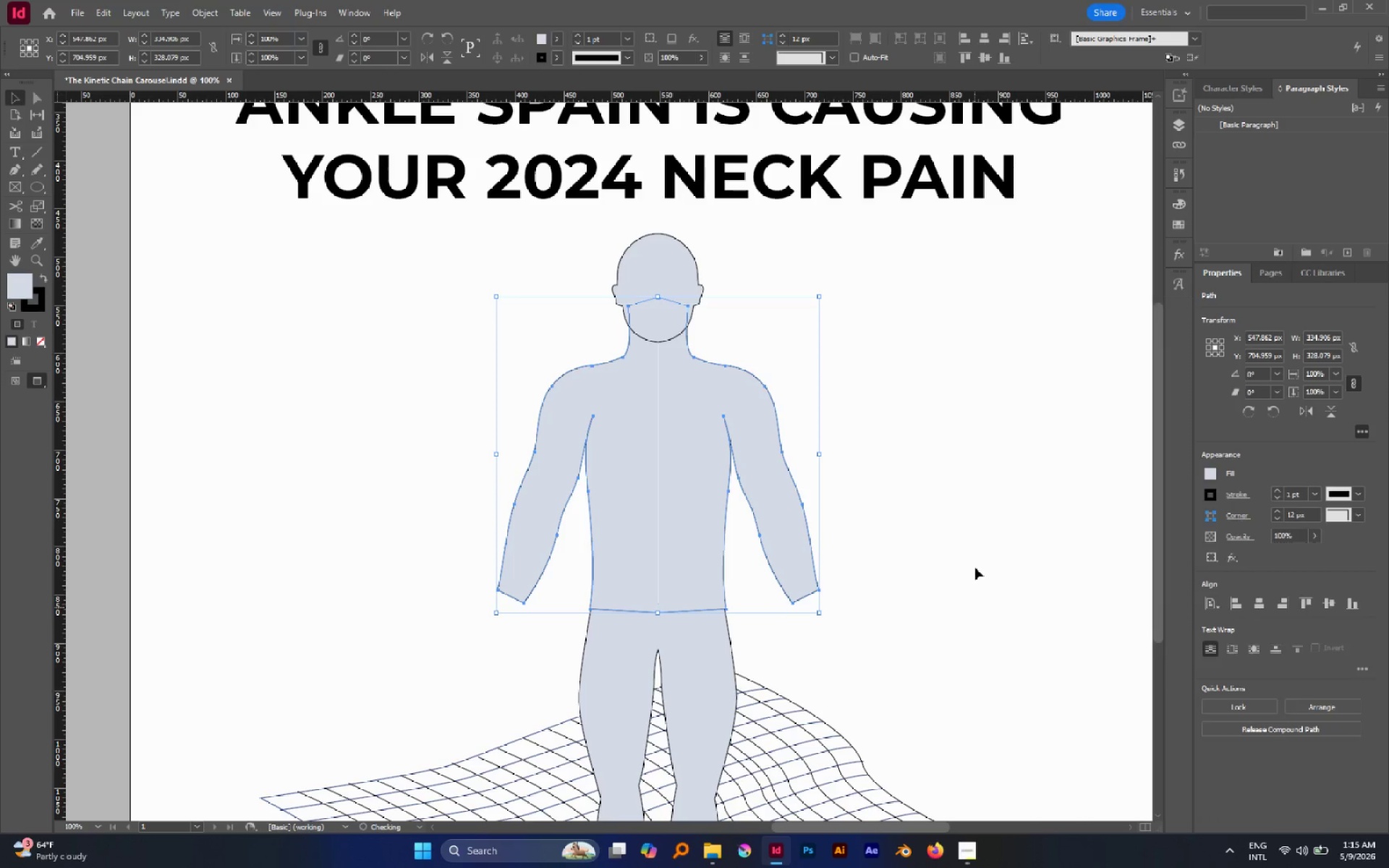 
left_click([975, 568])
 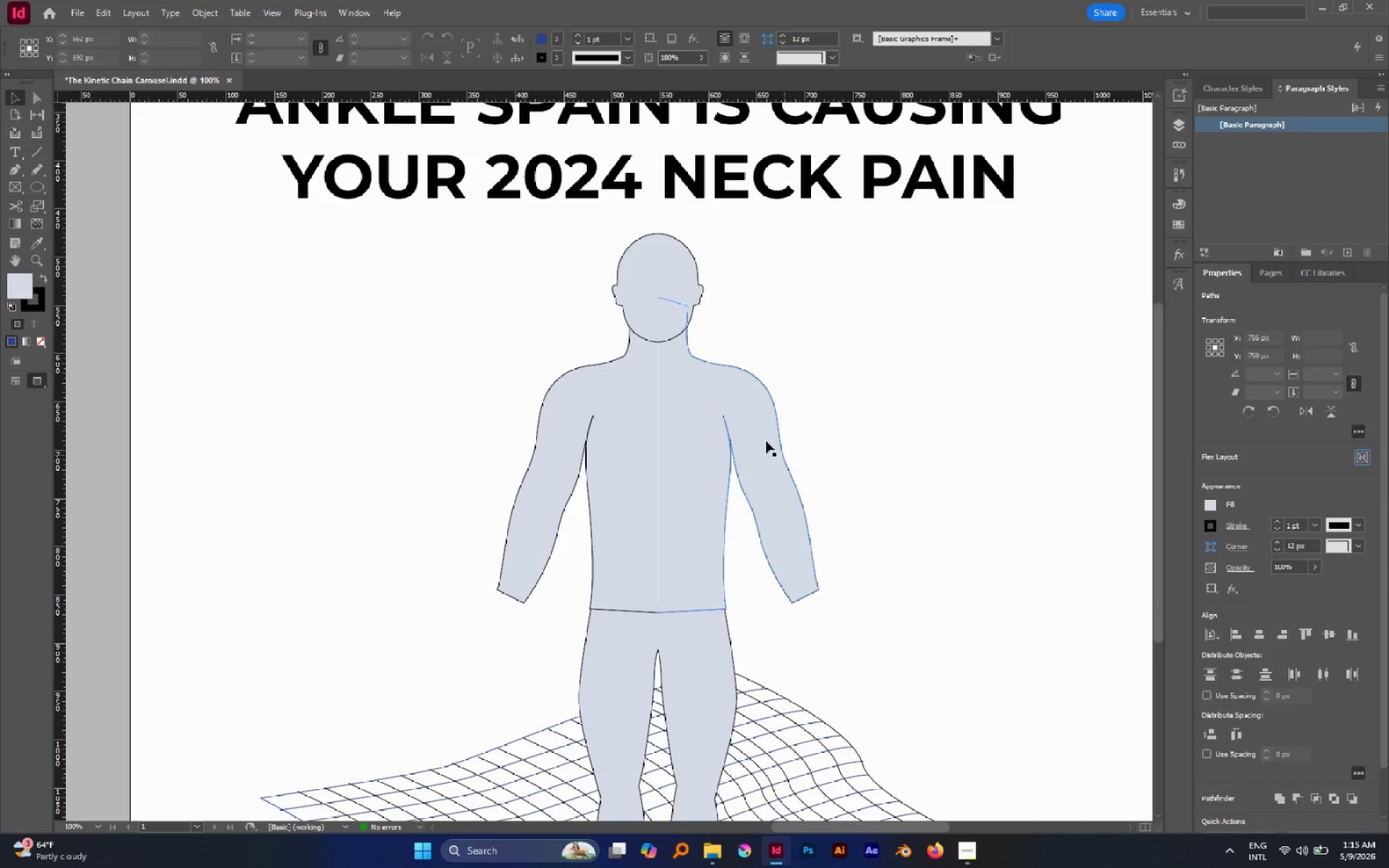 
left_click([766, 441])
 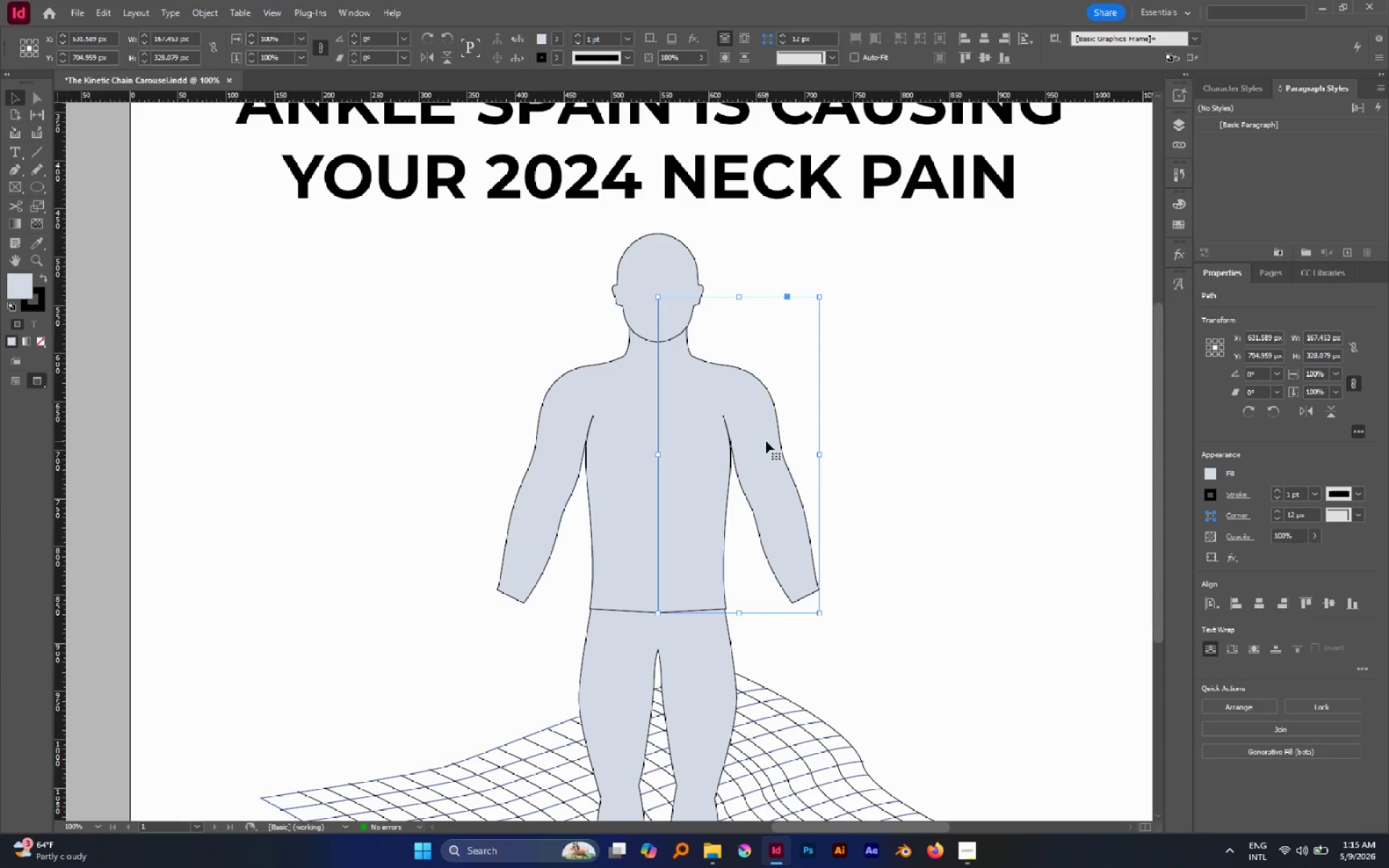 
key(ArrowLeft)
 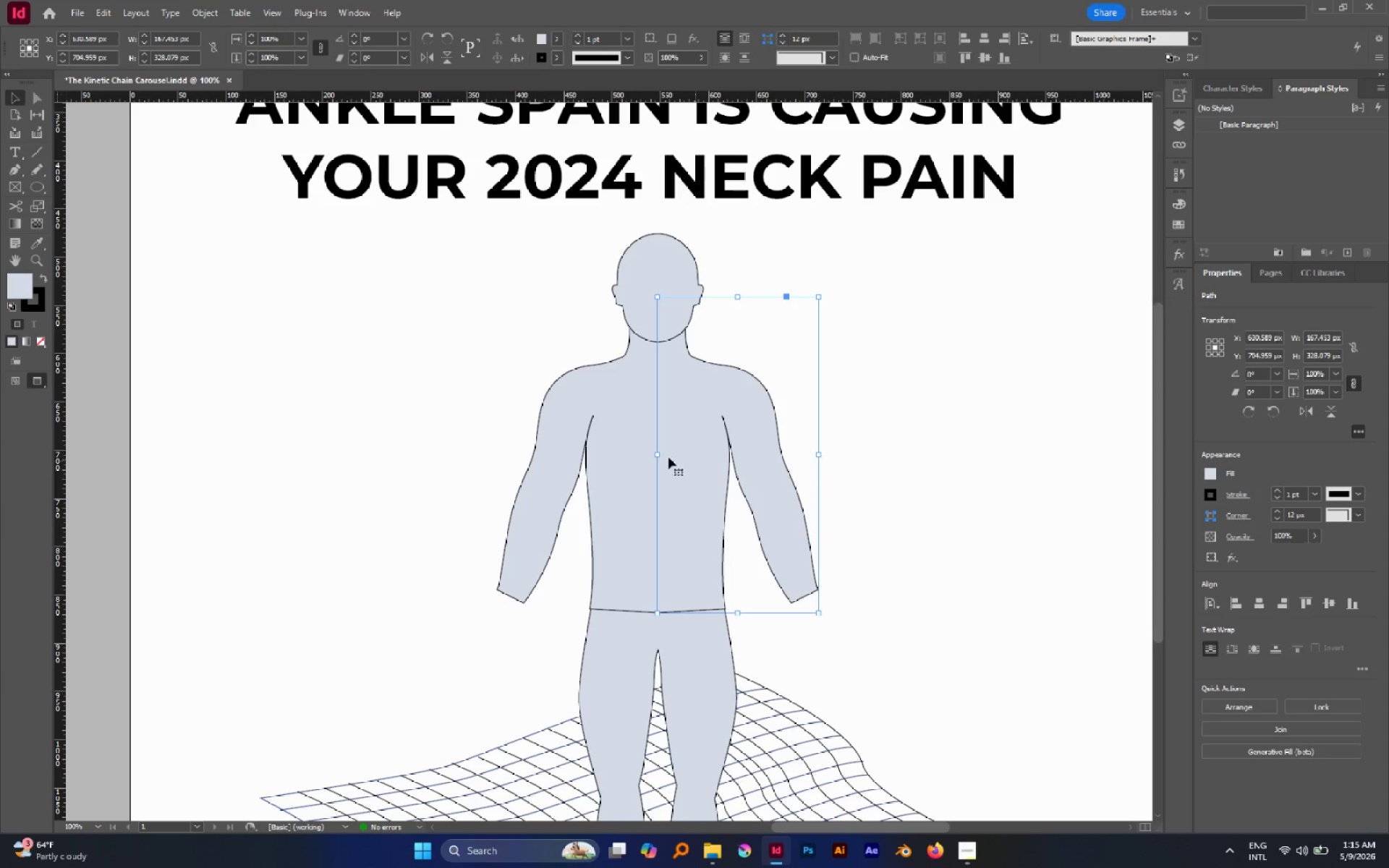 
hold_key(key=ShiftLeft, duration=0.48)
left_click([631, 444])
 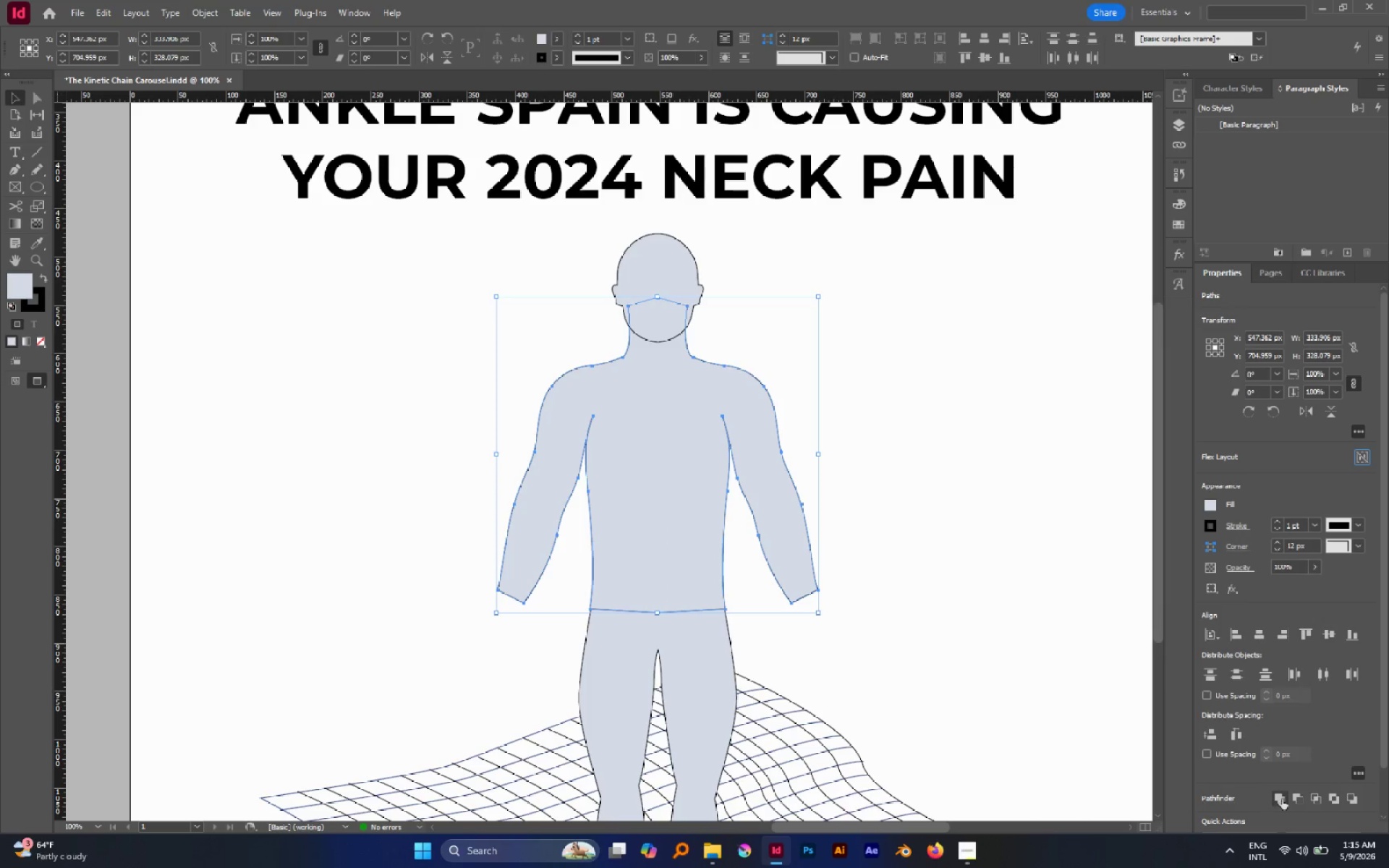 
left_click([1281, 804])
 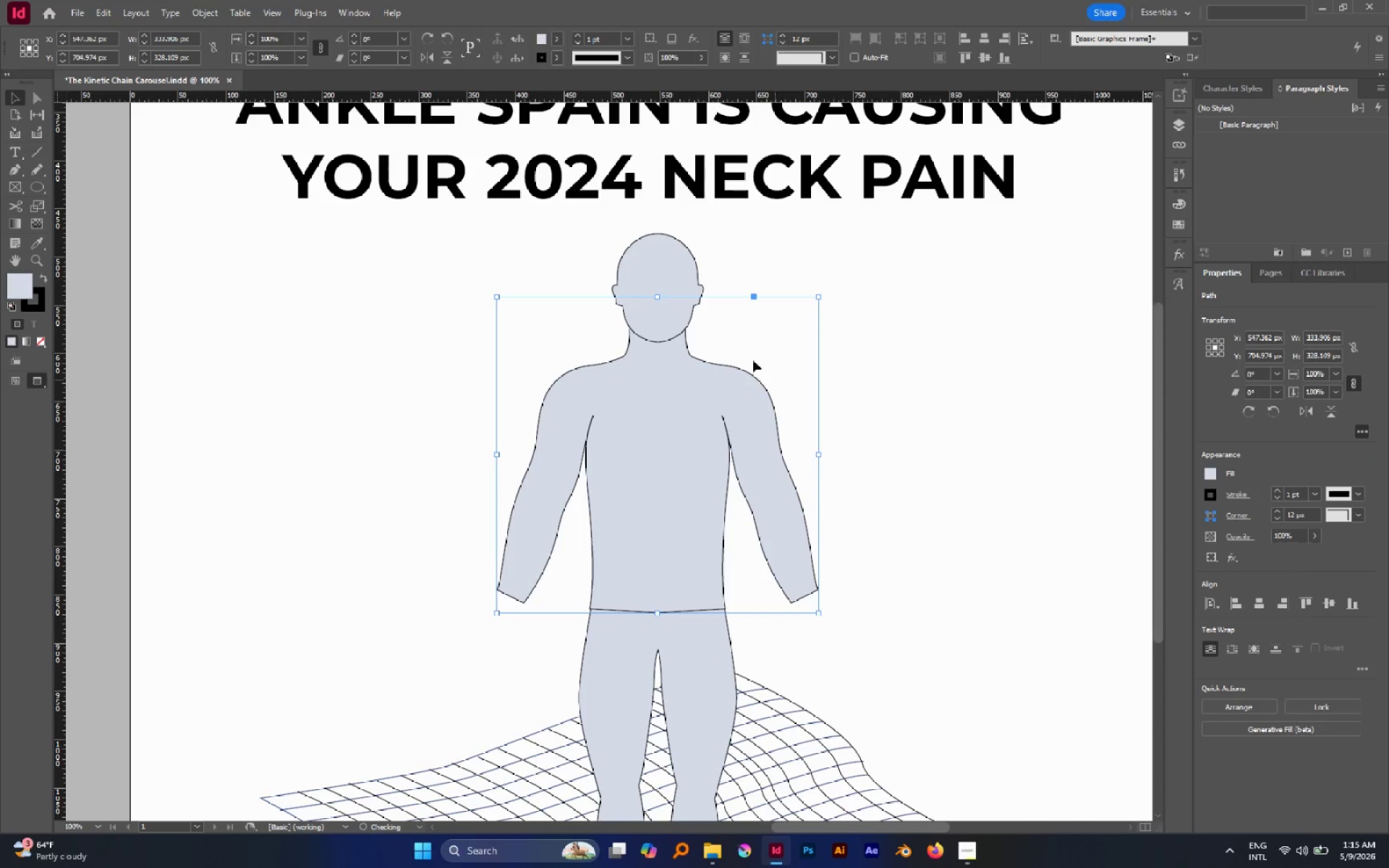 
hold_key(key=ShiftLeft, duration=1.33)
left_click([672, 321])
 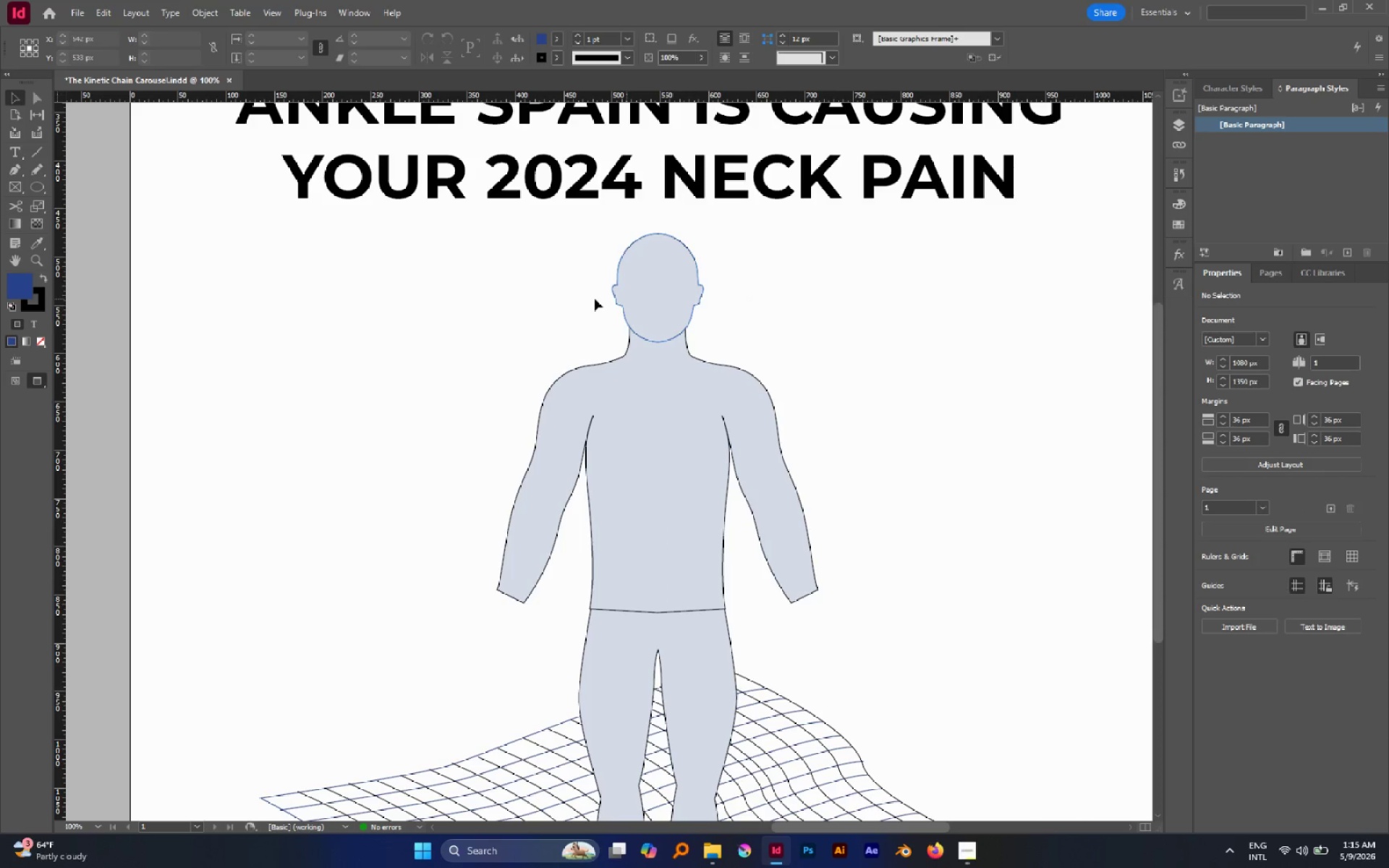 
left_click_drag(start_coordinate=[585, 299], to_coordinate=[715, 414])
 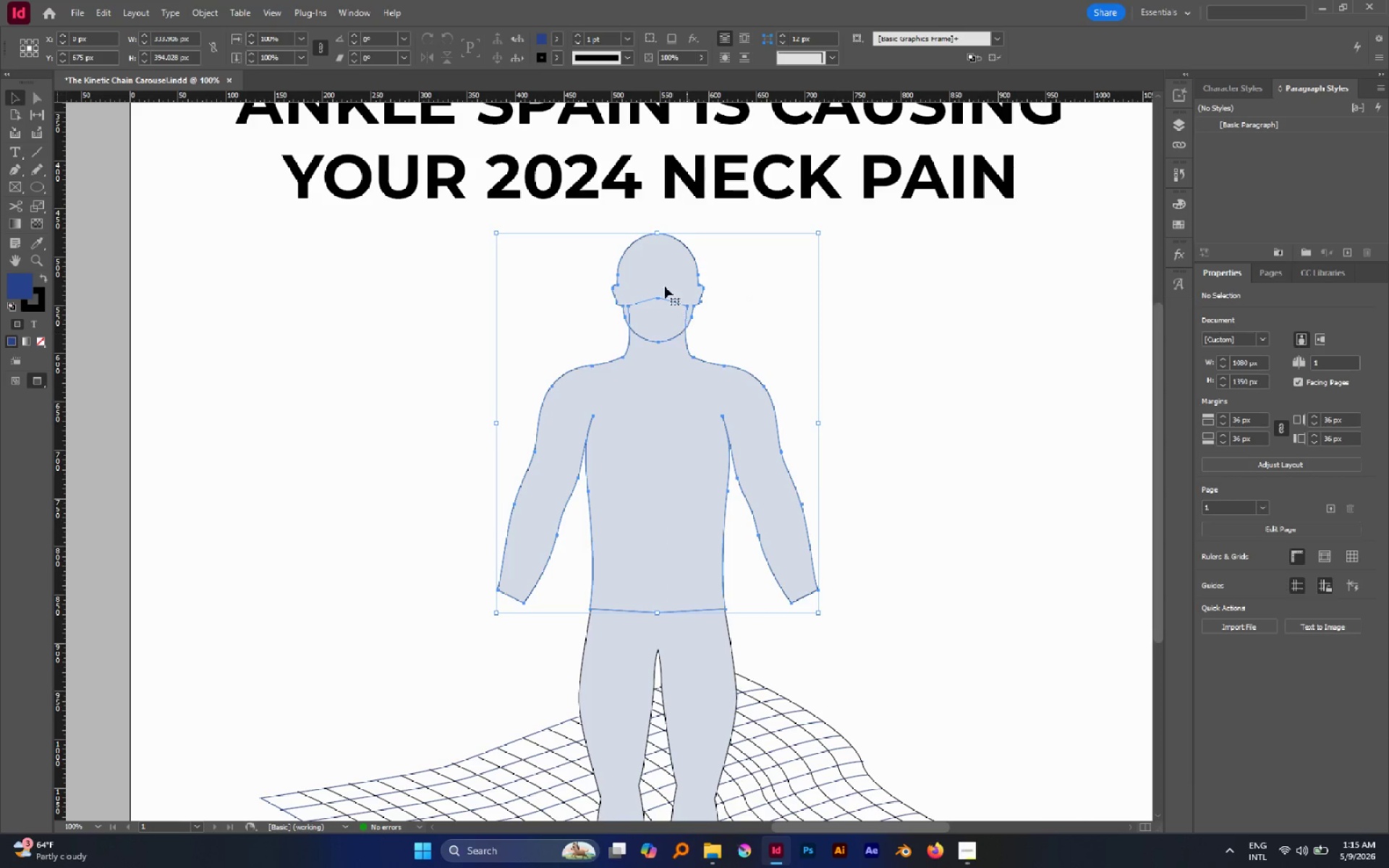 
left_click([665, 286])
 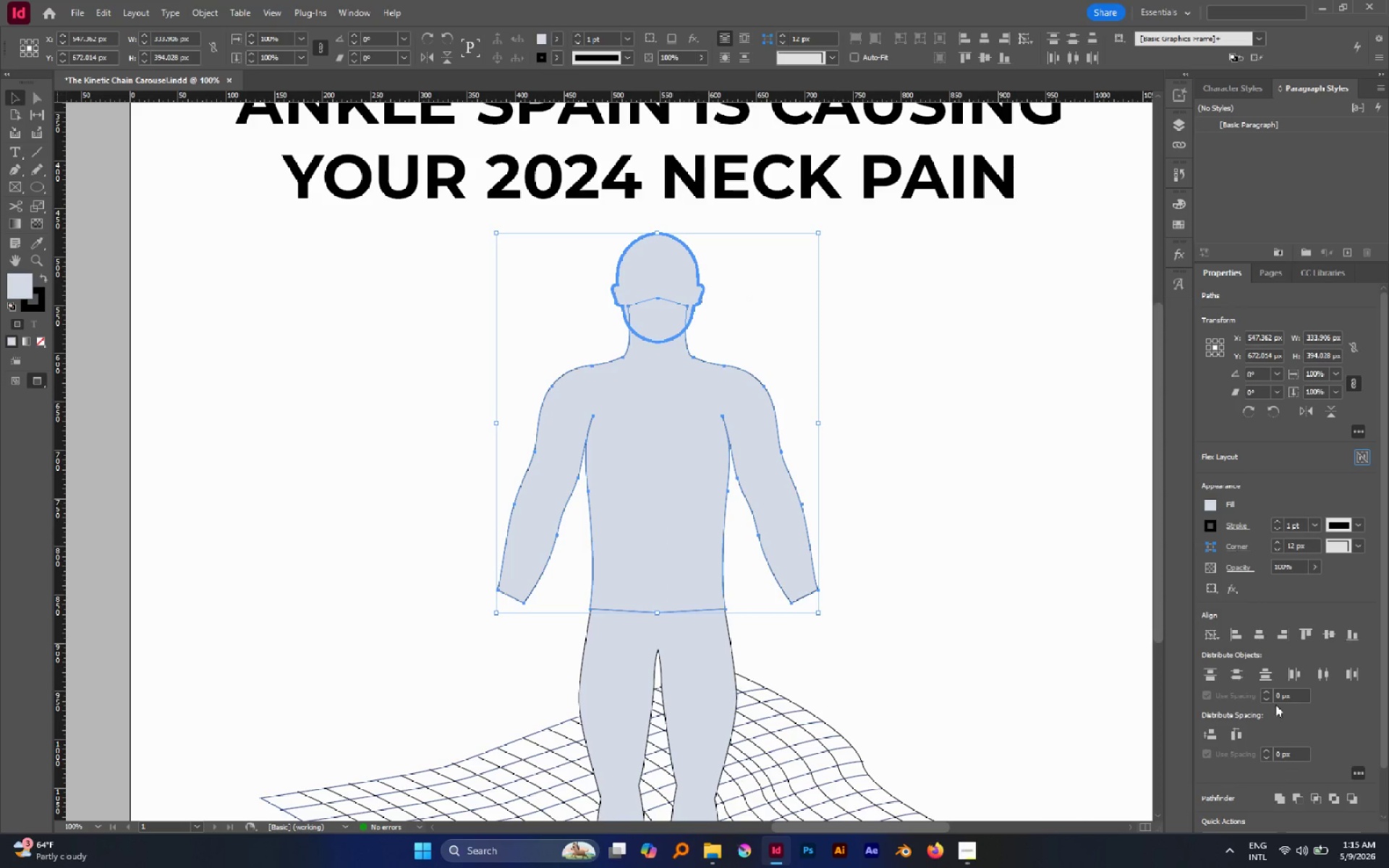 
left_click([1253, 632])
 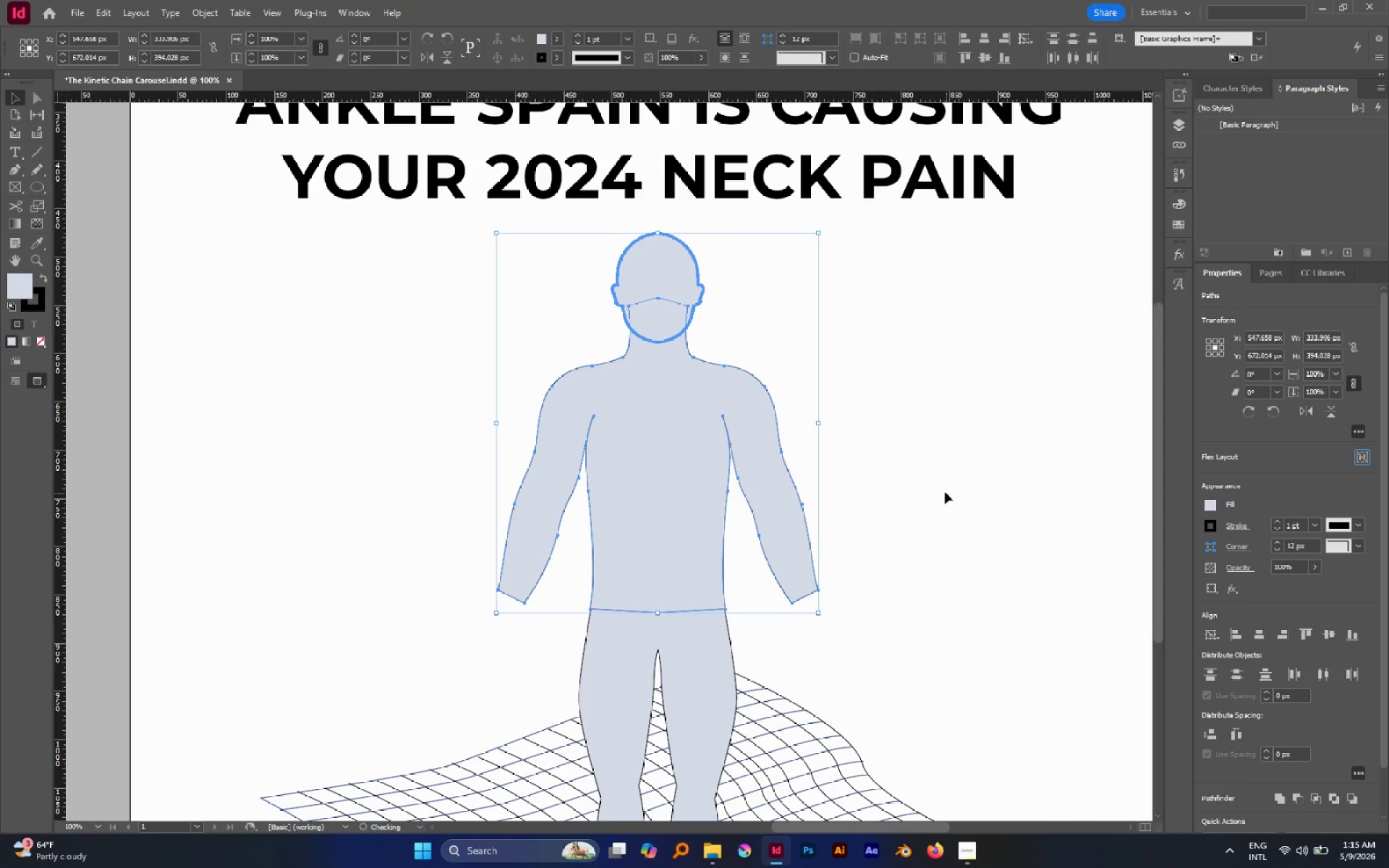 
left_click([945, 491])
 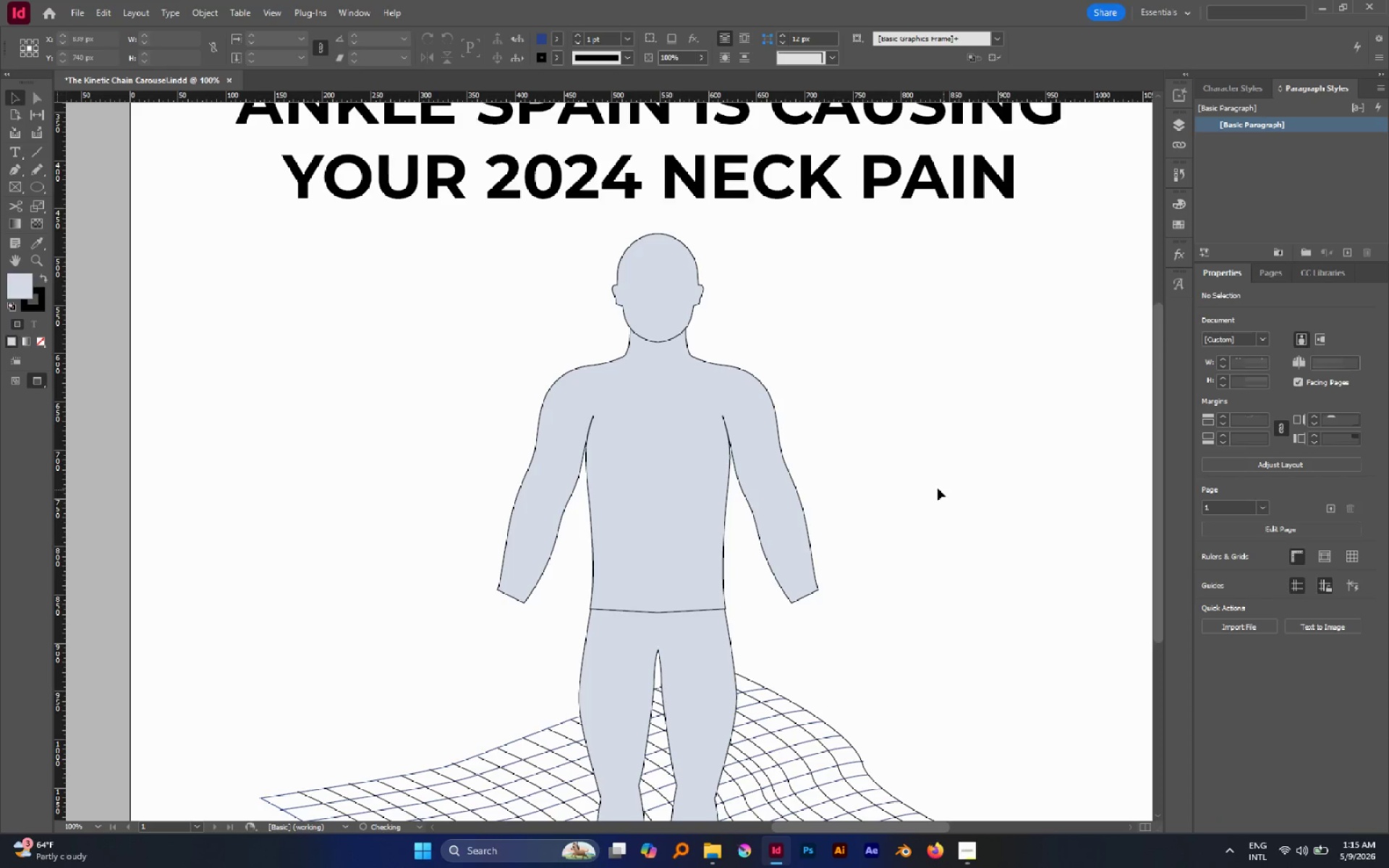 
hold_key(key=AltLeft, duration=0.62)
 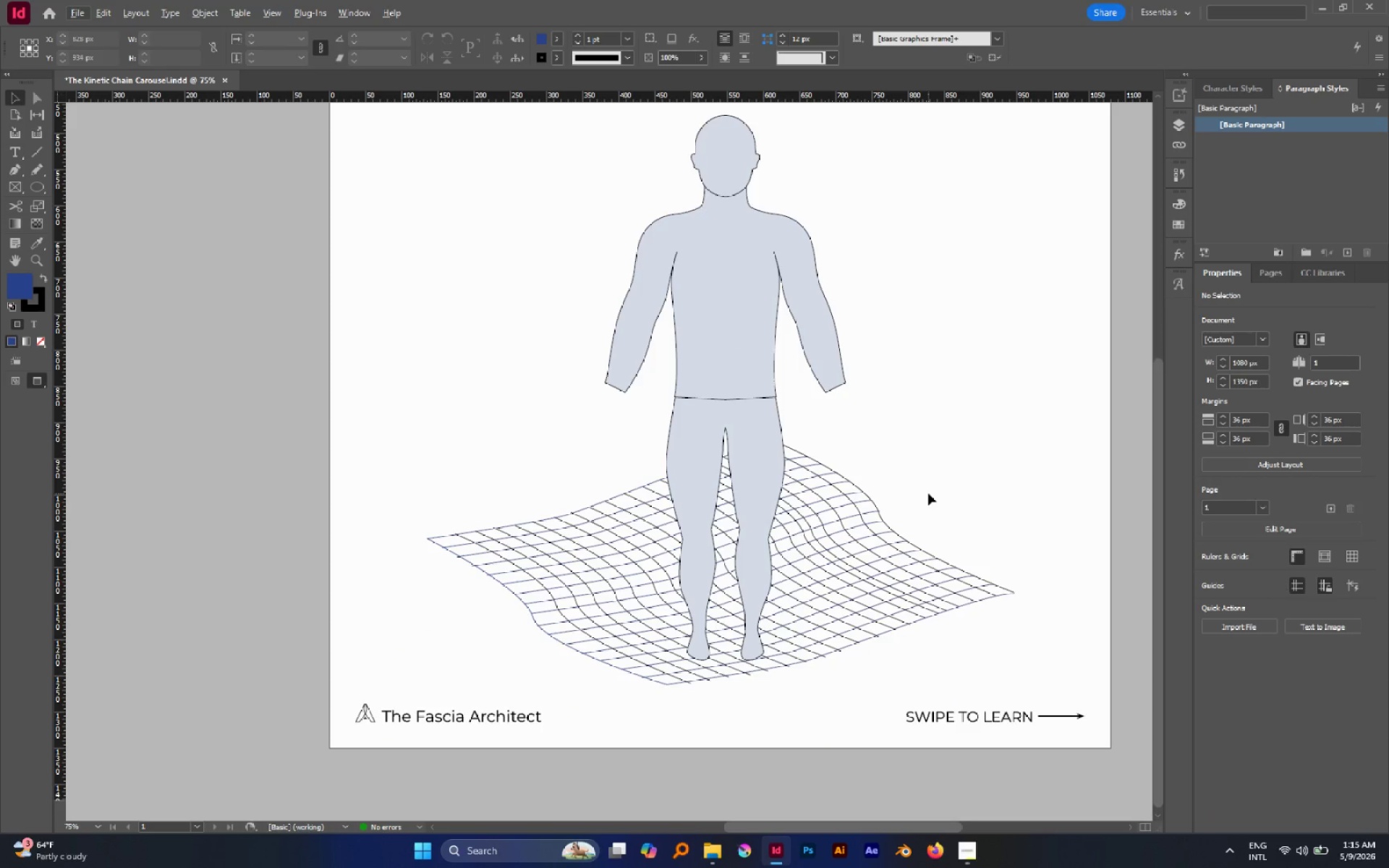 
scroll: coordinate [928, 493], scroll_direction: down, amount: 4.0
 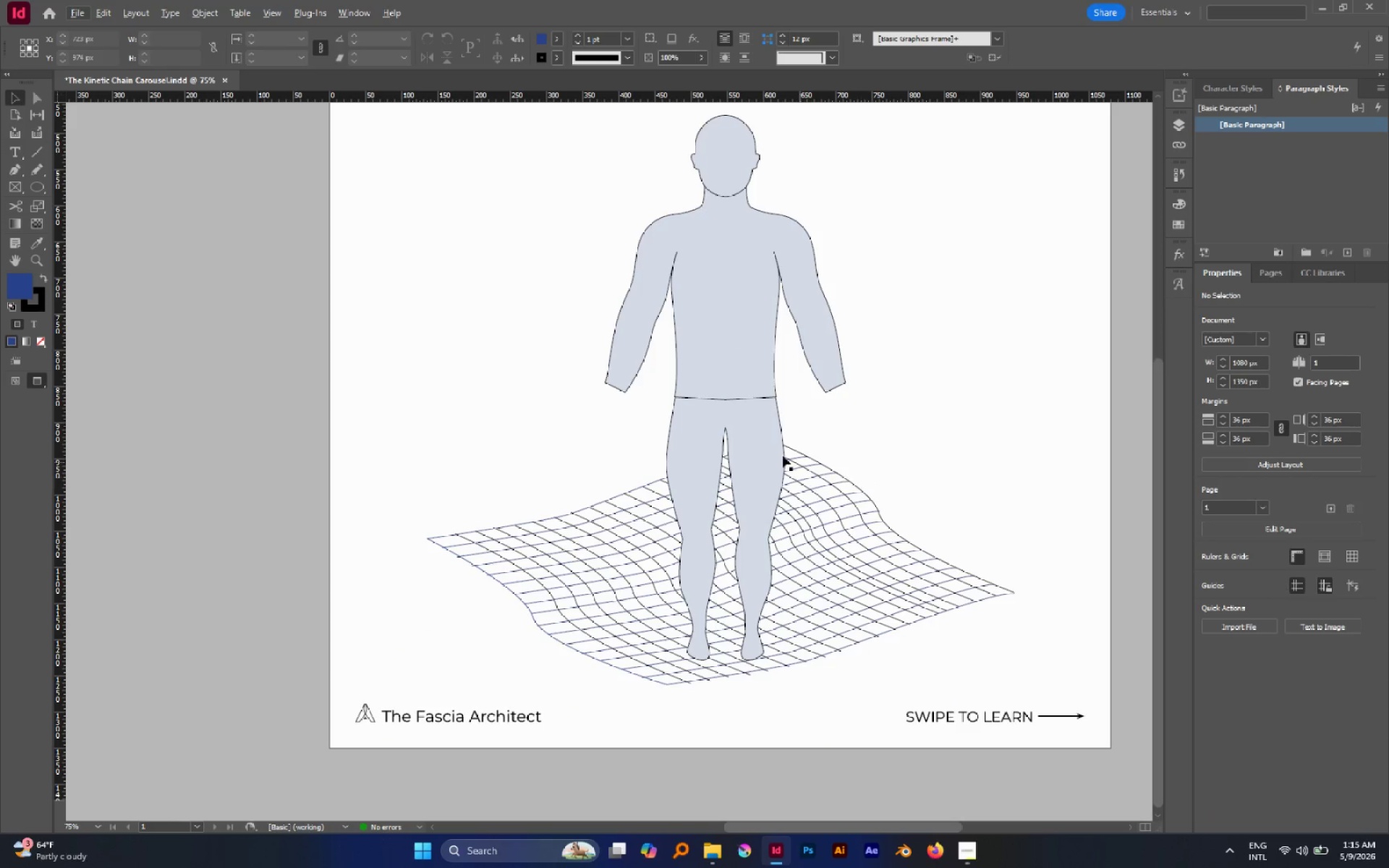 
hold_key(key=ShiftLeft, duration=0.8)
left_click([731, 349])
 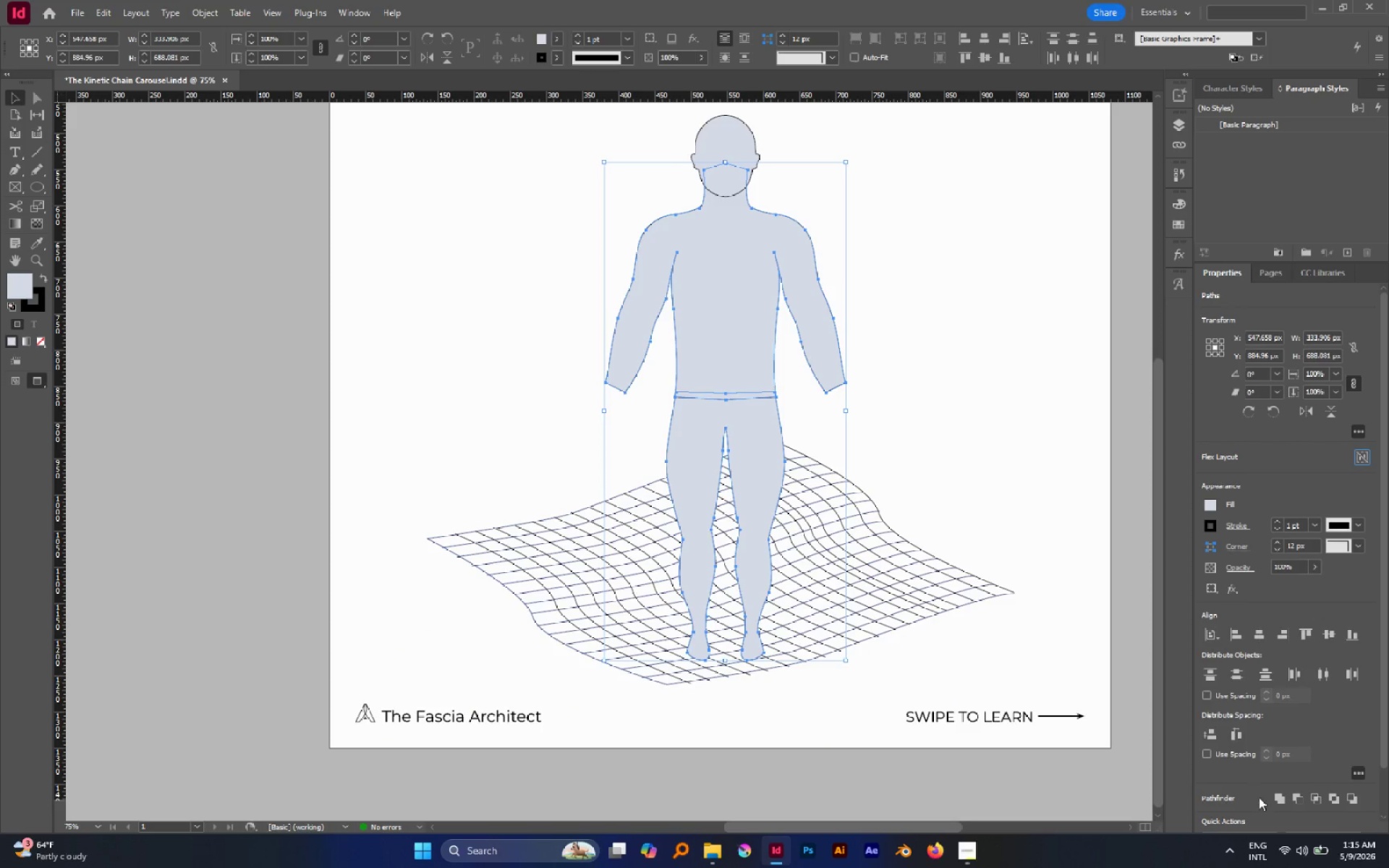 
left_click([1273, 801])
 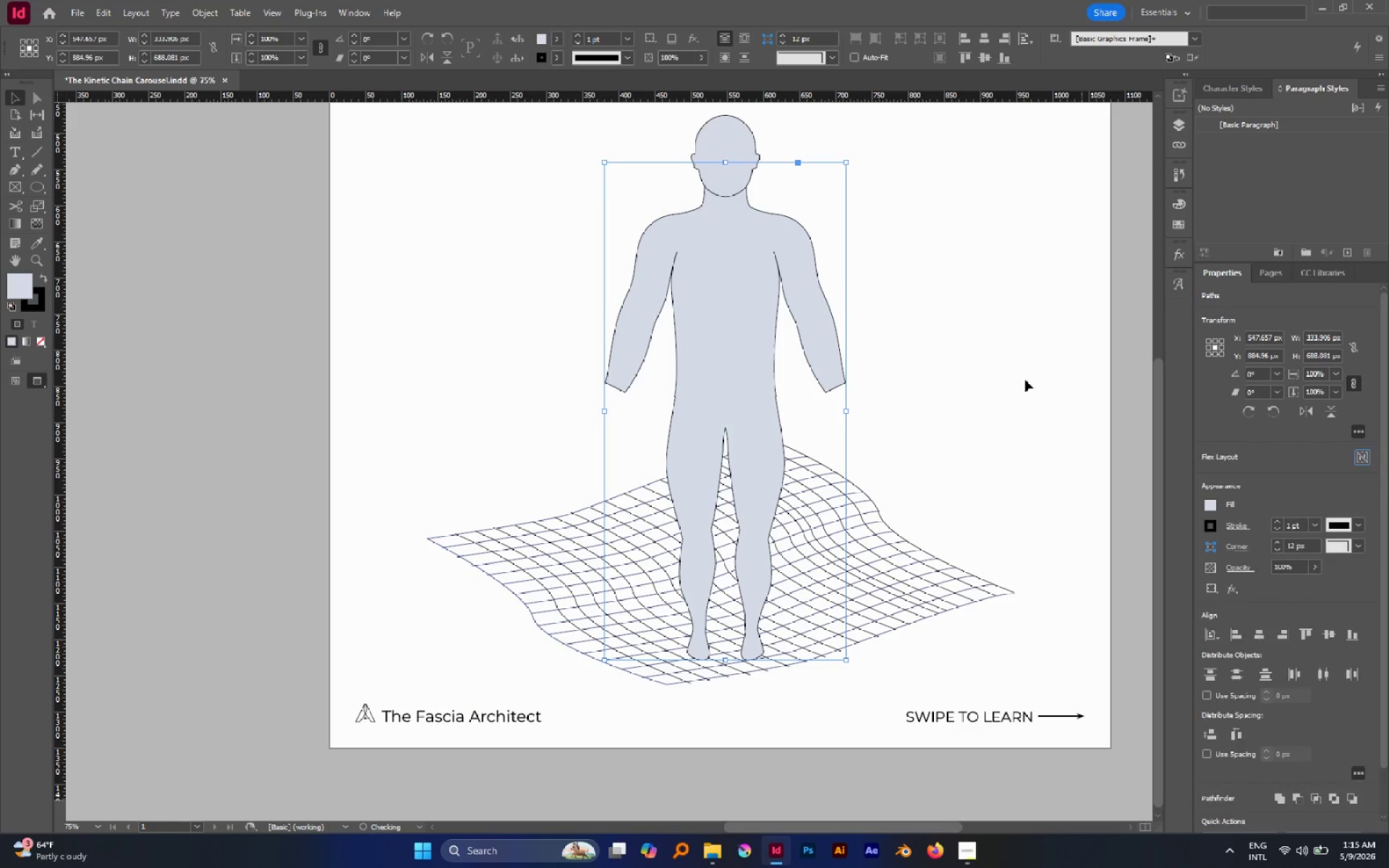 
left_click([1011, 369])
 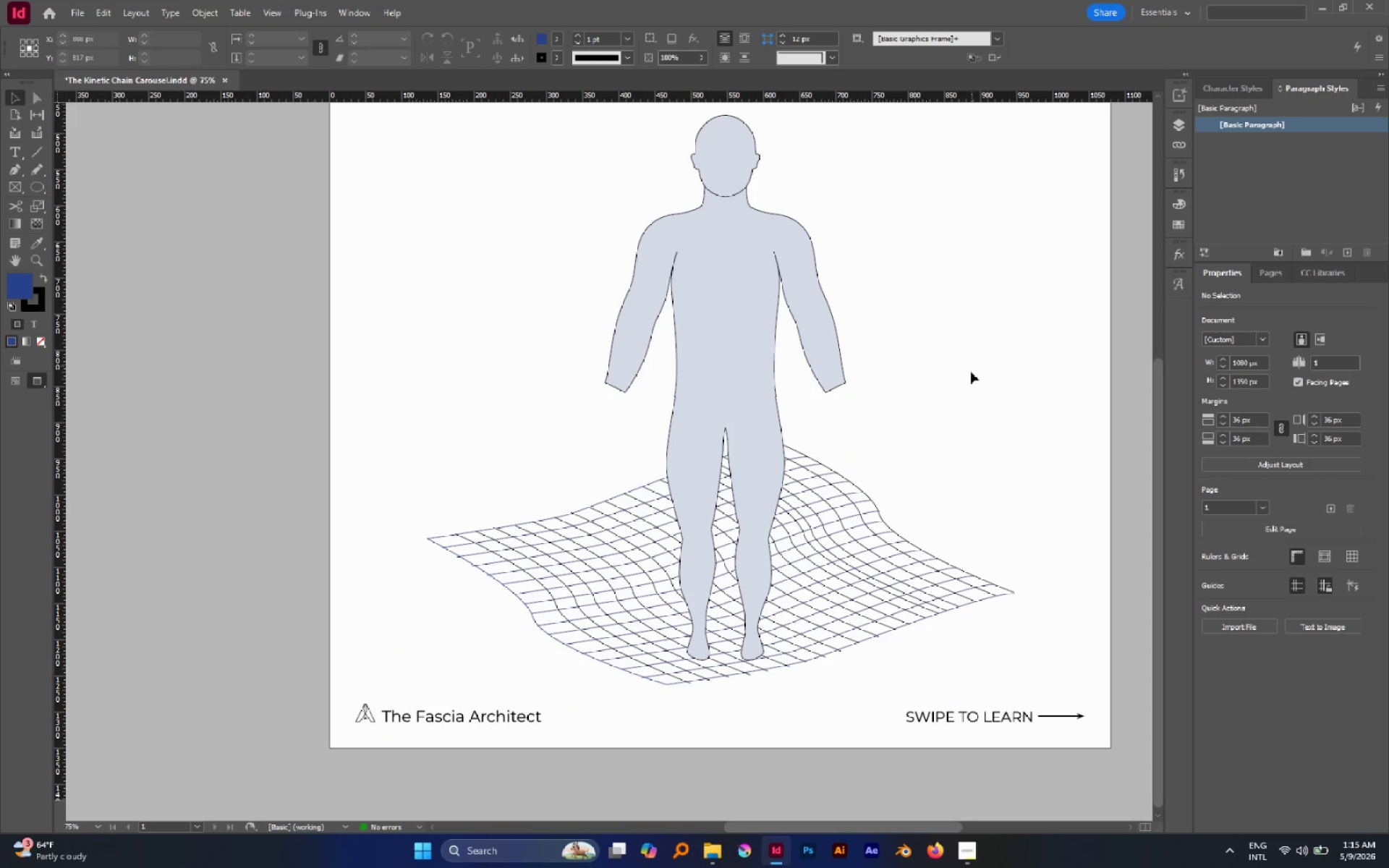 
hold_key(key=AltLeft, duration=0.53)
 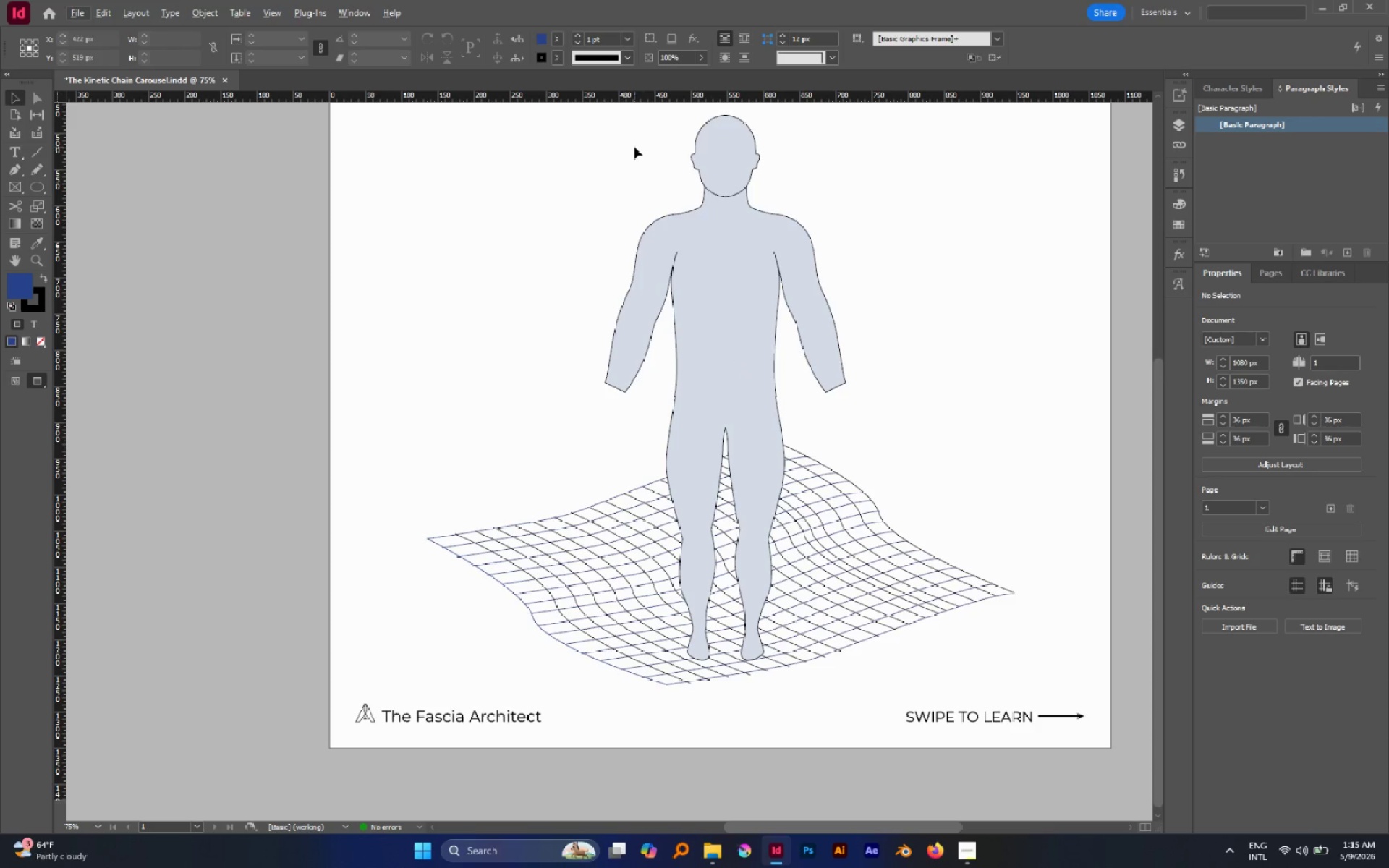 
left_click_drag(start_coordinate=[634, 147], to_coordinate=[806, 281])
 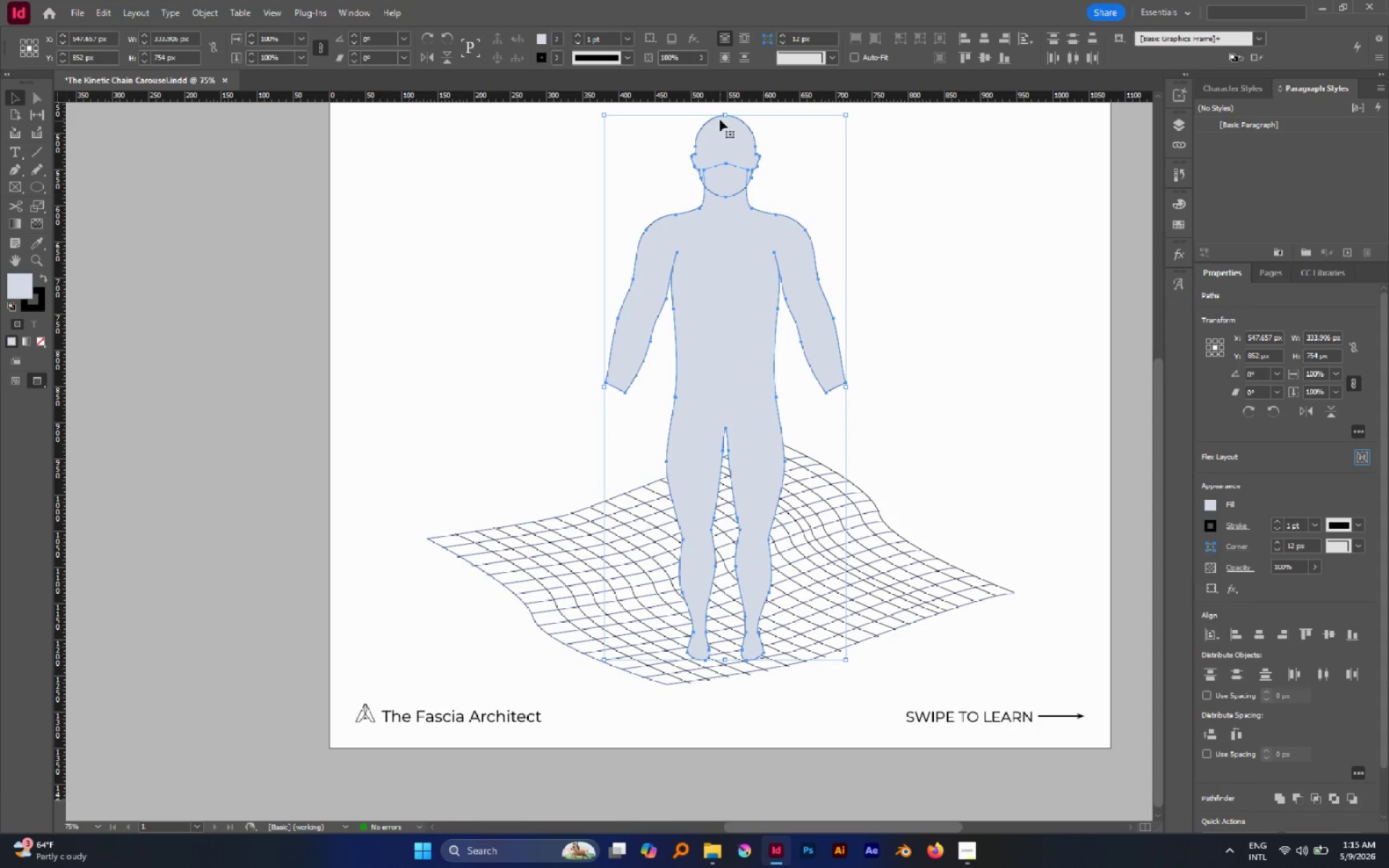 
hold_key(key=ShiftLeft, duration=2.98)
left_click_drag(start_coordinate=[724, 659], to_coordinate=[732, 495])
 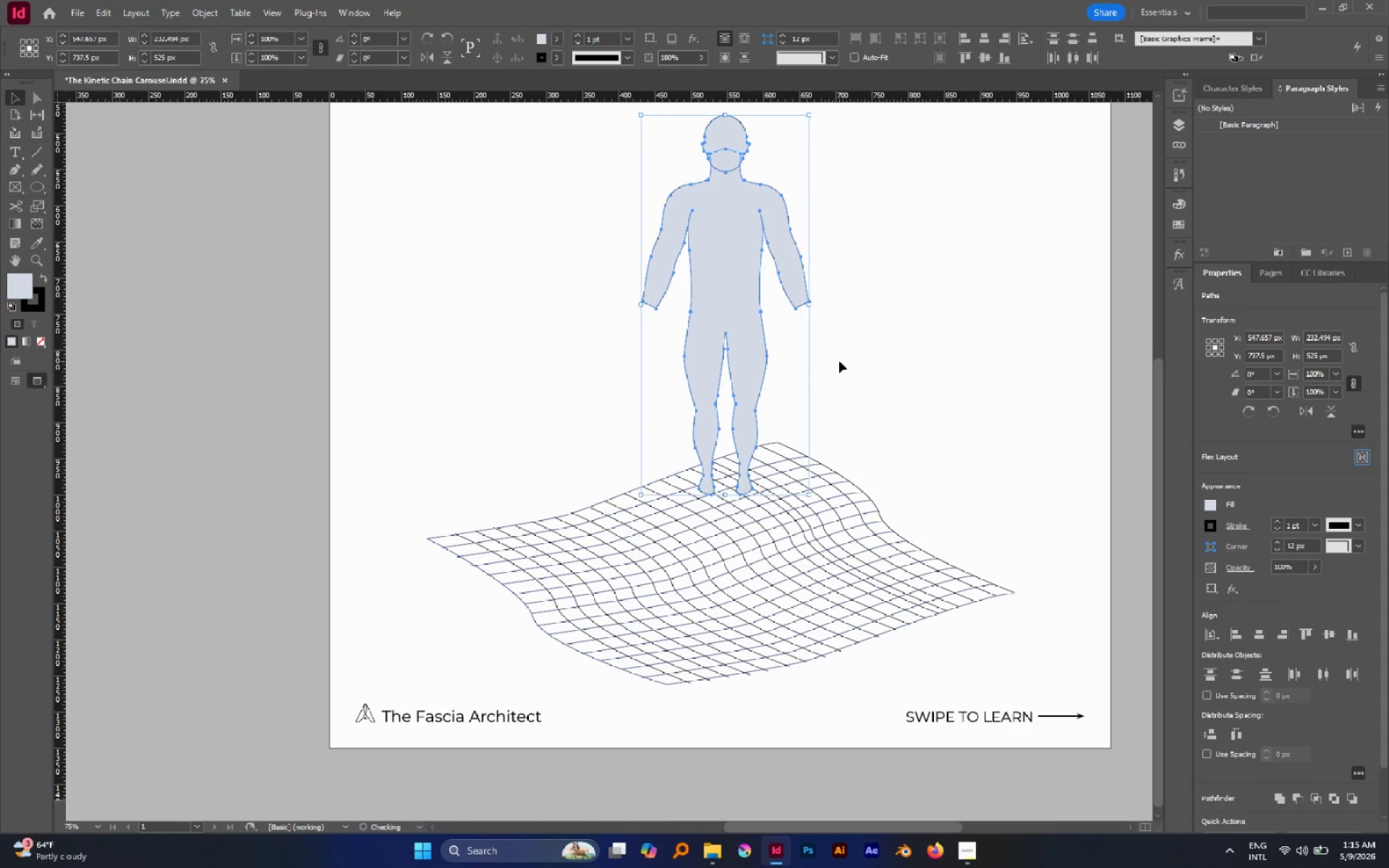 
left_click([839, 361])
 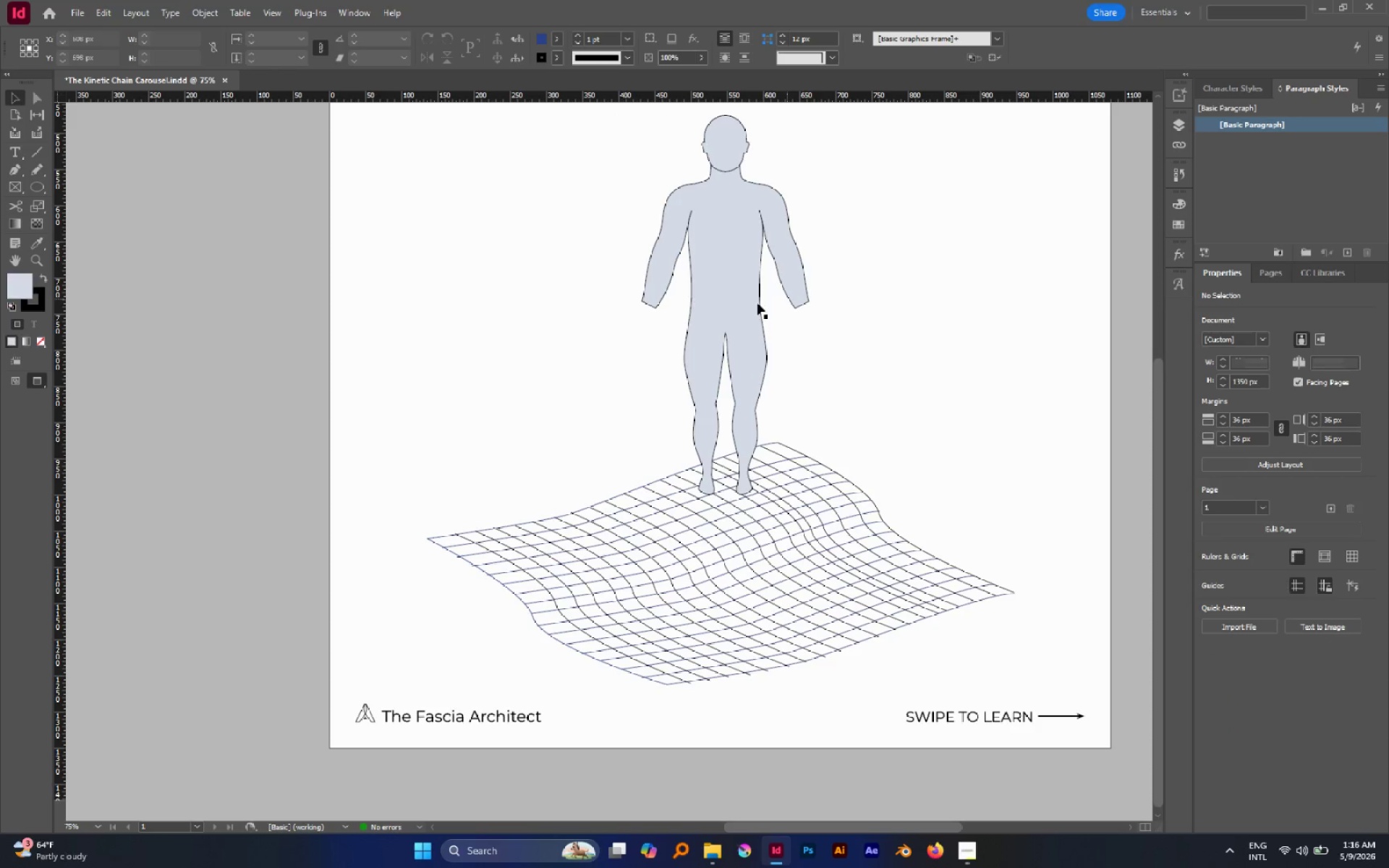 
hold_key(key=AltLeft, duration=0.41)
scroll: coordinate [749, 315], scroll_direction: none, amount: 0.0
 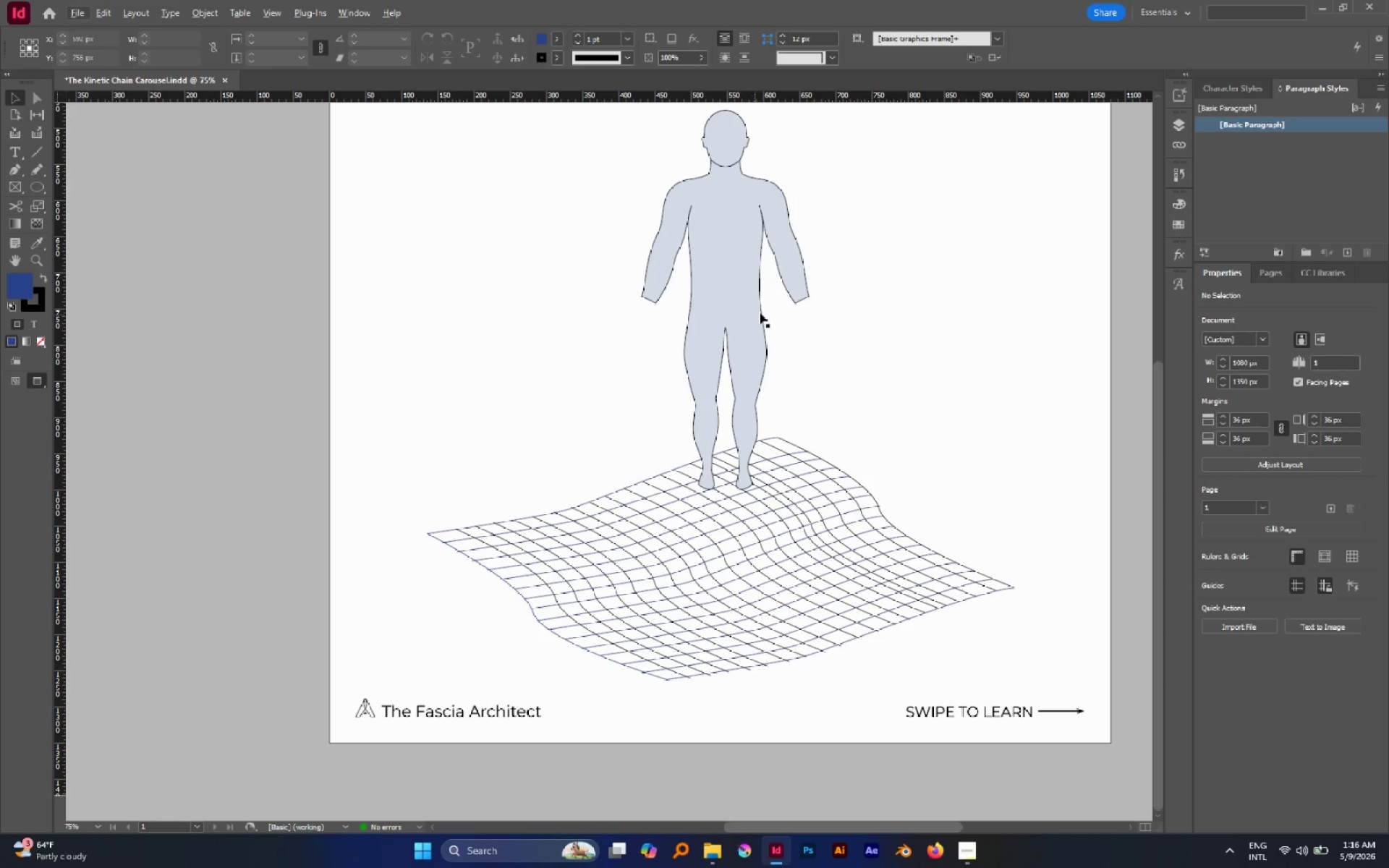 
key(A)
 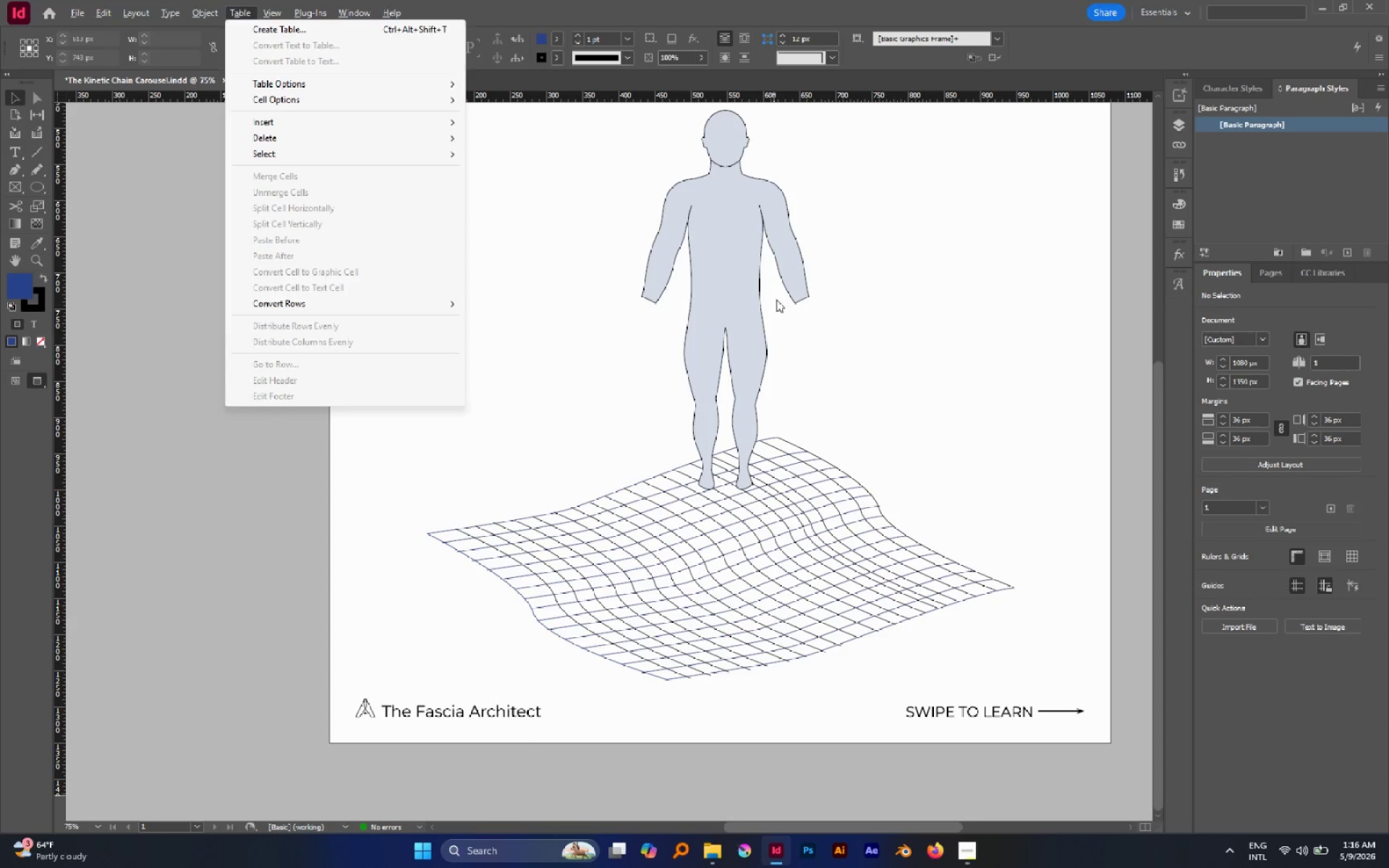 
left_click([776, 299])
 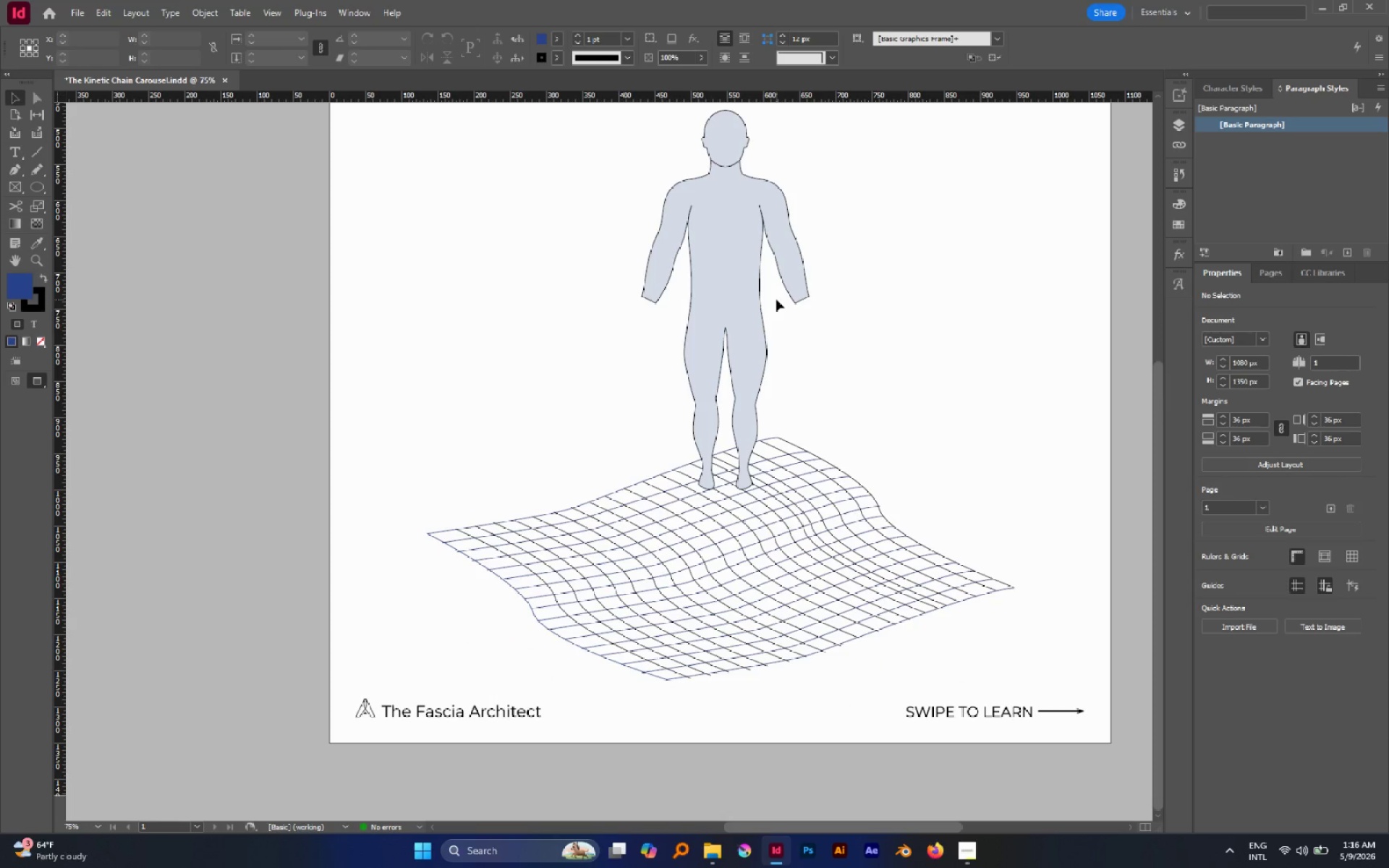 
key(A)
 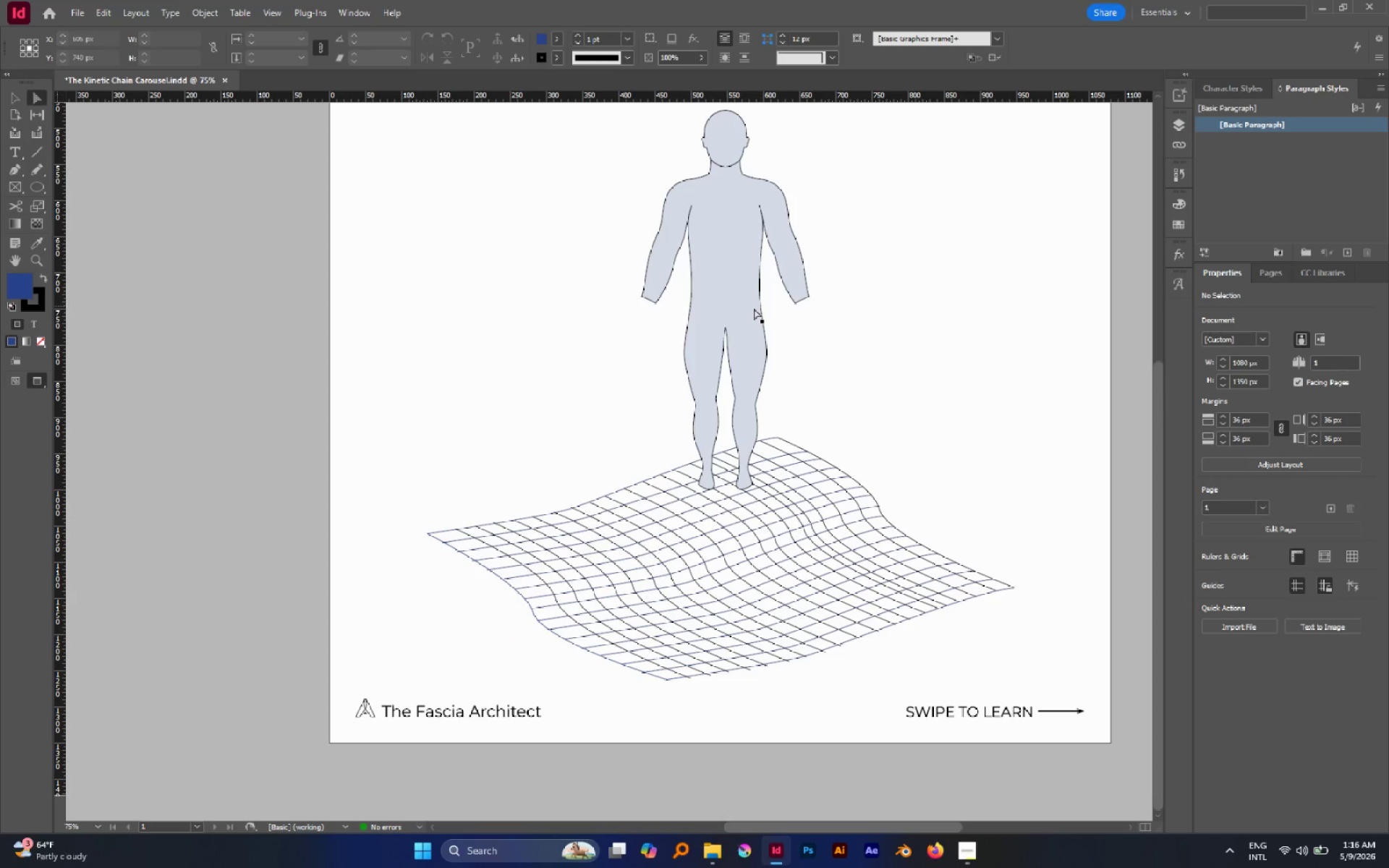 
left_click([754, 308])
 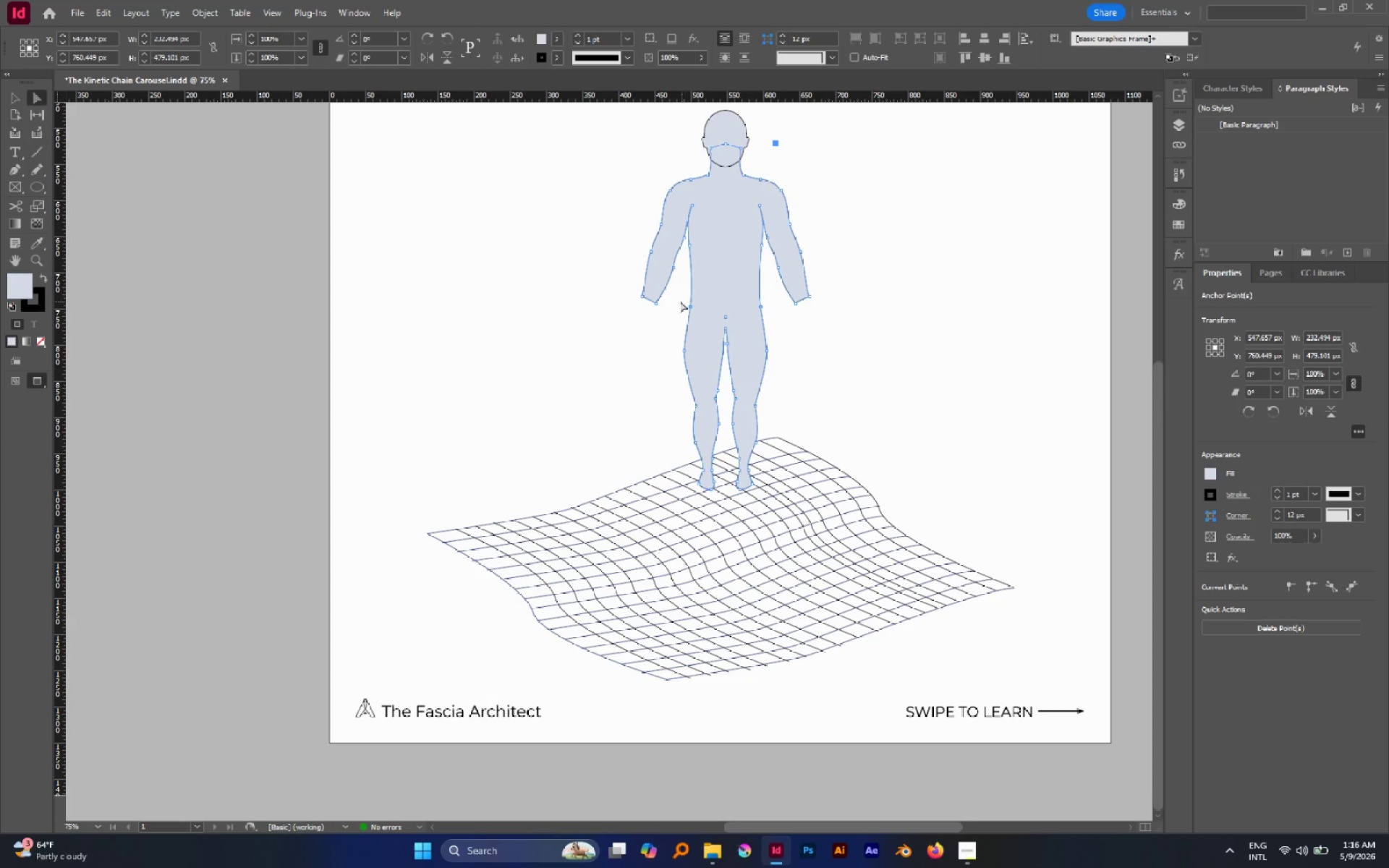 
left_click_drag(start_coordinate=[677, 297], to_coordinate=[780, 370])
 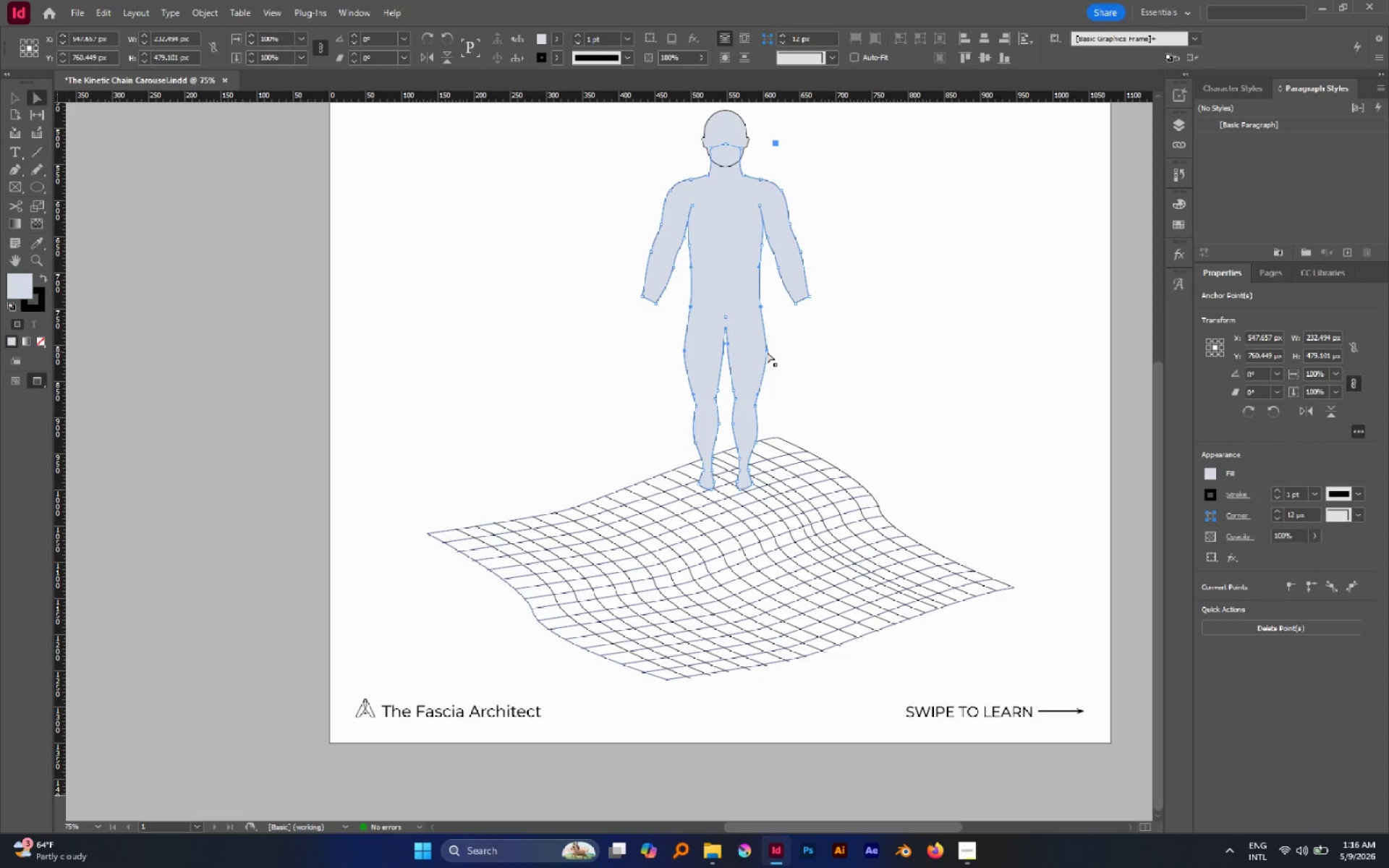 
left_click_drag(start_coordinate=[767, 352], to_coordinate=[765, 336])
 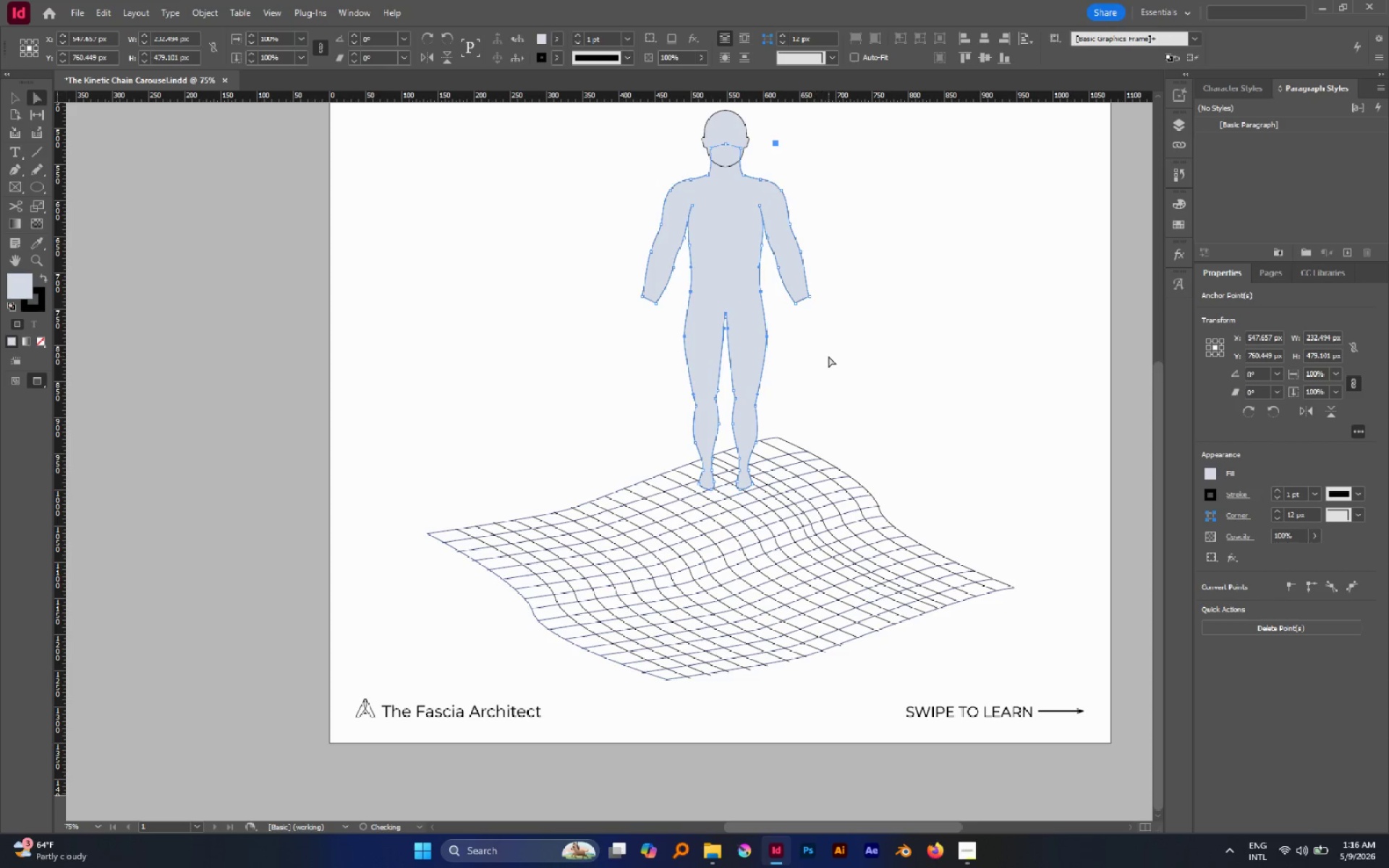 
hold_key(key=ShiftLeft, duration=1.39)
 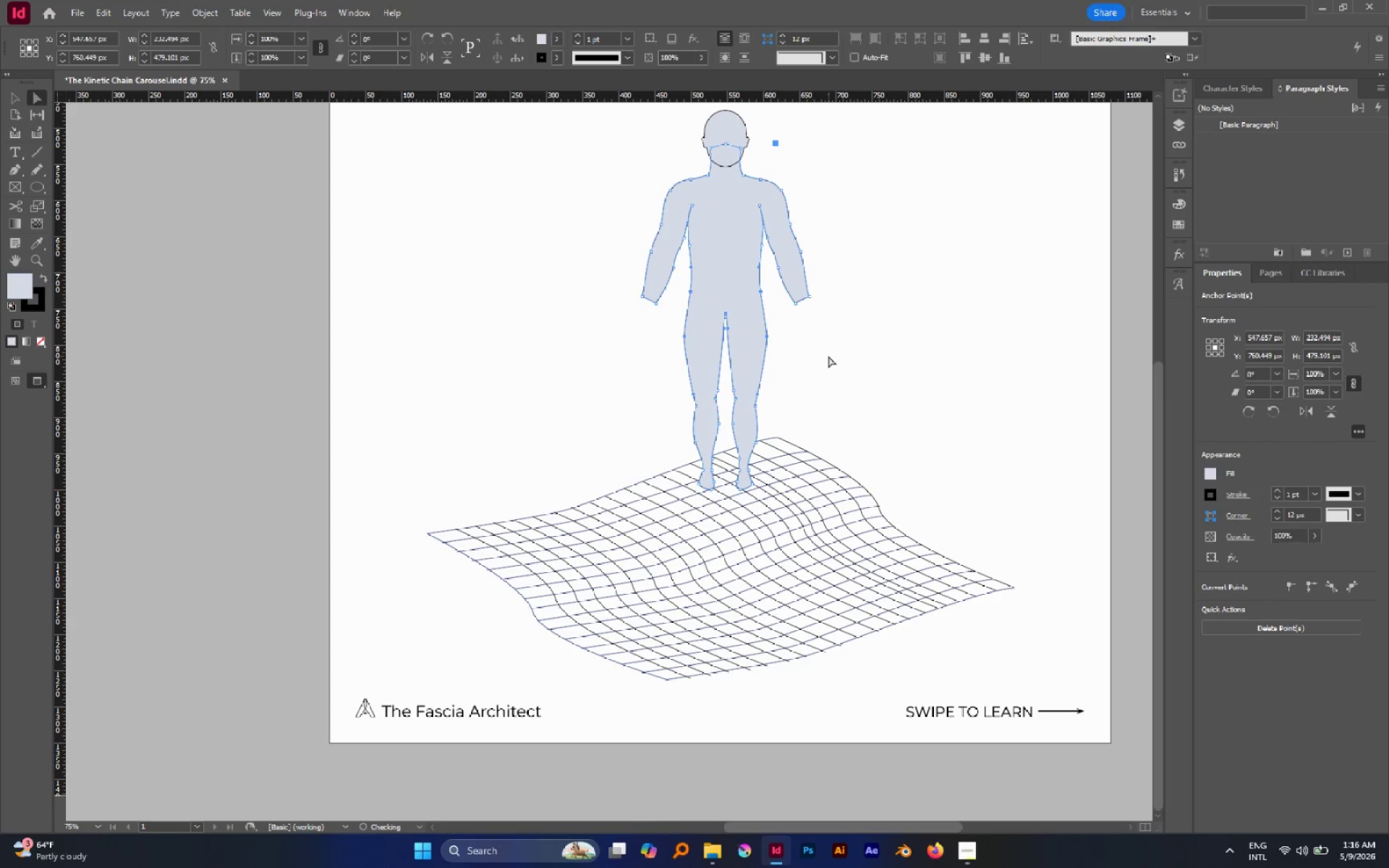 
left_click([828, 356])
 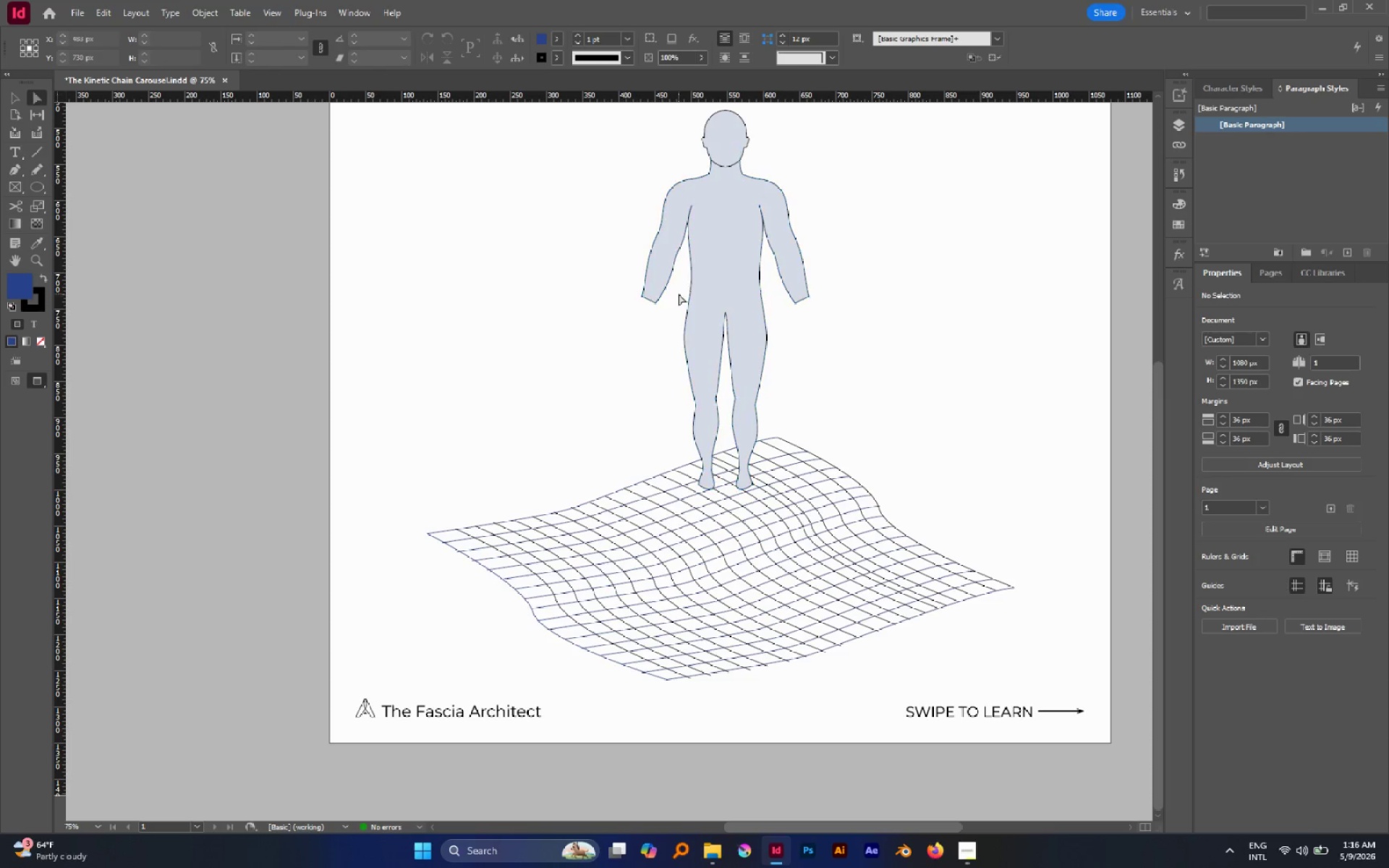 
hold_key(key=AltLeft, duration=0.83)
scroll: coordinate [726, 320], scroll_direction: up, amount: 4.0
 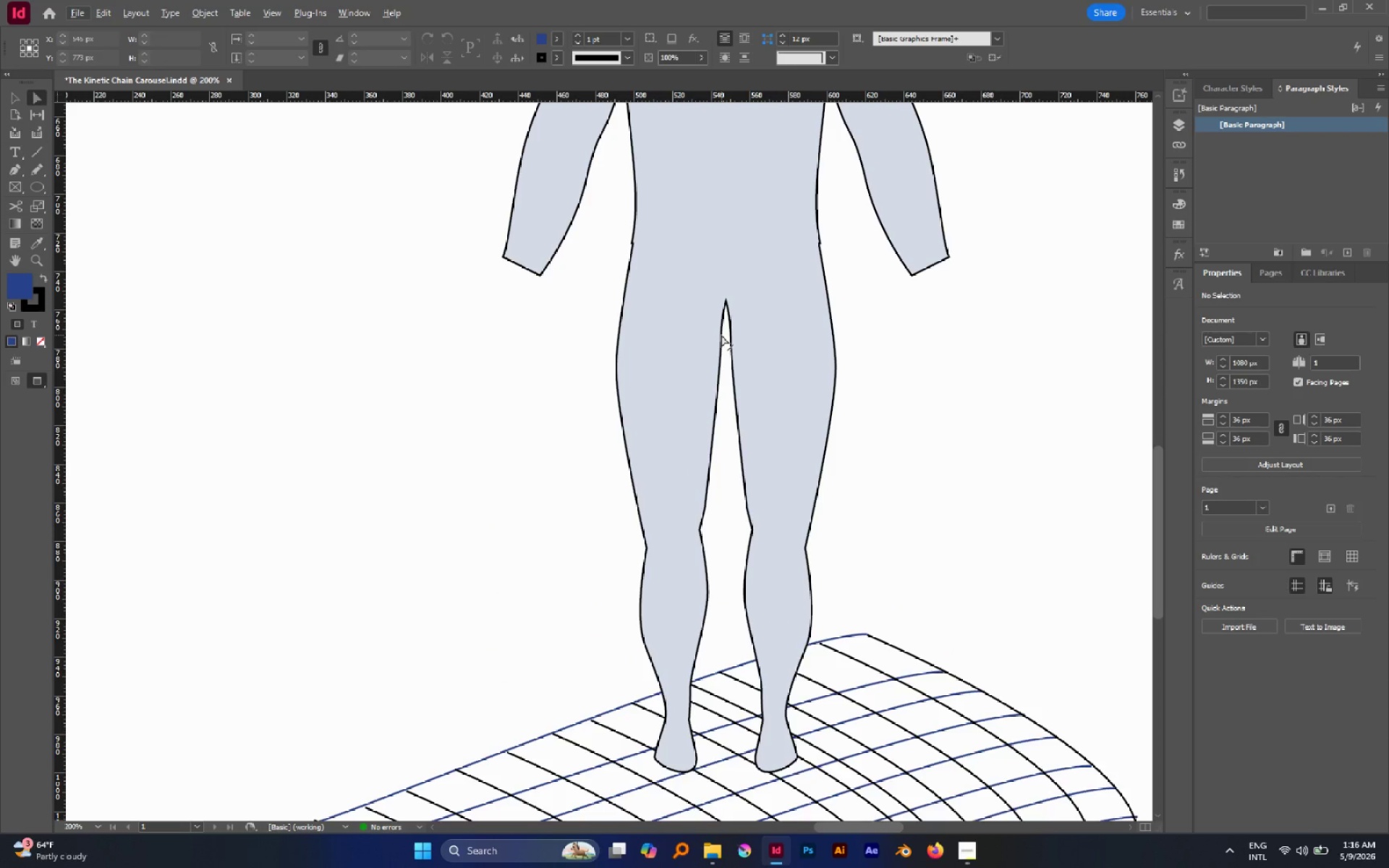 
key(Control+Z)
 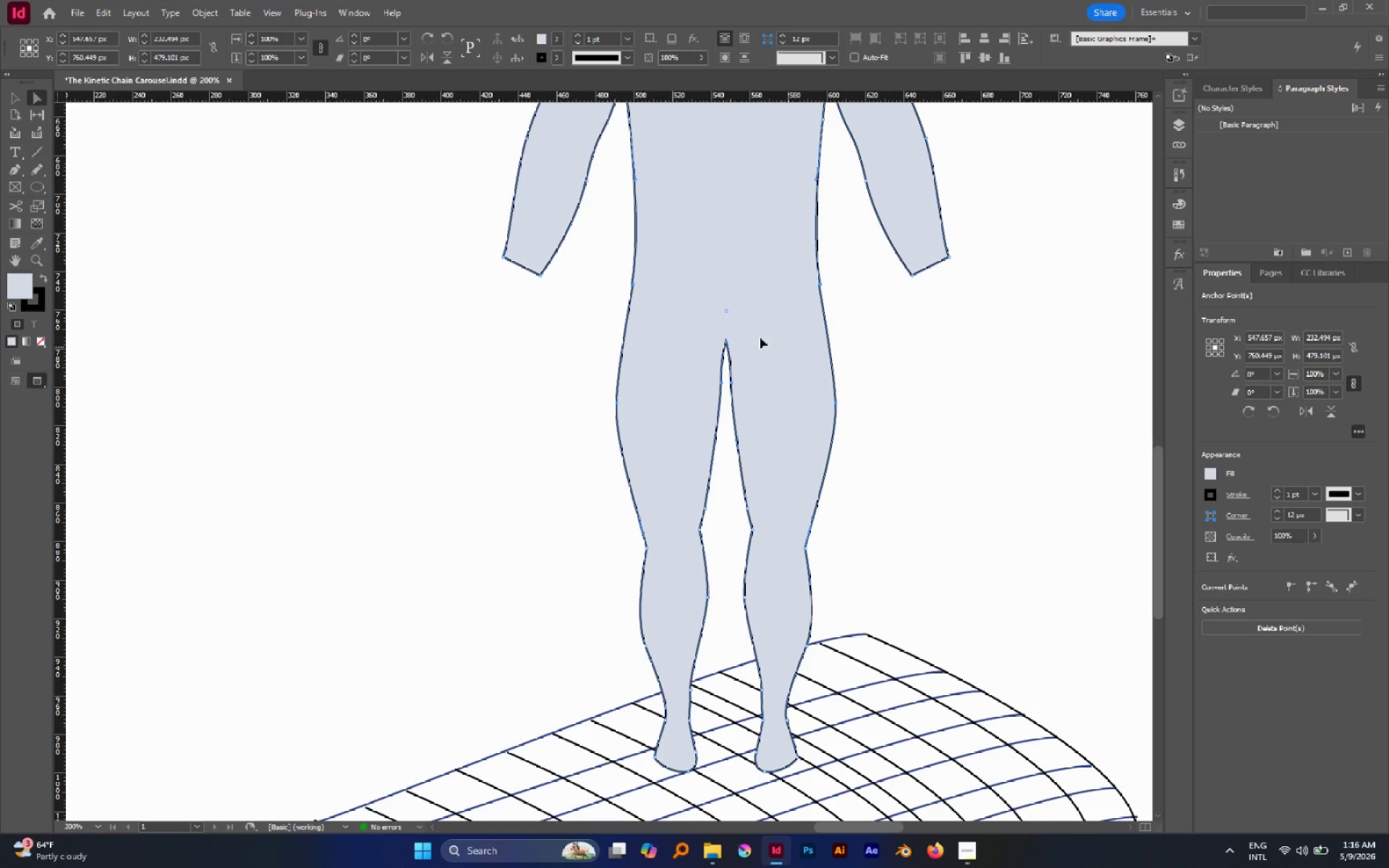 
hold_key(key=AltLeft, duration=0.45)
scroll: coordinate [713, 318], scroll_direction: down, amount: 1.0
 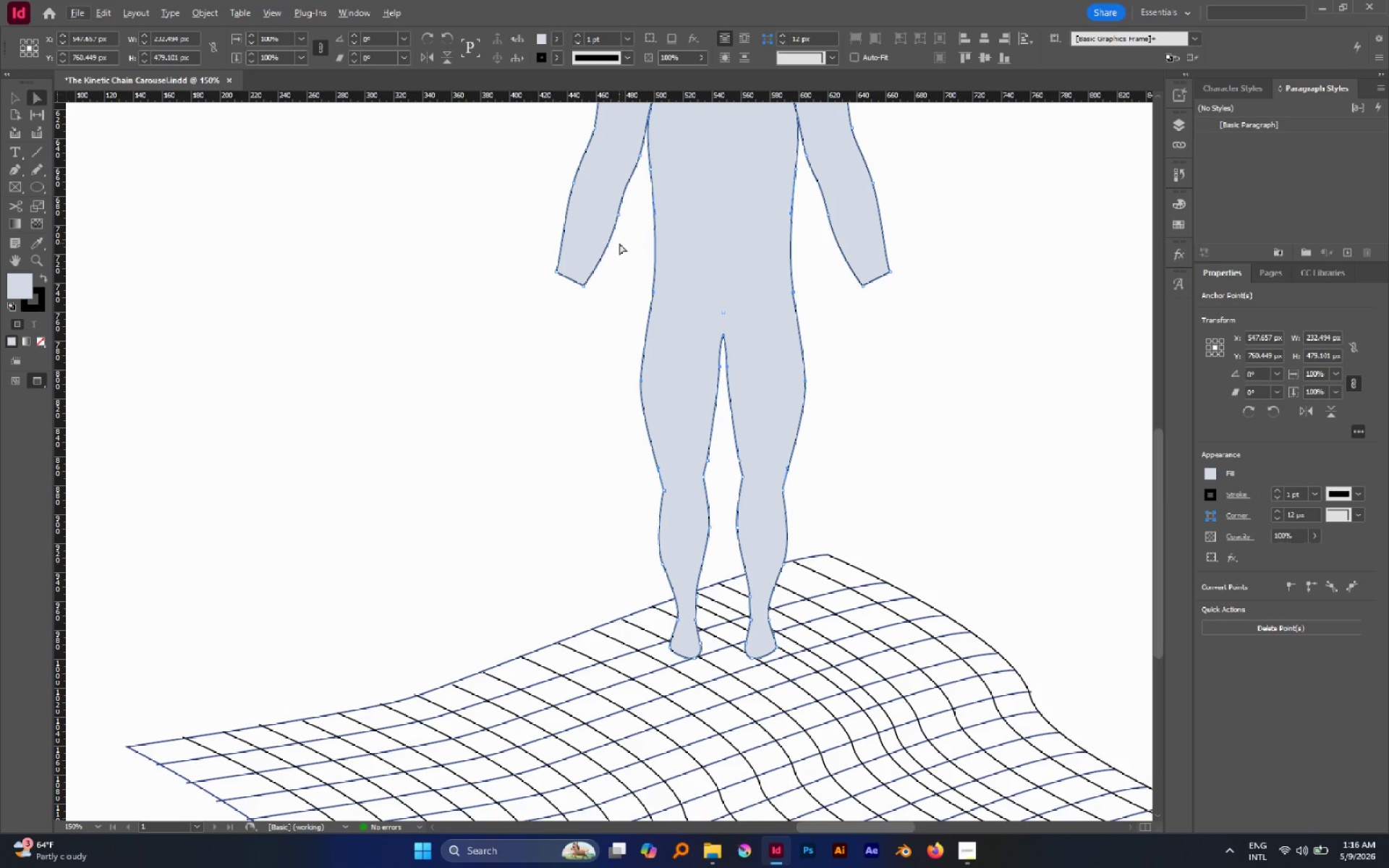 
left_click_drag(start_coordinate=[611, 244], to_coordinate=[823, 446])
 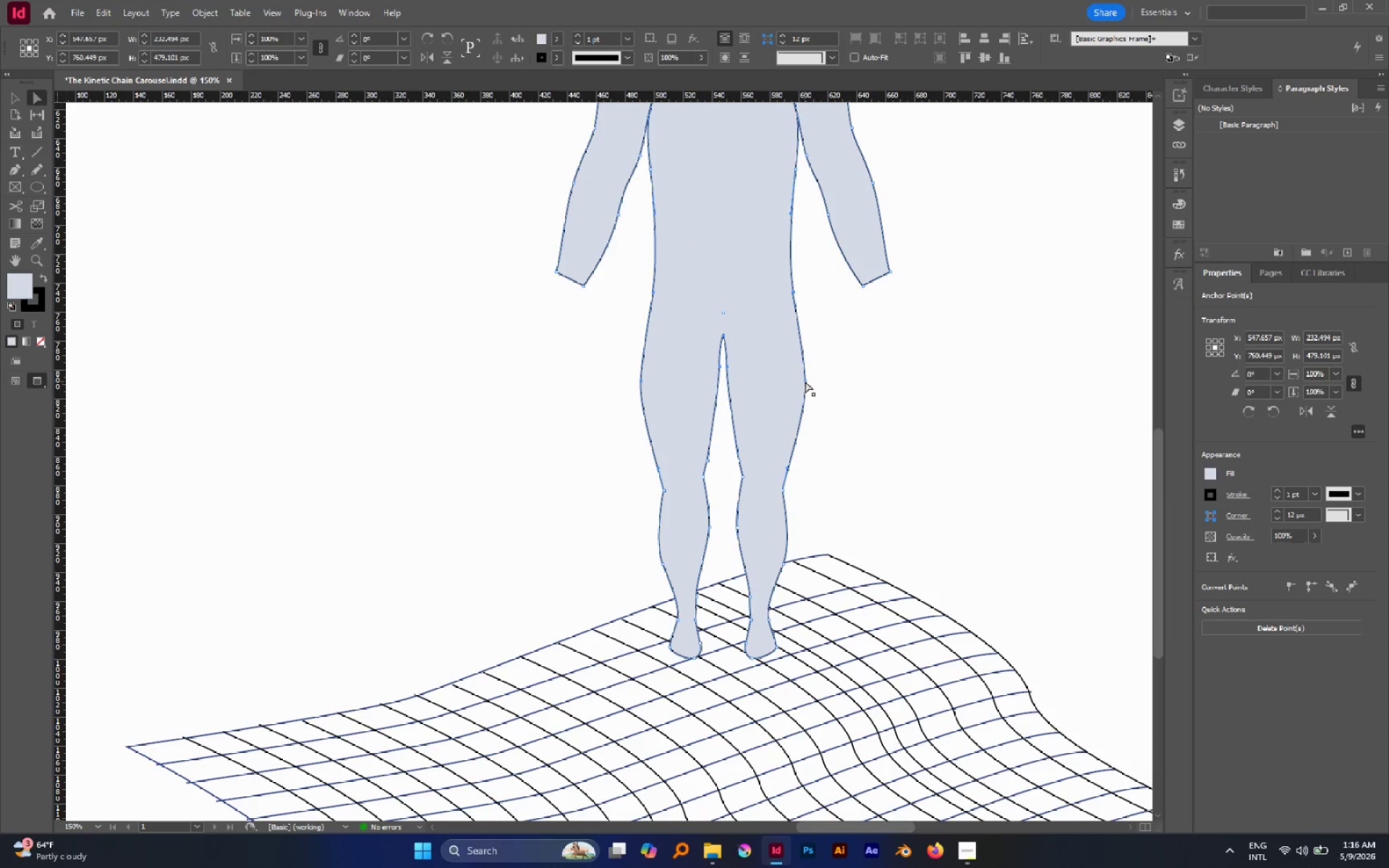 
left_click_drag(start_coordinate=[805, 381], to_coordinate=[805, 356])
 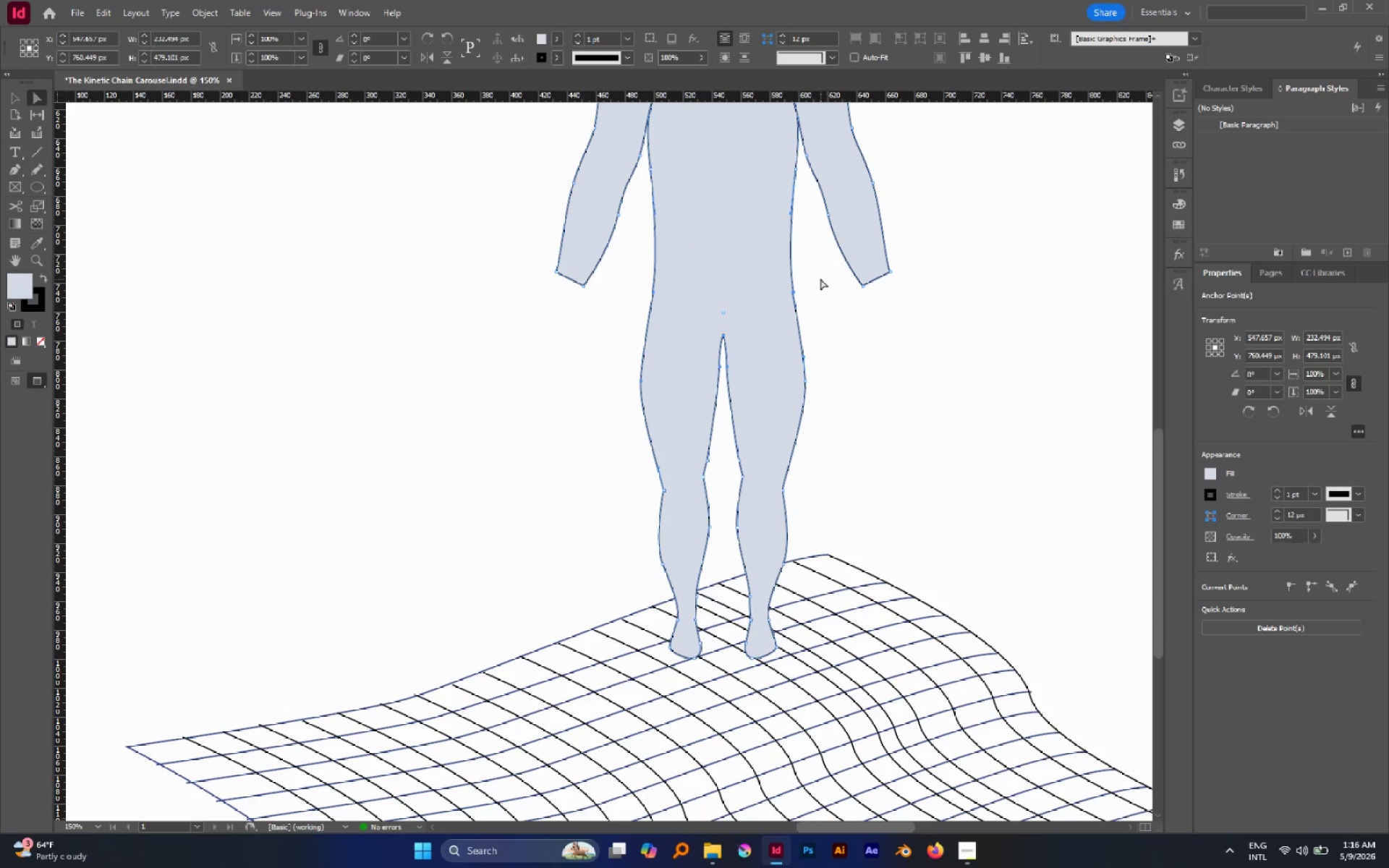 
hold_key(key=ShiftLeft, duration=0.97)
 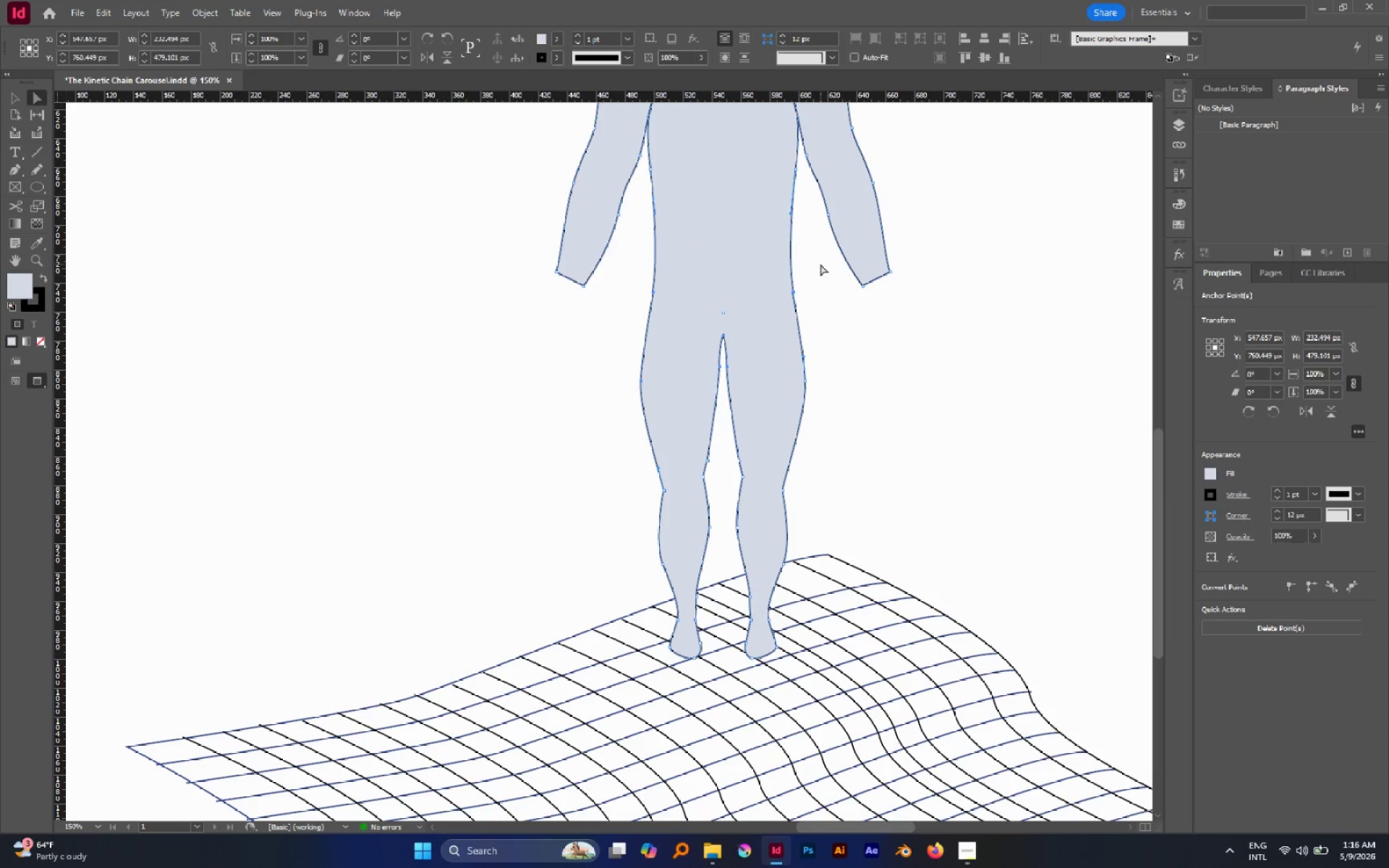 
left_click_drag(start_coordinate=[820, 264], to_coordinate=[633, 429])
 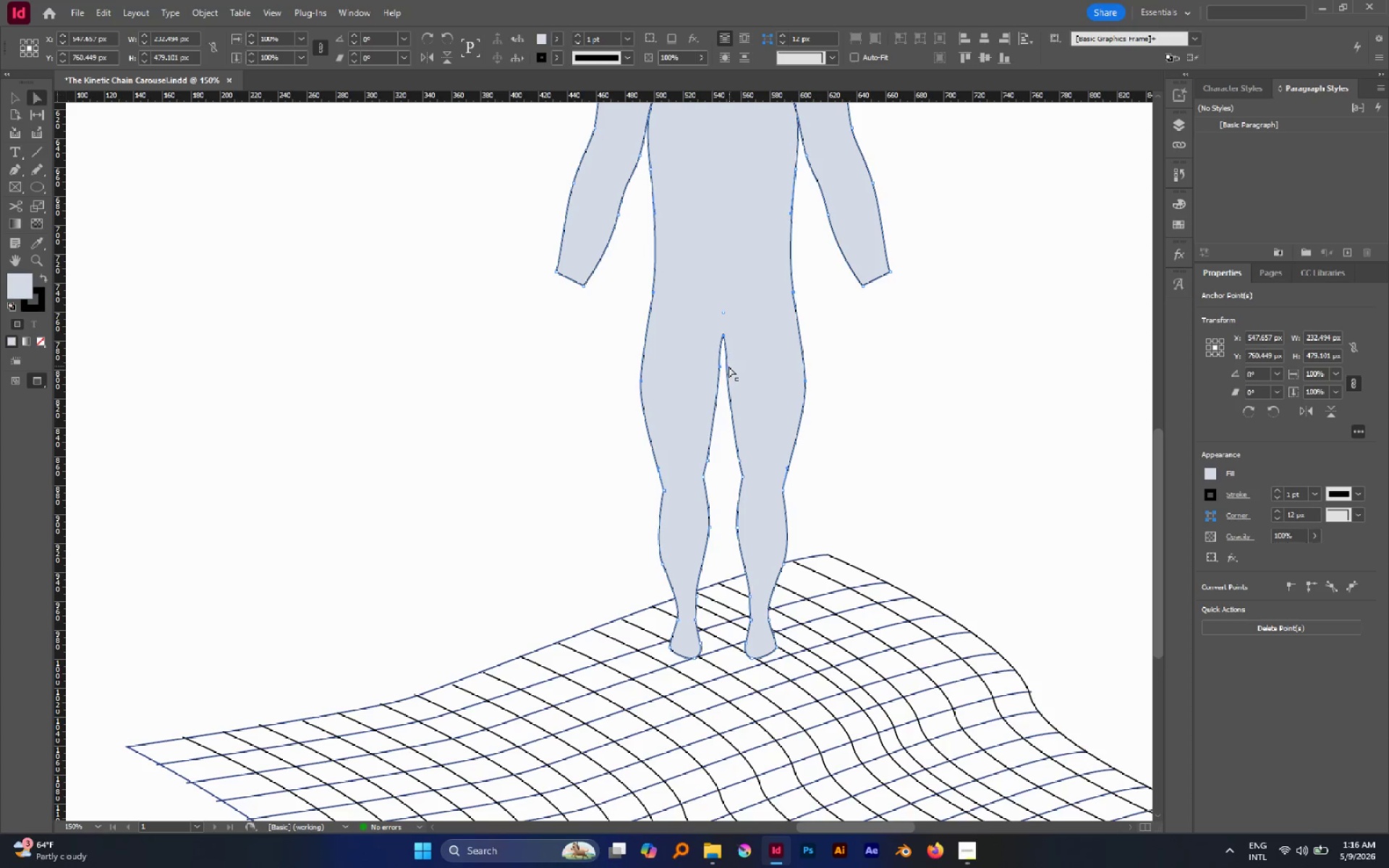 
left_click_drag(start_coordinate=[728, 366], to_coordinate=[730, 344])
 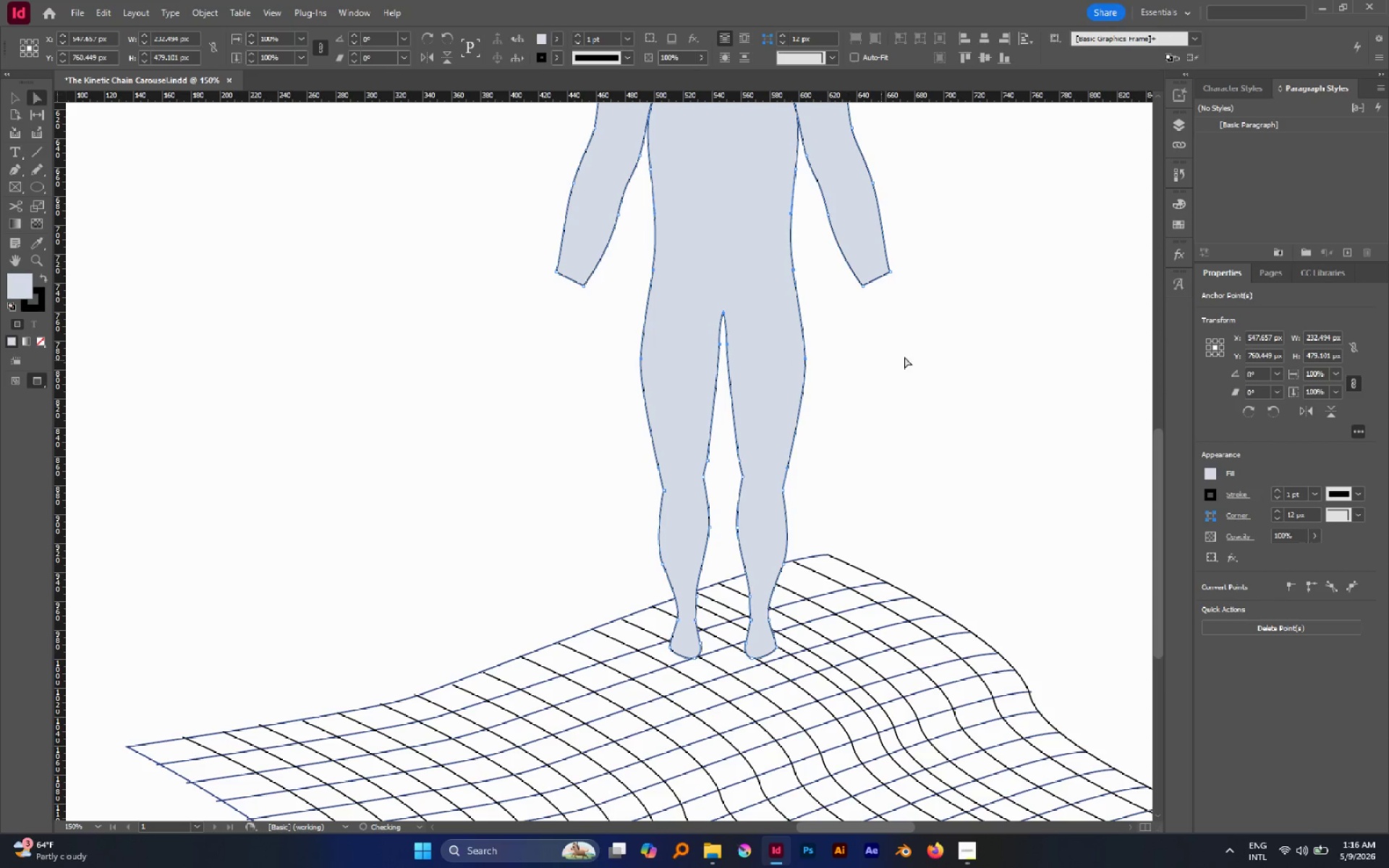 
hold_key(key=ShiftLeft, duration=0.97)
 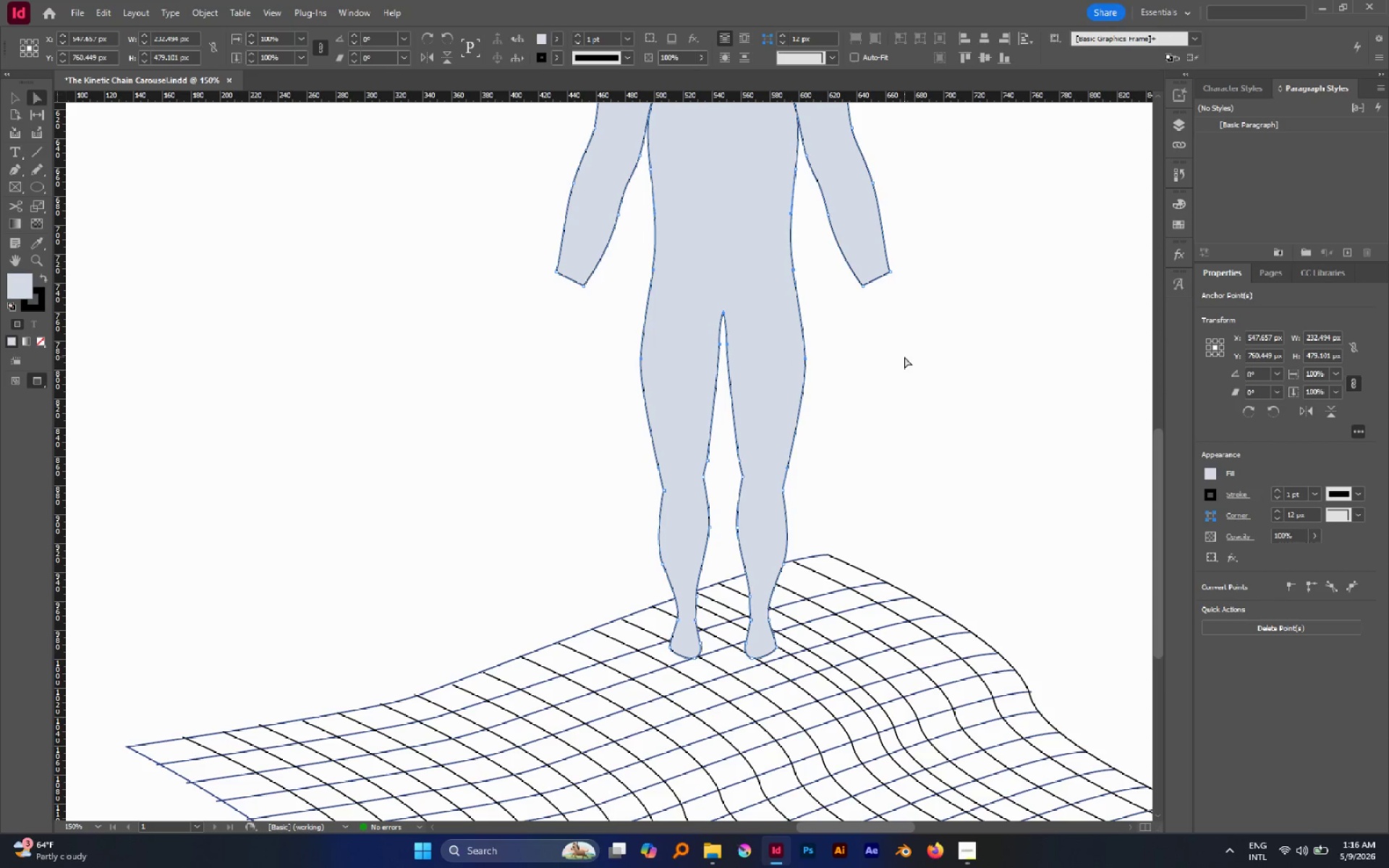 
left_click([904, 357])
 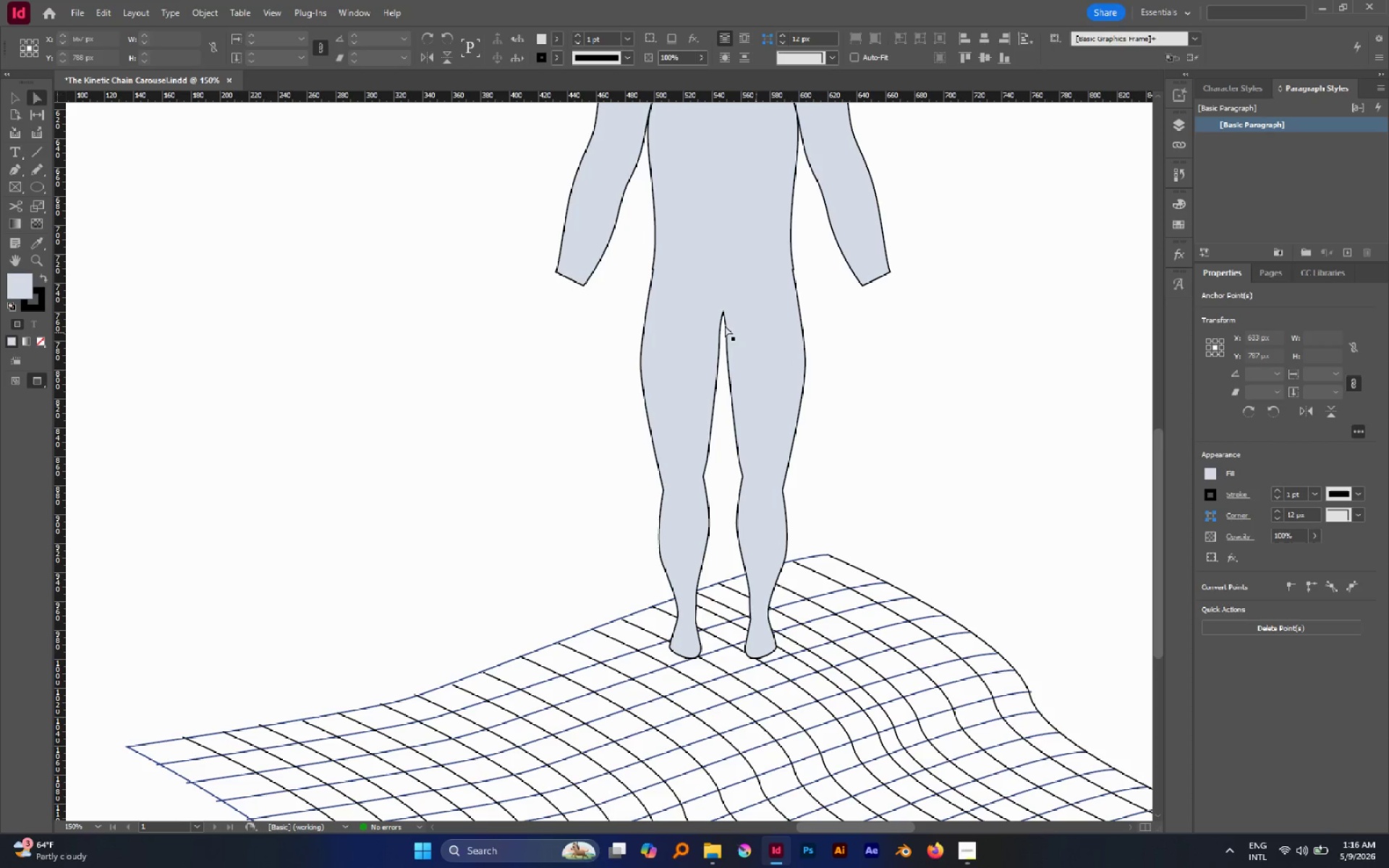 
hold_key(key=AltLeft, duration=0.92)
scroll: coordinate [722, 325], scroll_direction: up, amount: 5.0
 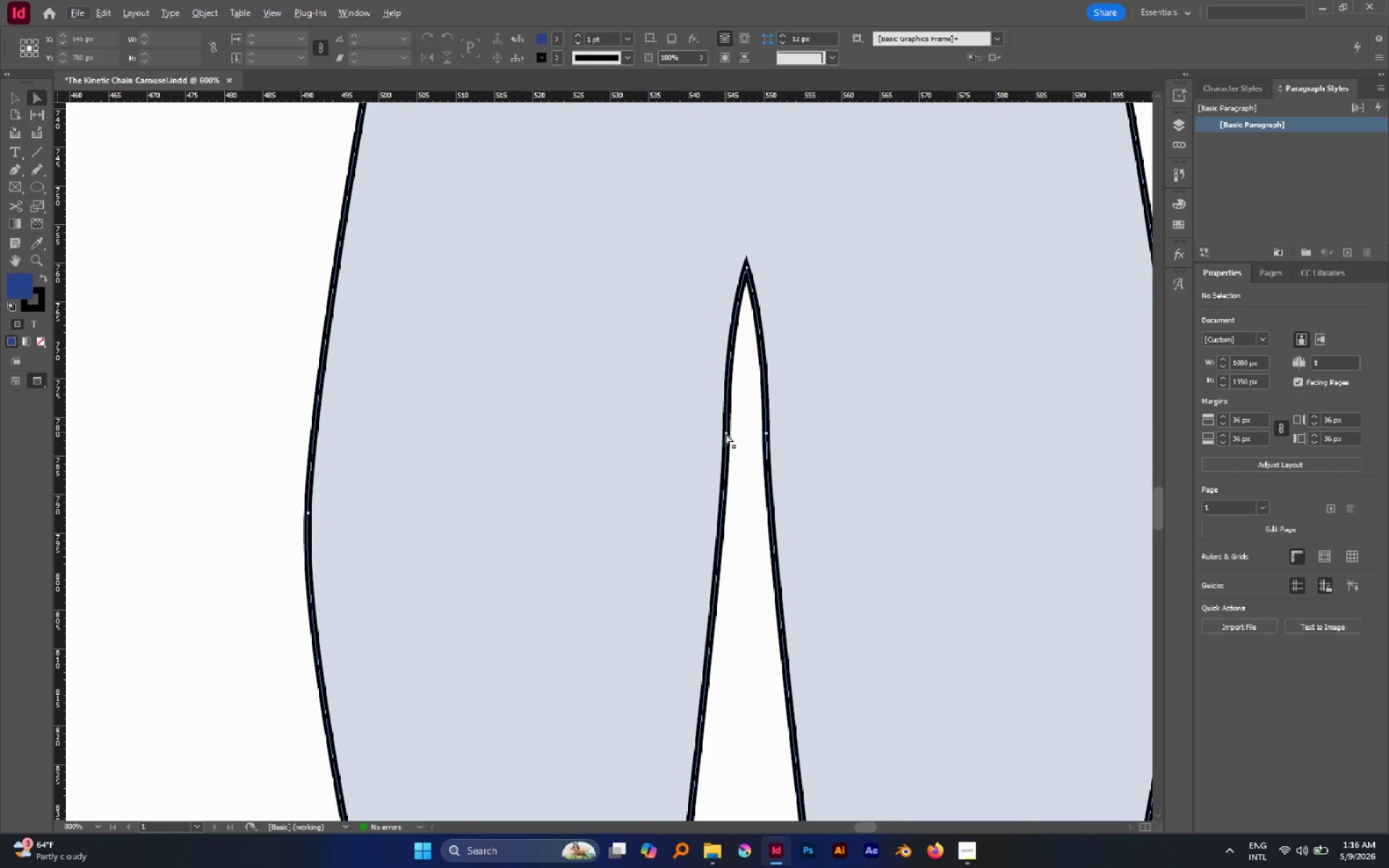 
left_click([726, 434])
 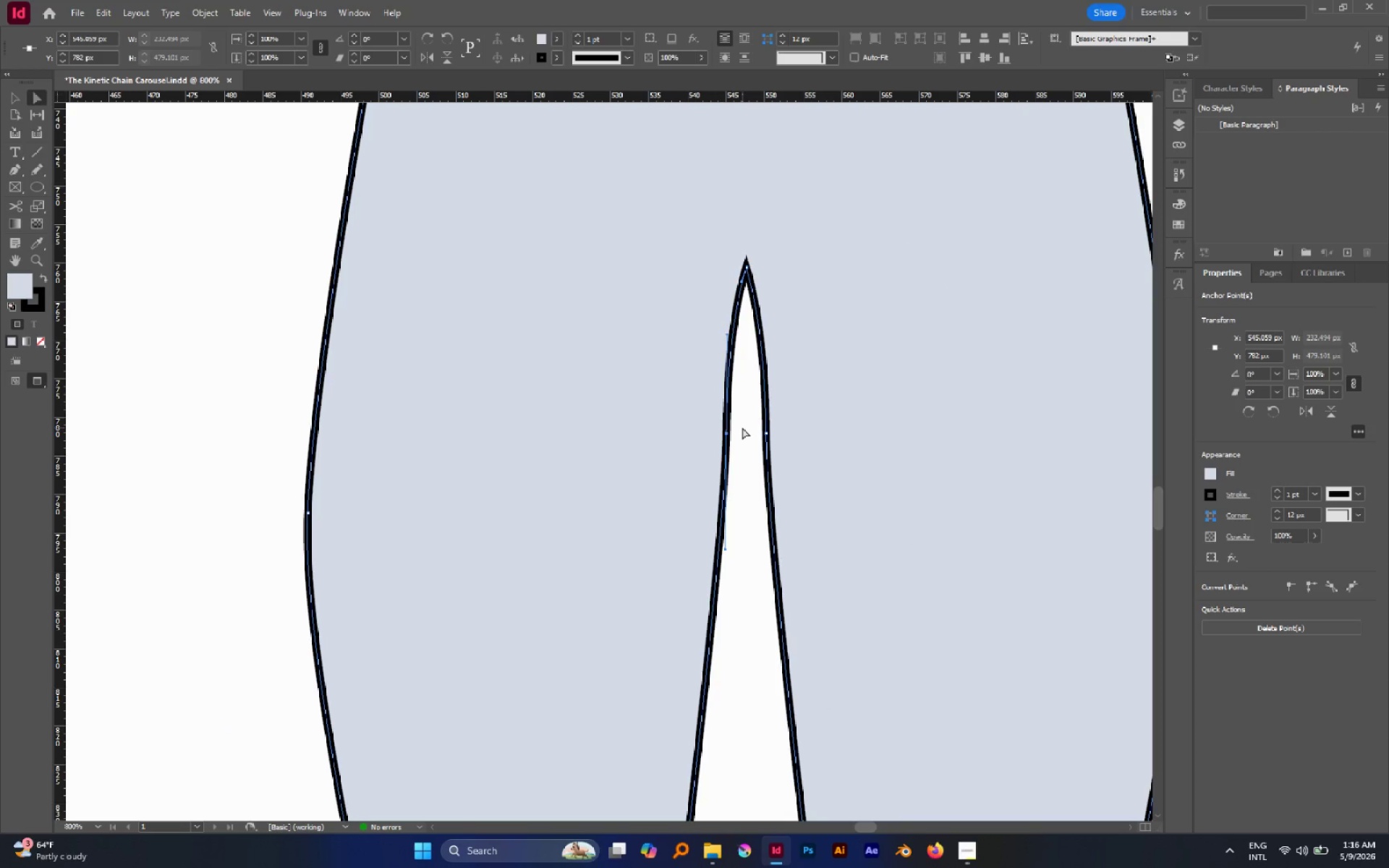 
key(P)
 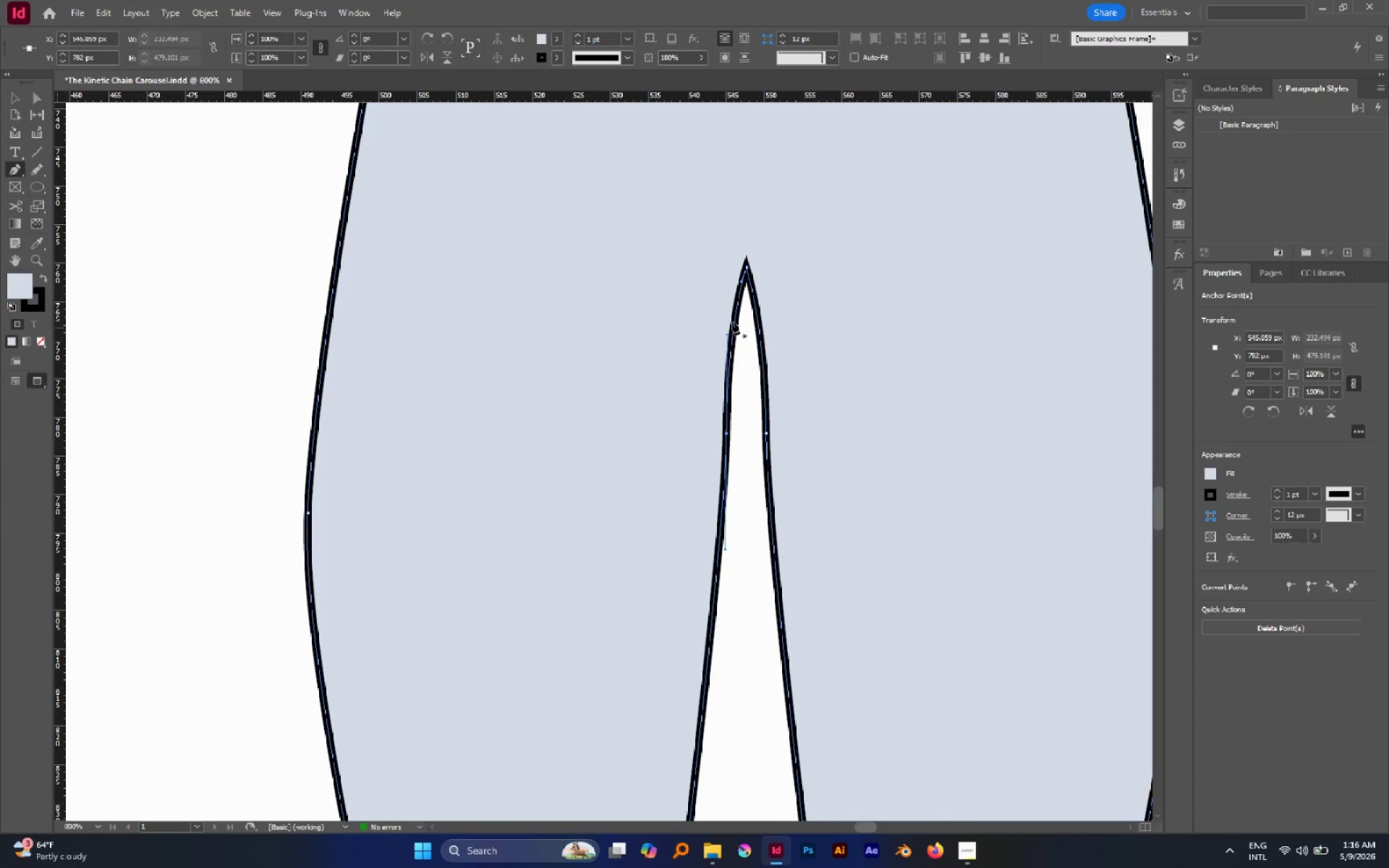 
left_click([745, 266])
 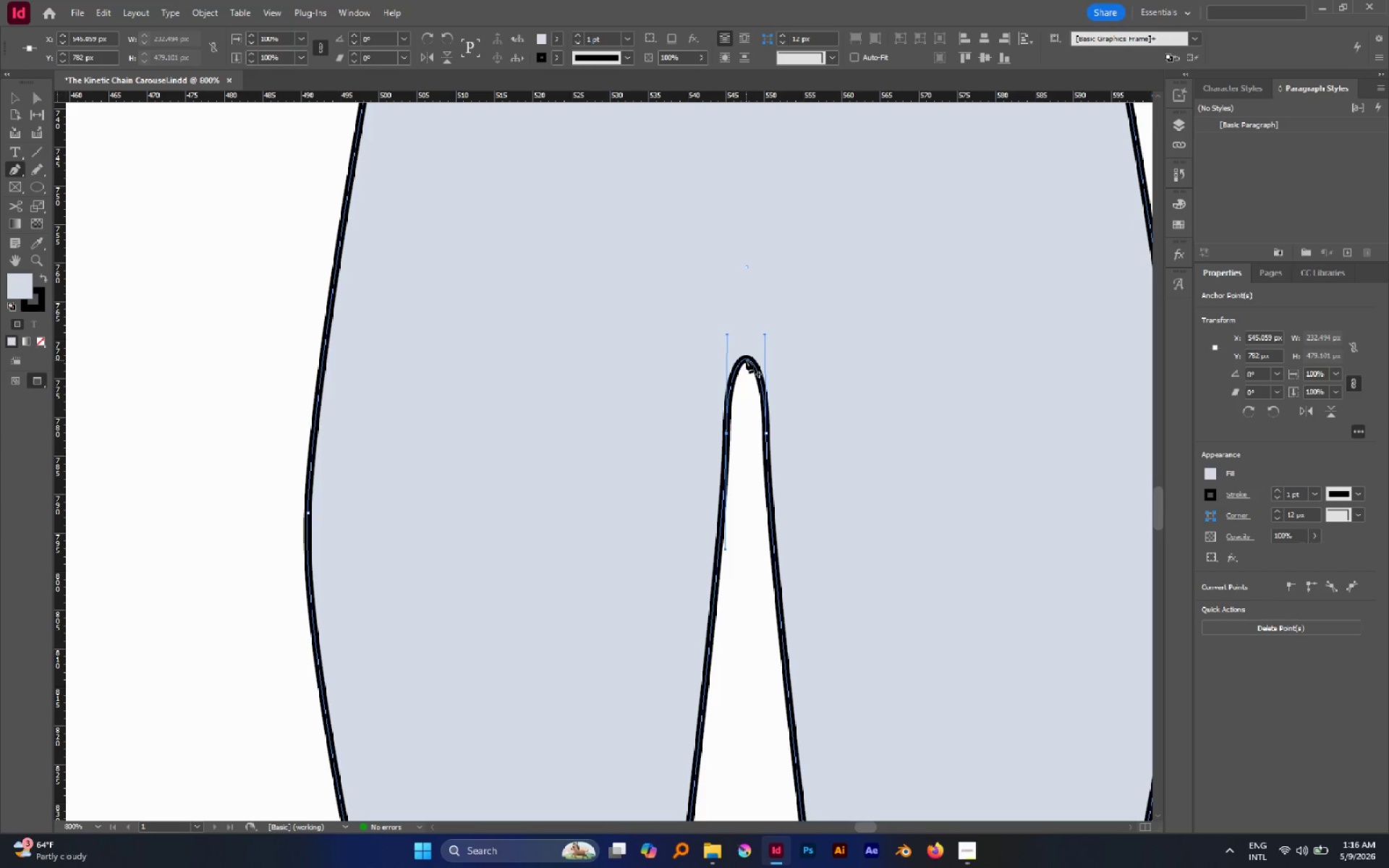 
left_click([746, 359])
 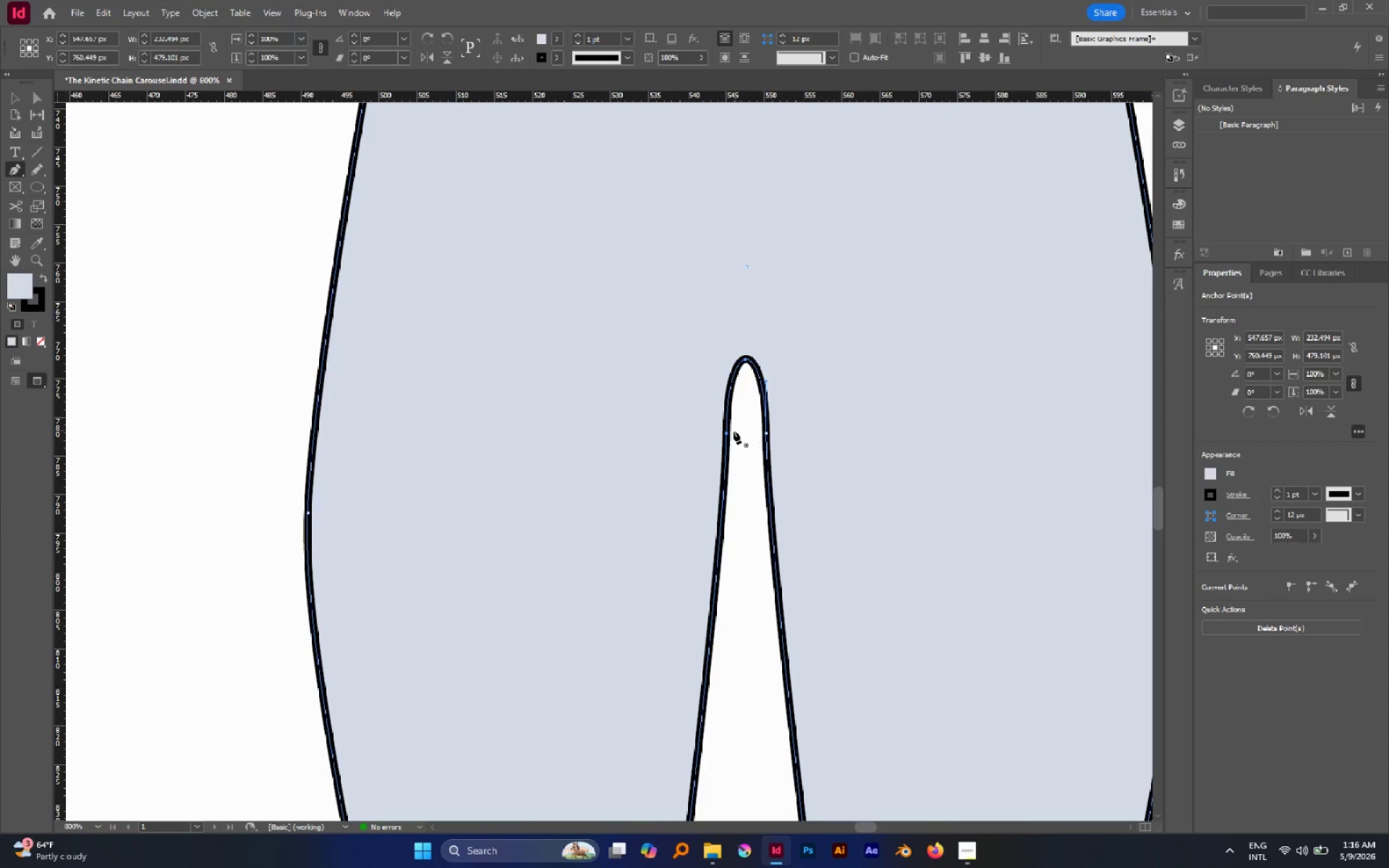 
hold_key(key=AltLeft, duration=2.55)
left_click([727, 431])
 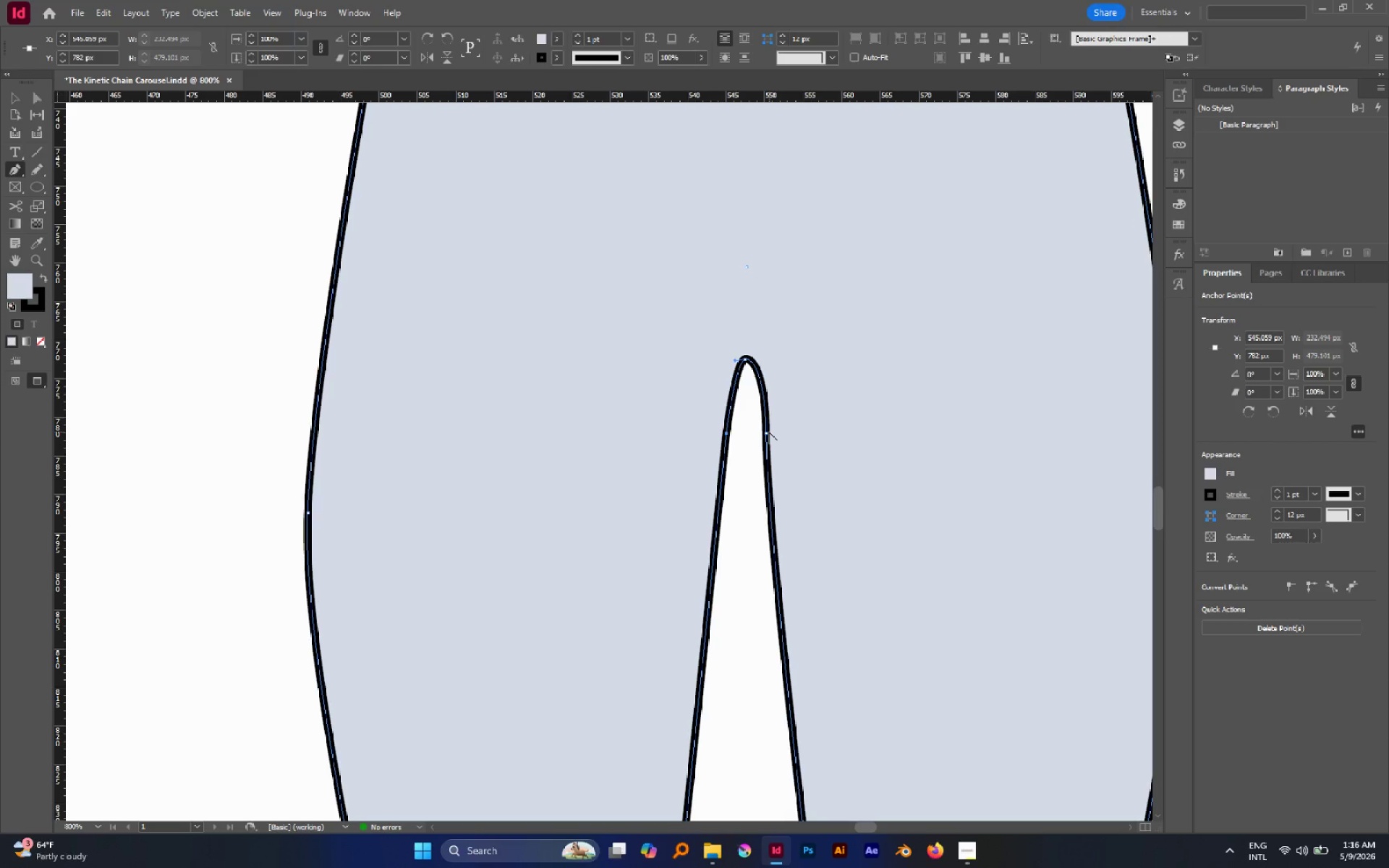 
left_click([765, 430])
 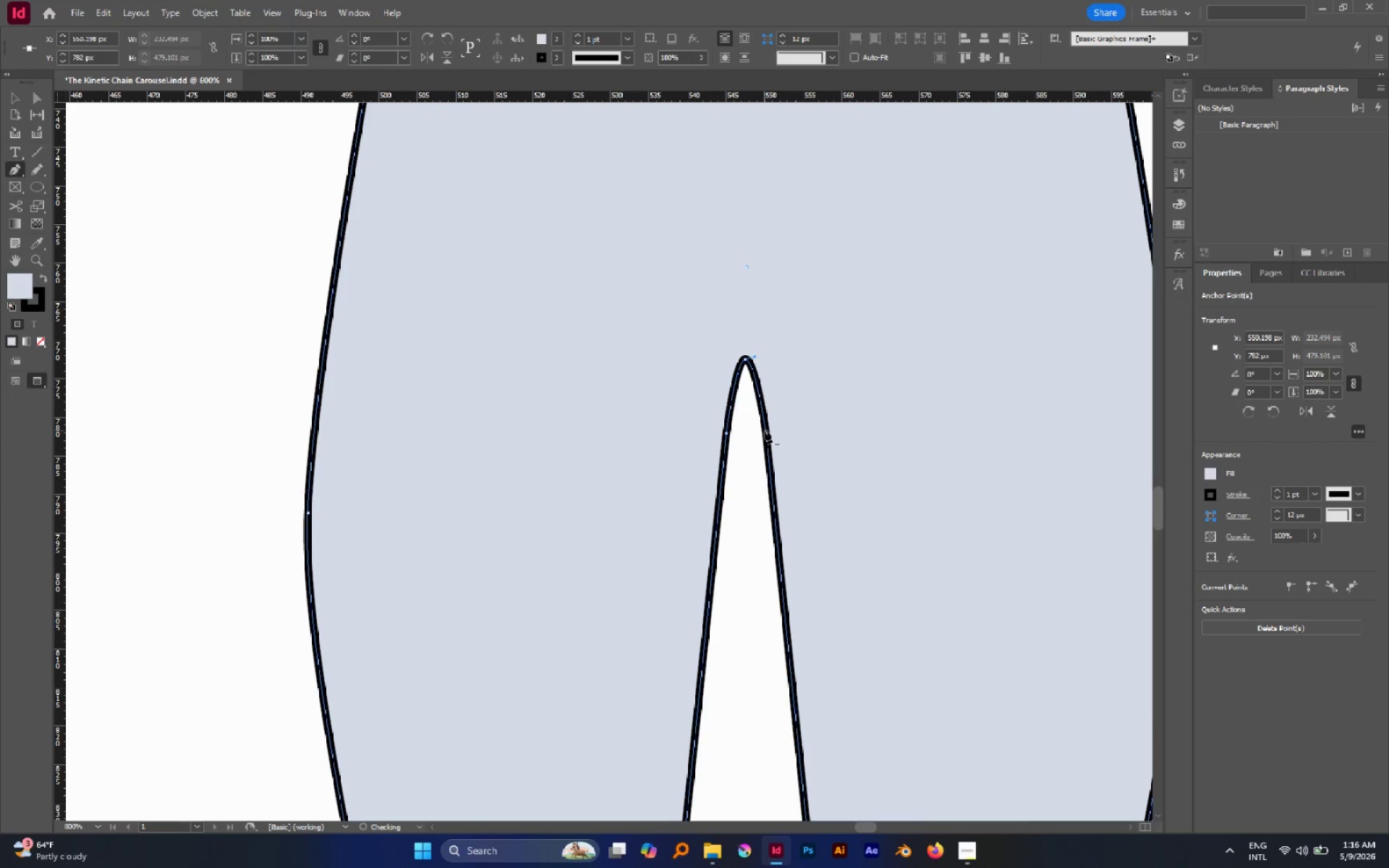 
hold_key(key=AltLeft, duration=0.59)
scroll: coordinate [763, 431], scroll_direction: down, amount: 4.0
 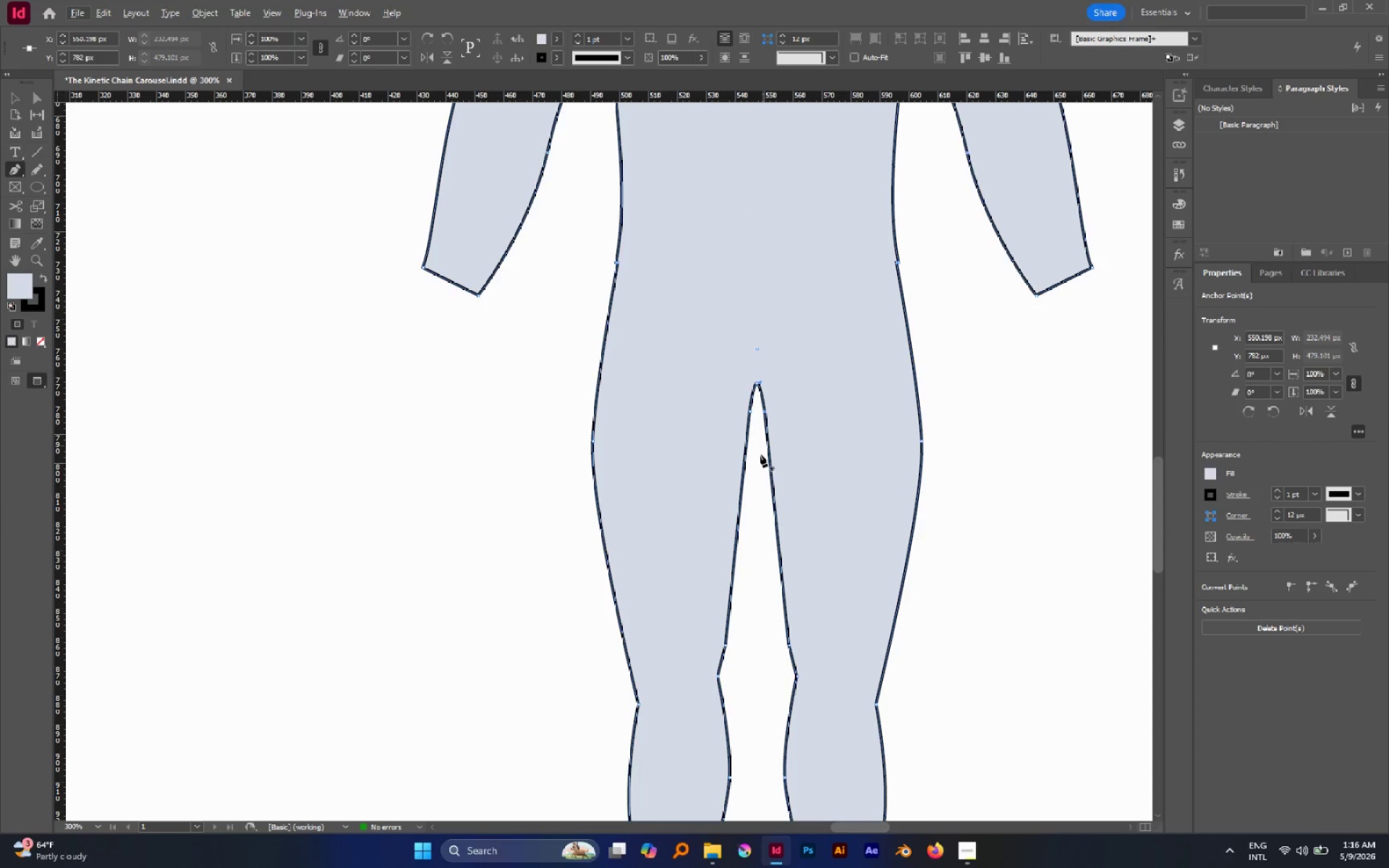 
hold_key(key=AltLeft, duration=1.7)
left_click_drag(start_coordinate=[739, 501], to_coordinate=[749, 501])
 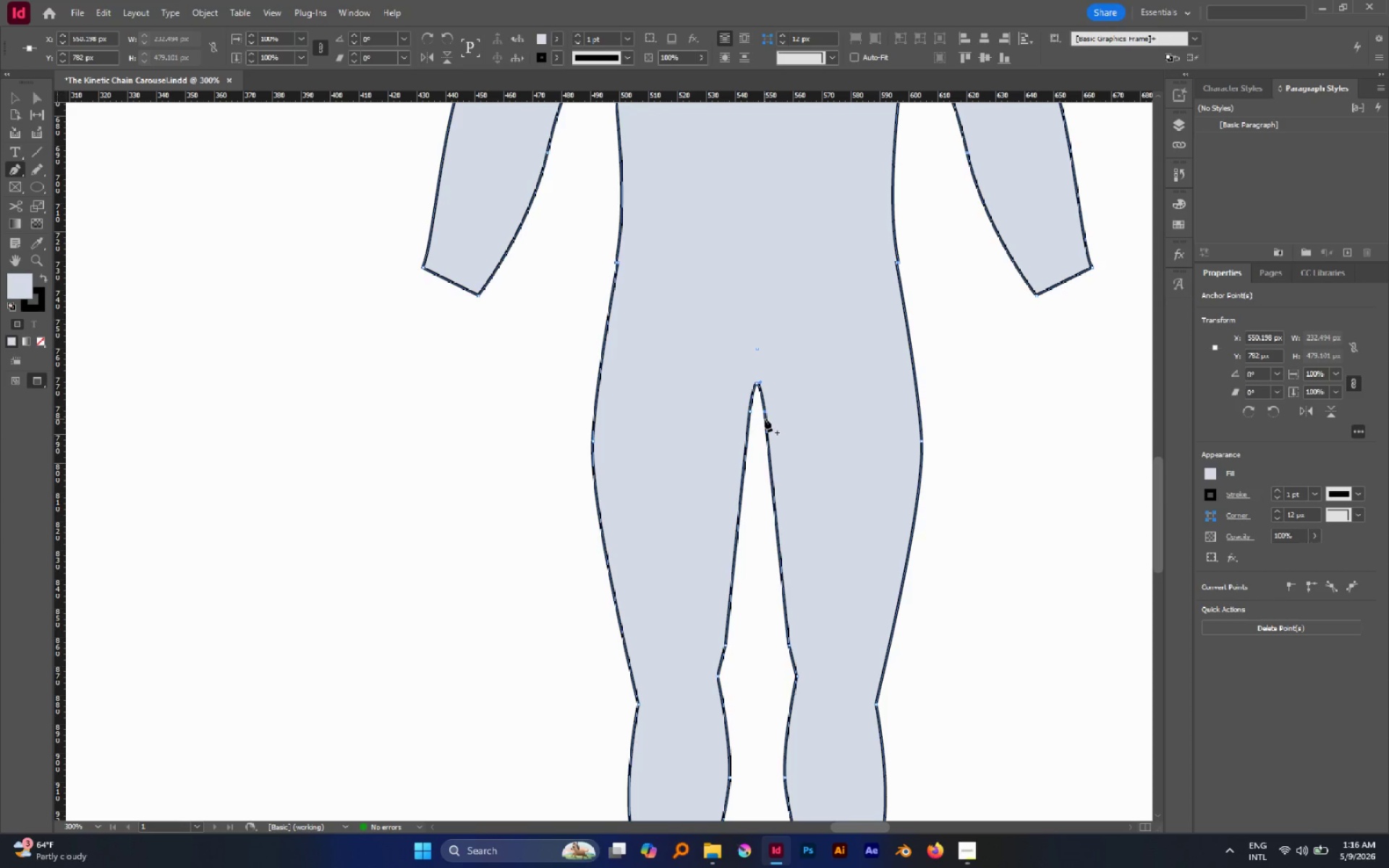 
hold_key(key=AltLeft, duration=0.48)
scroll: coordinate [755, 398], scroll_direction: up, amount: 3.0
 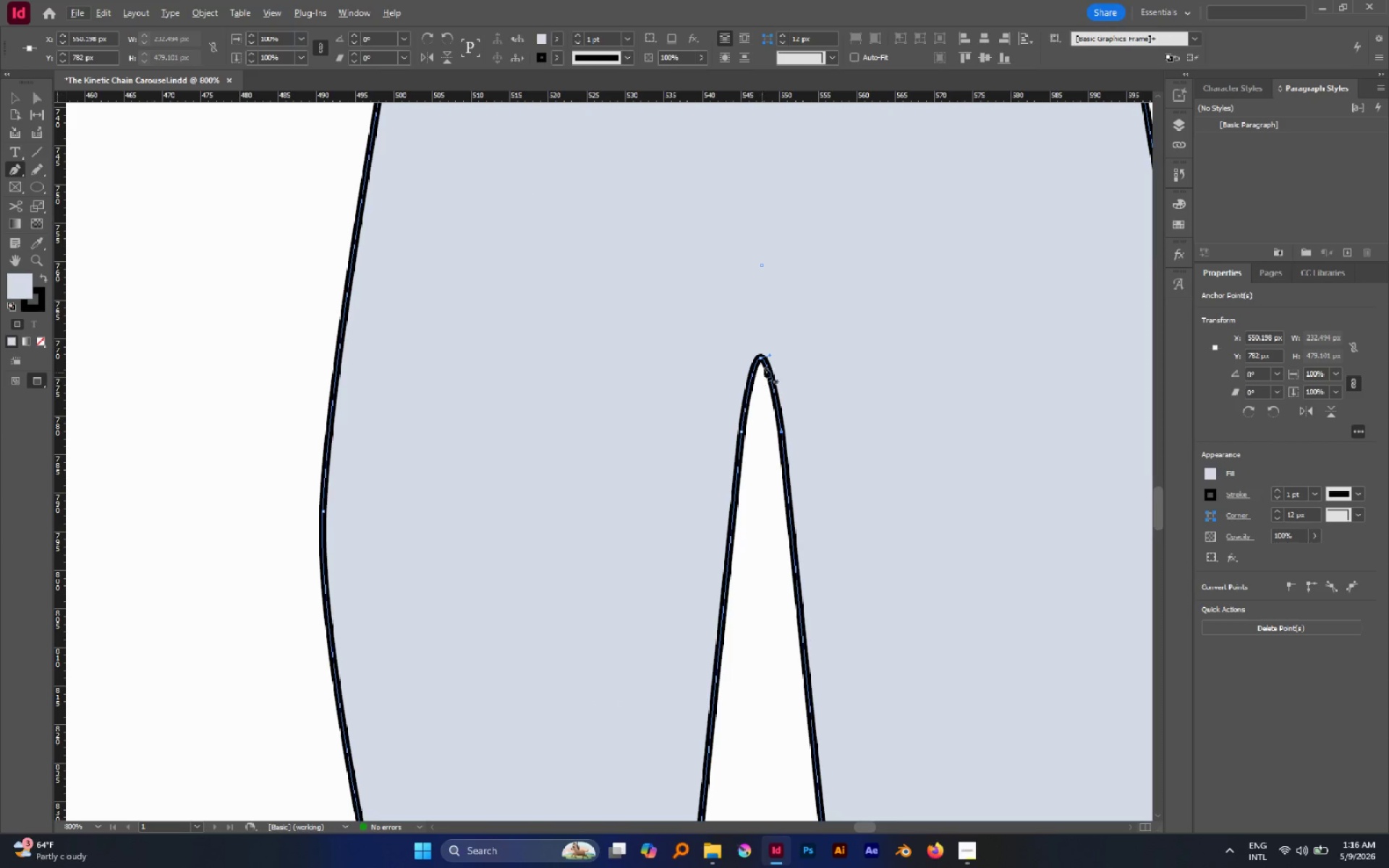 
type(AAA)
 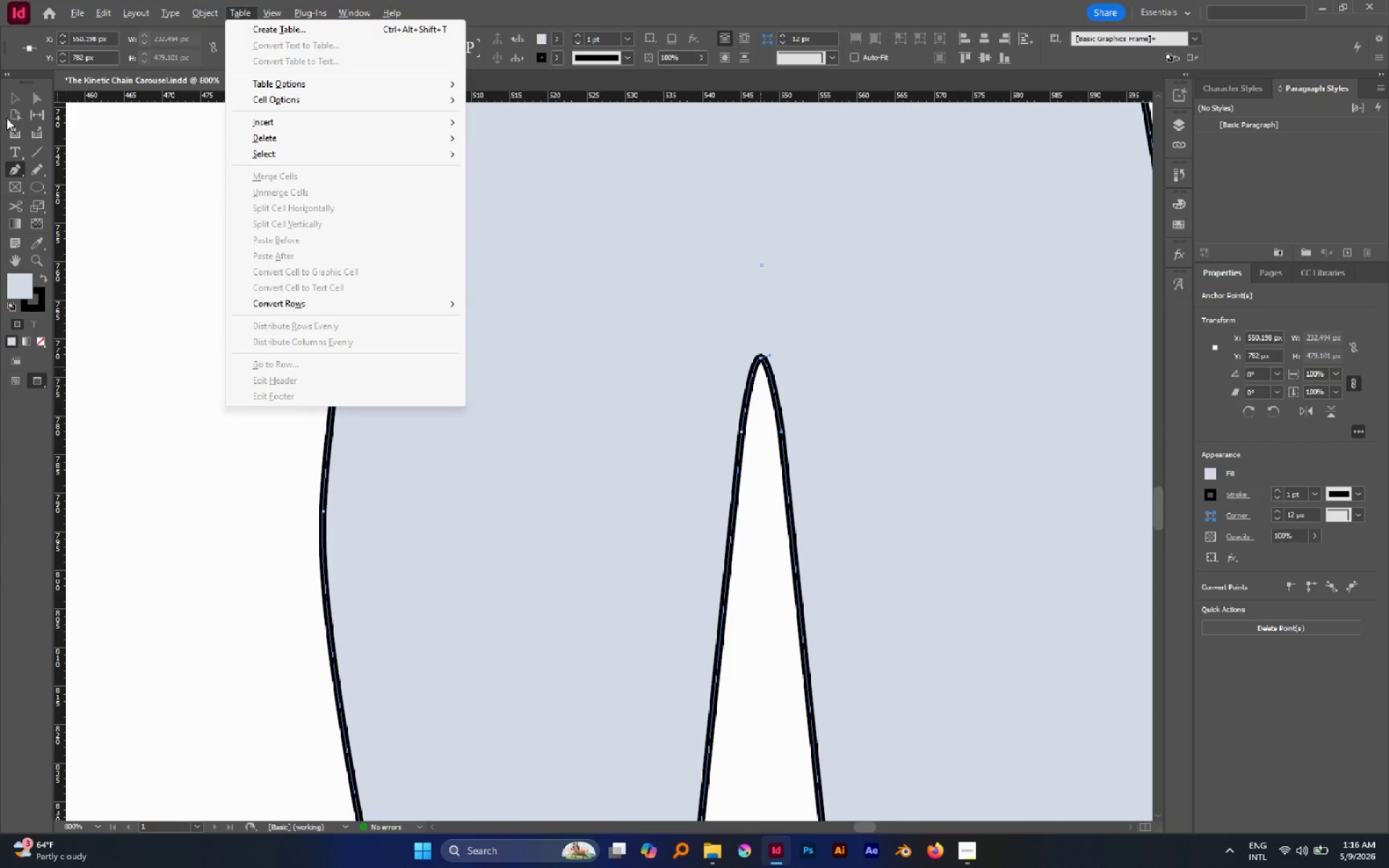 
left_click([36, 100])
 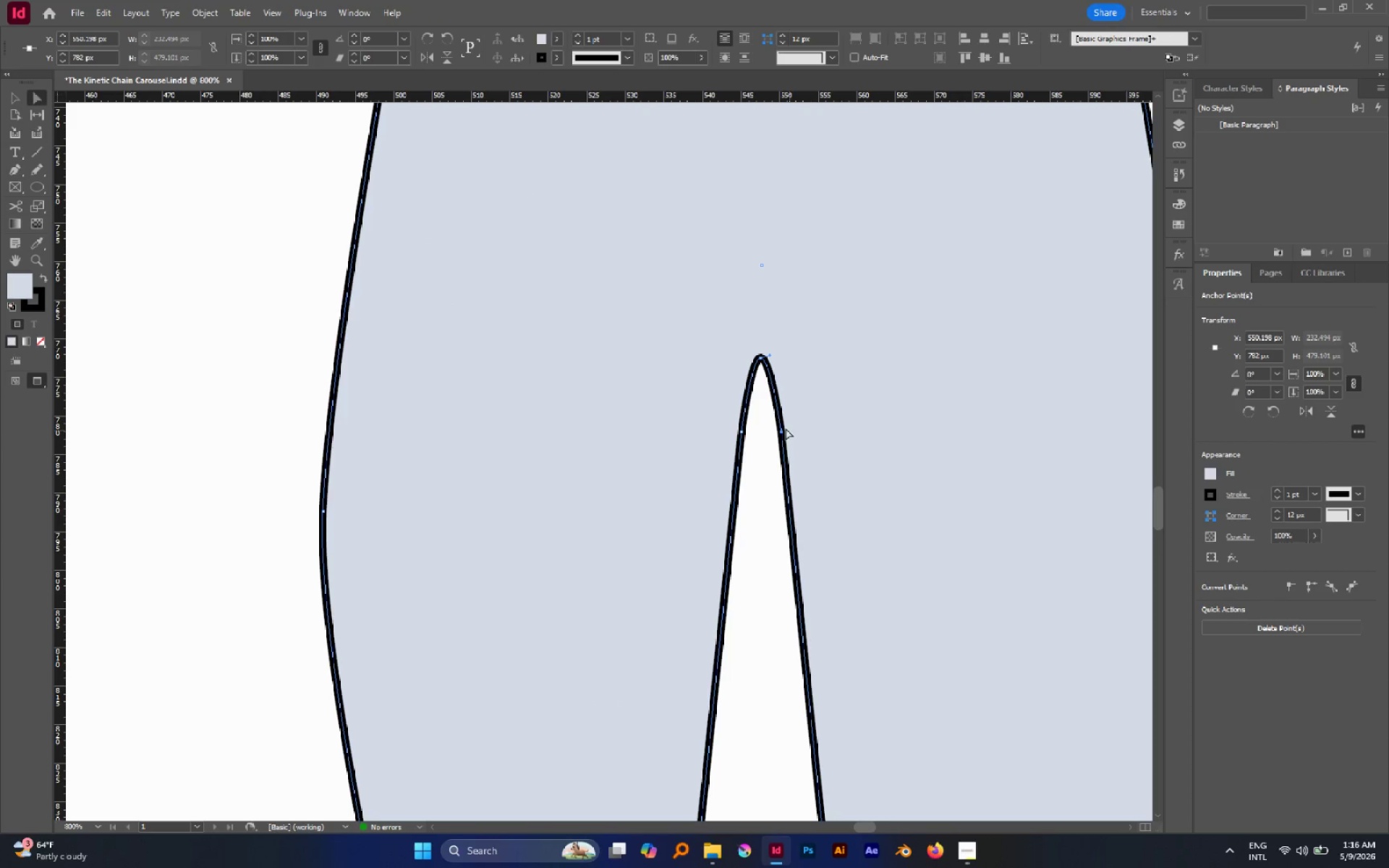 
left_click([768, 414])
 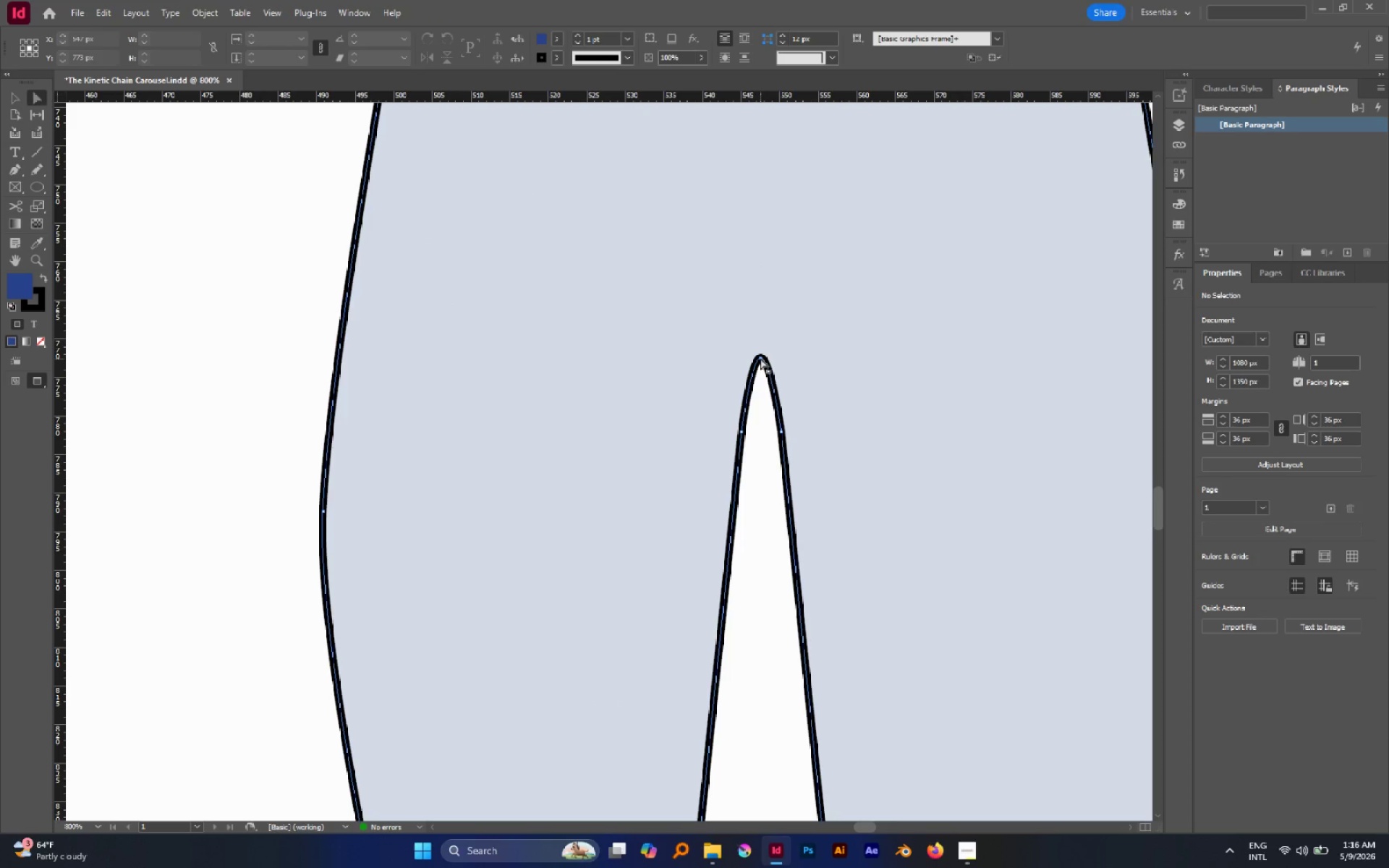 
left_click([760, 358])
 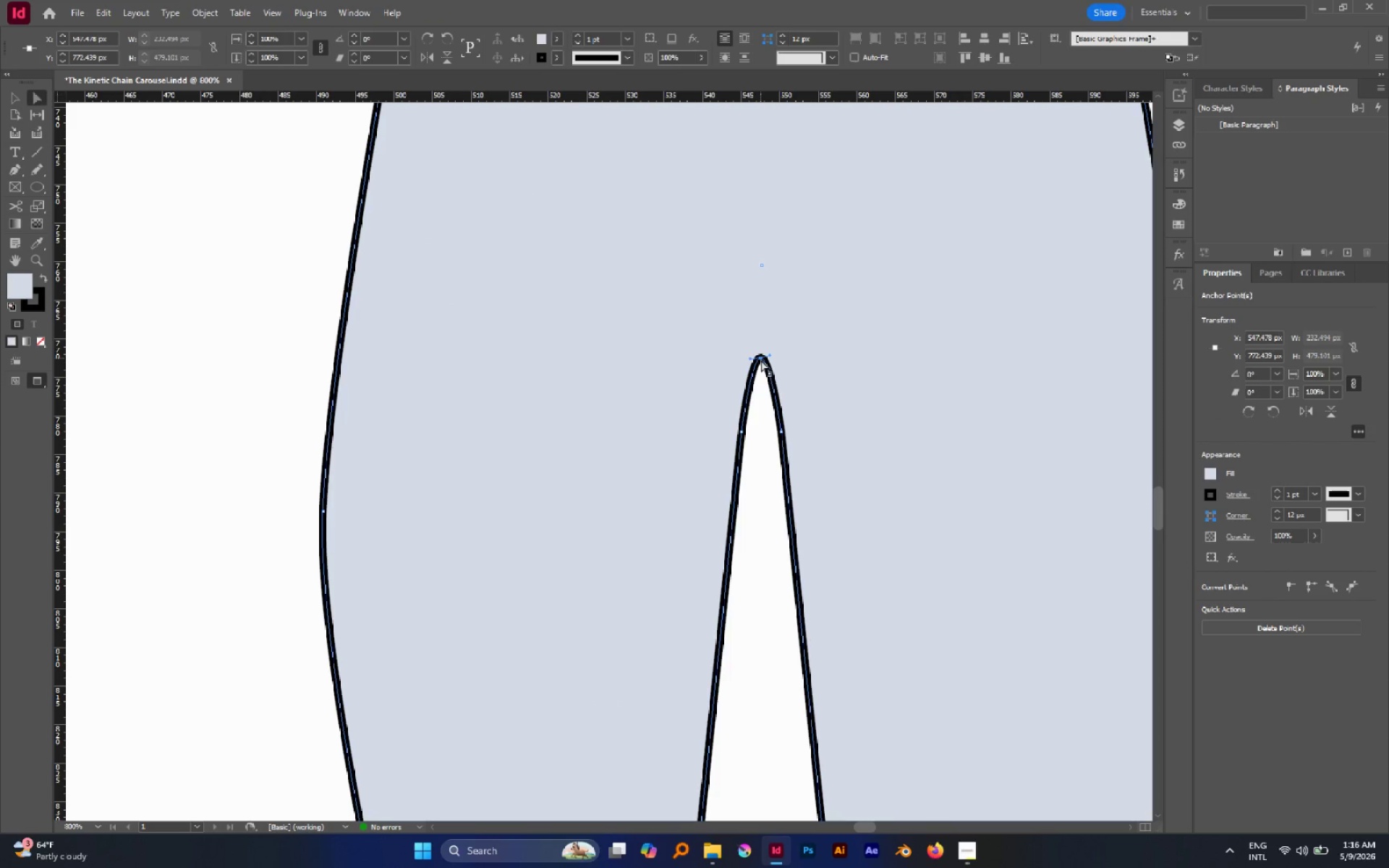 
left_click_drag(start_coordinate=[760, 358], to_coordinate=[762, 433])
 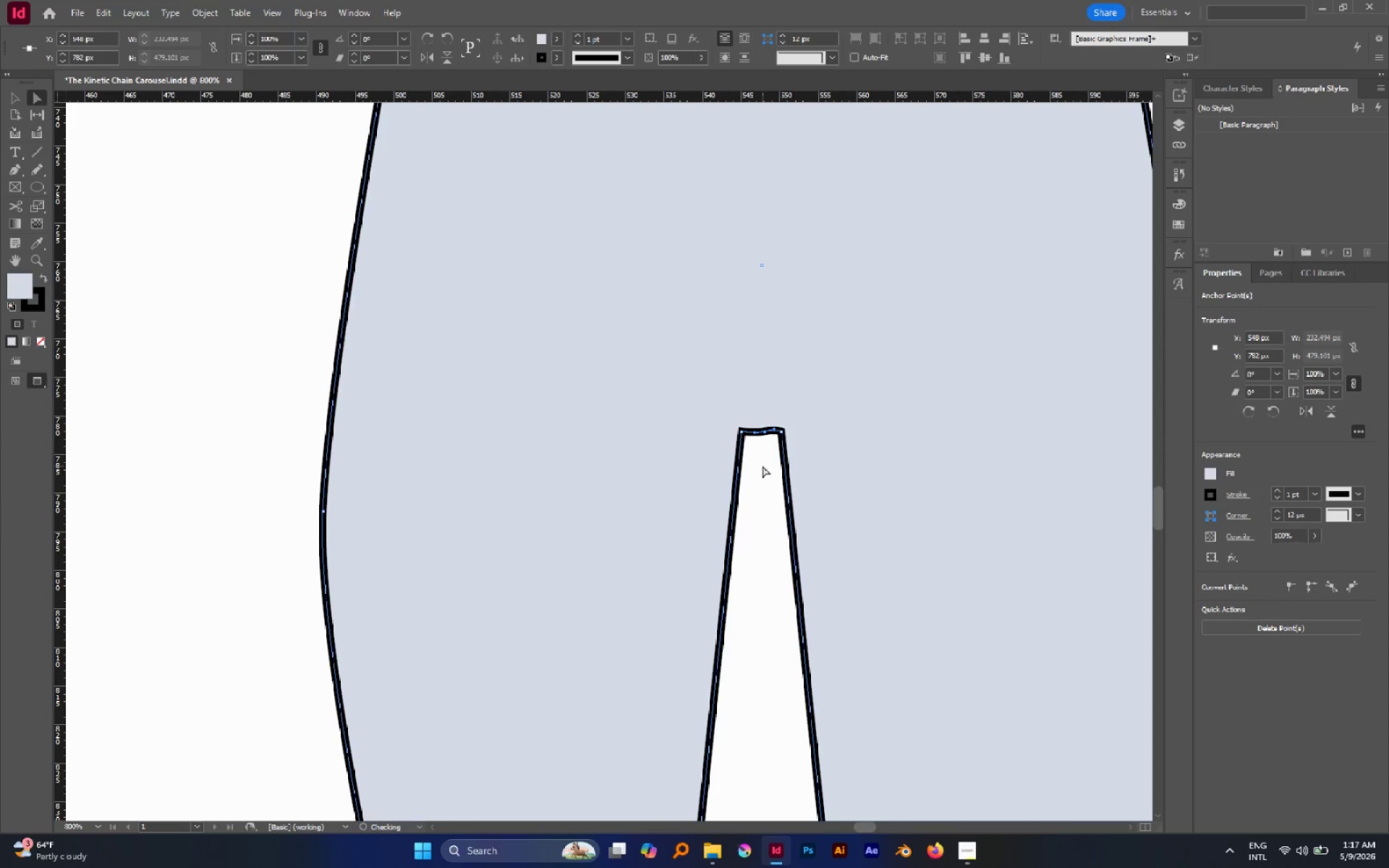 
left_click([763, 466])
 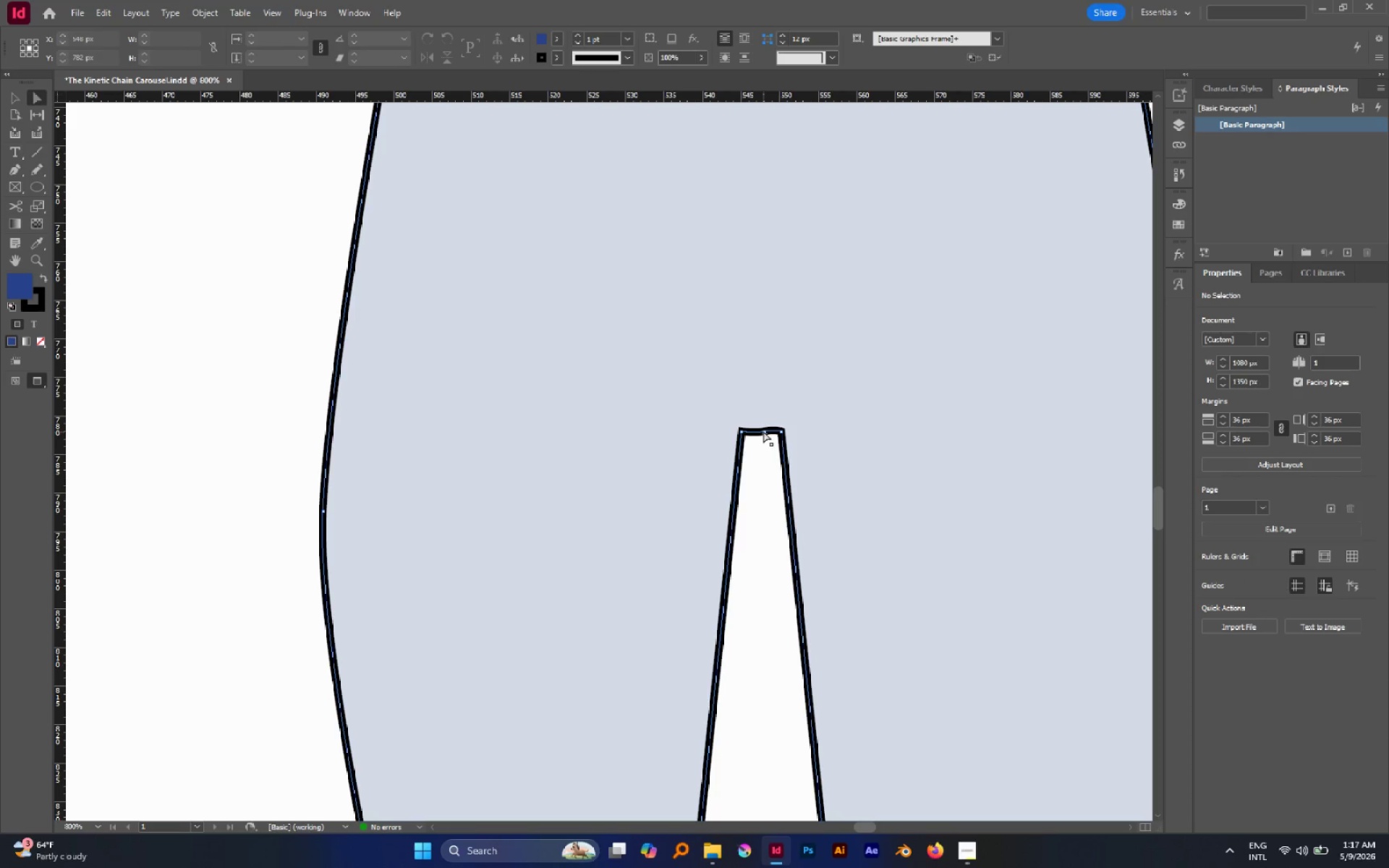 
left_click([763, 428])
 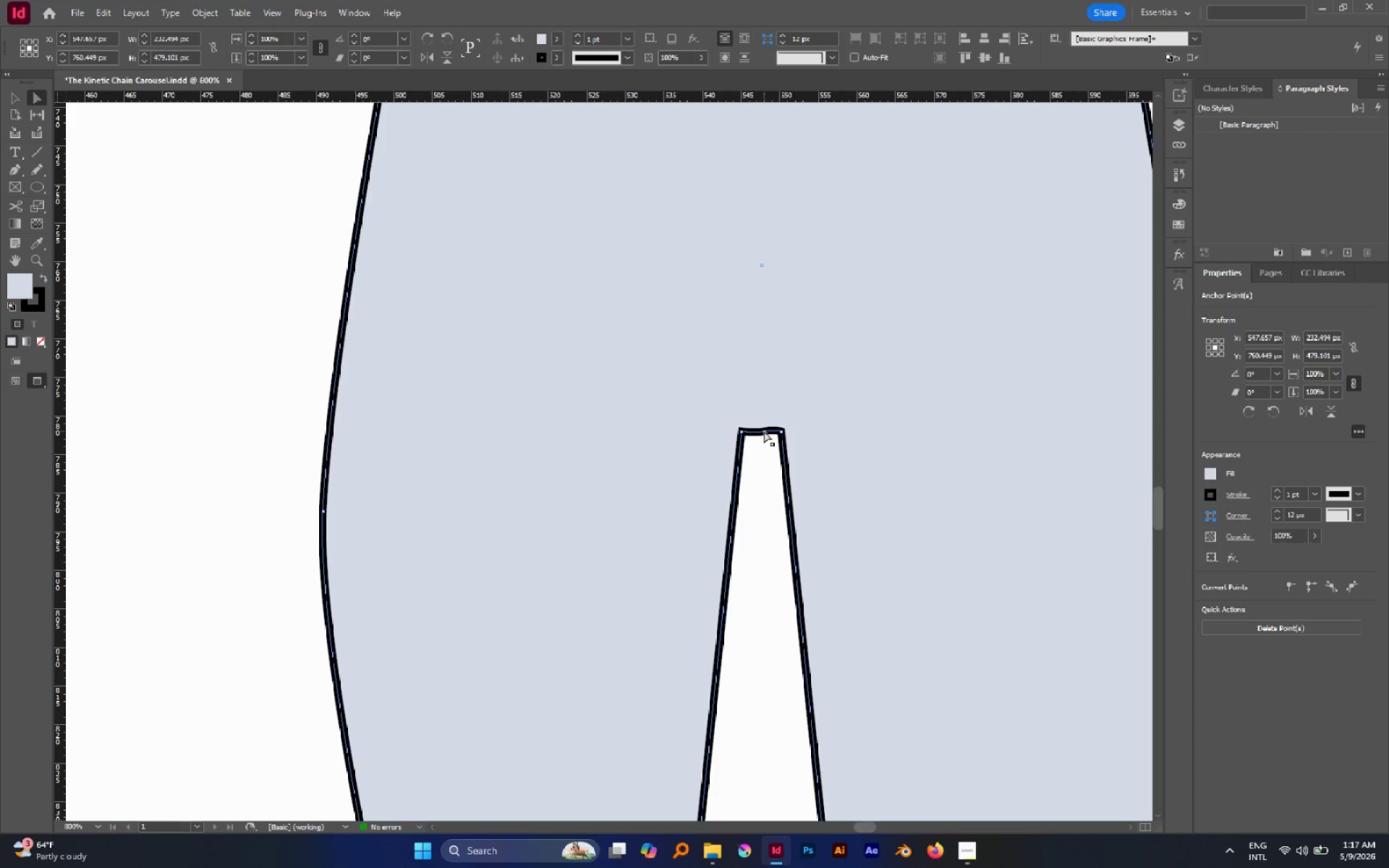 
left_click([764, 431])
 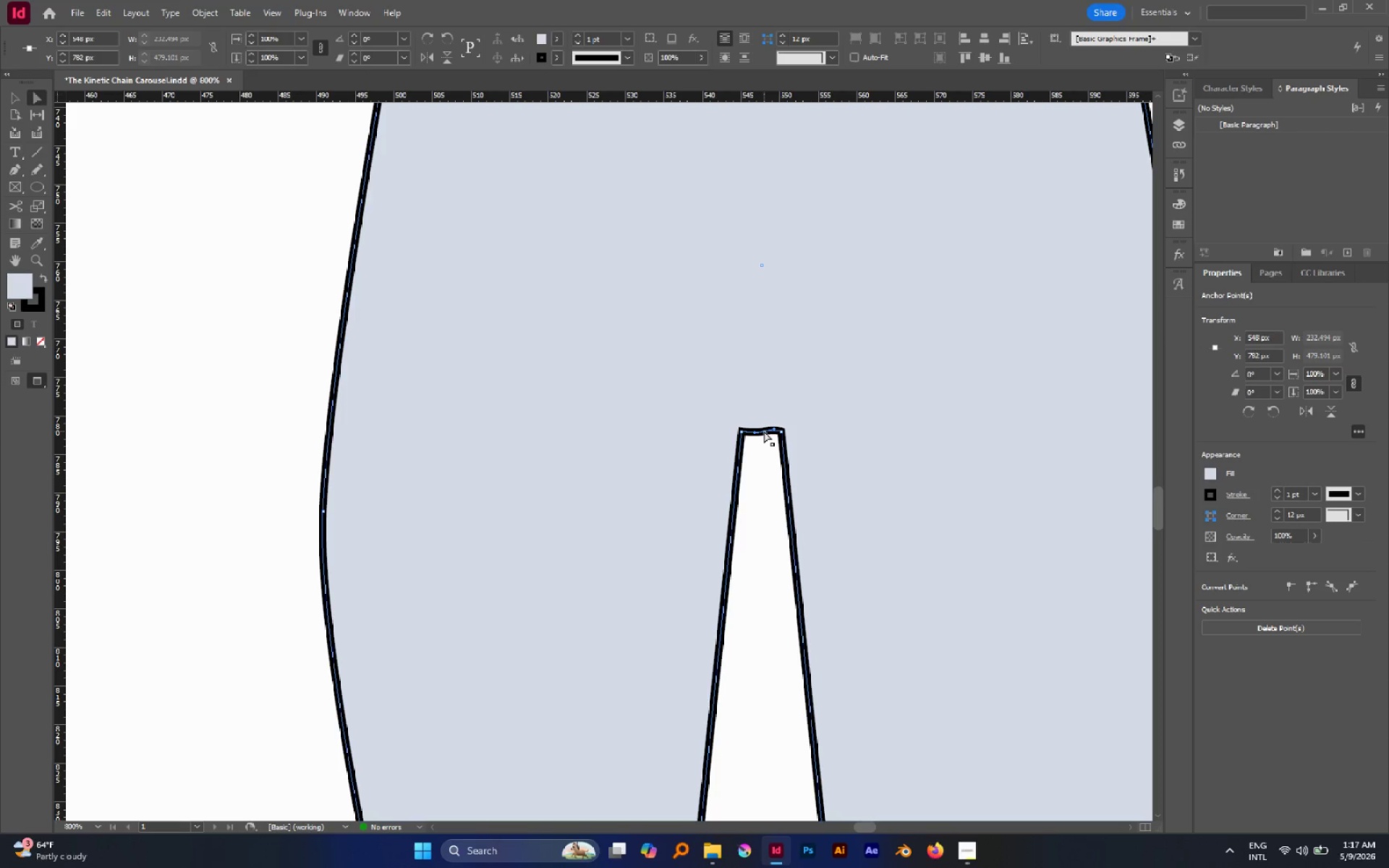 
left_click_drag(start_coordinate=[764, 431], to_coordinate=[763, 438])
 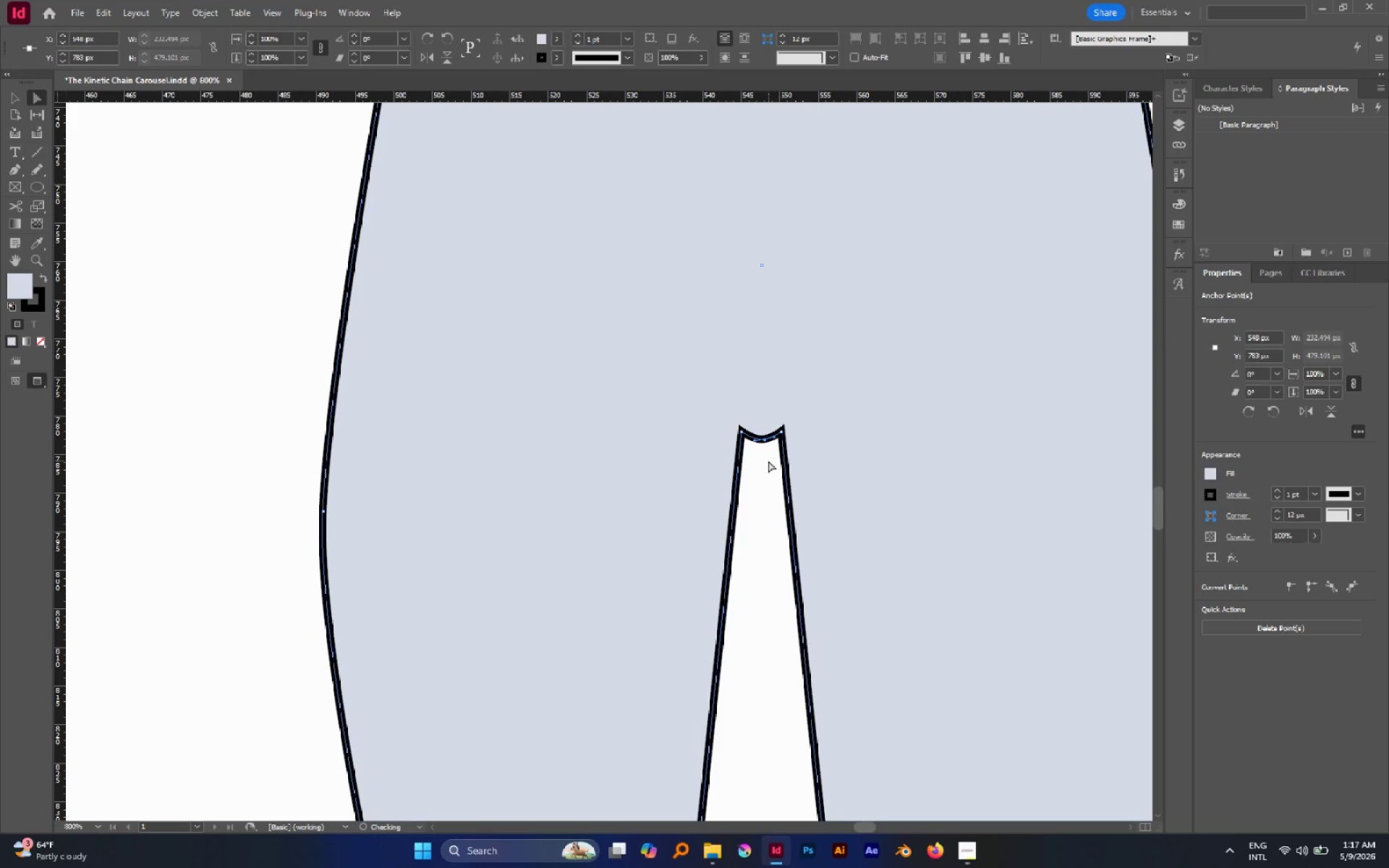 
left_click([768, 461])
 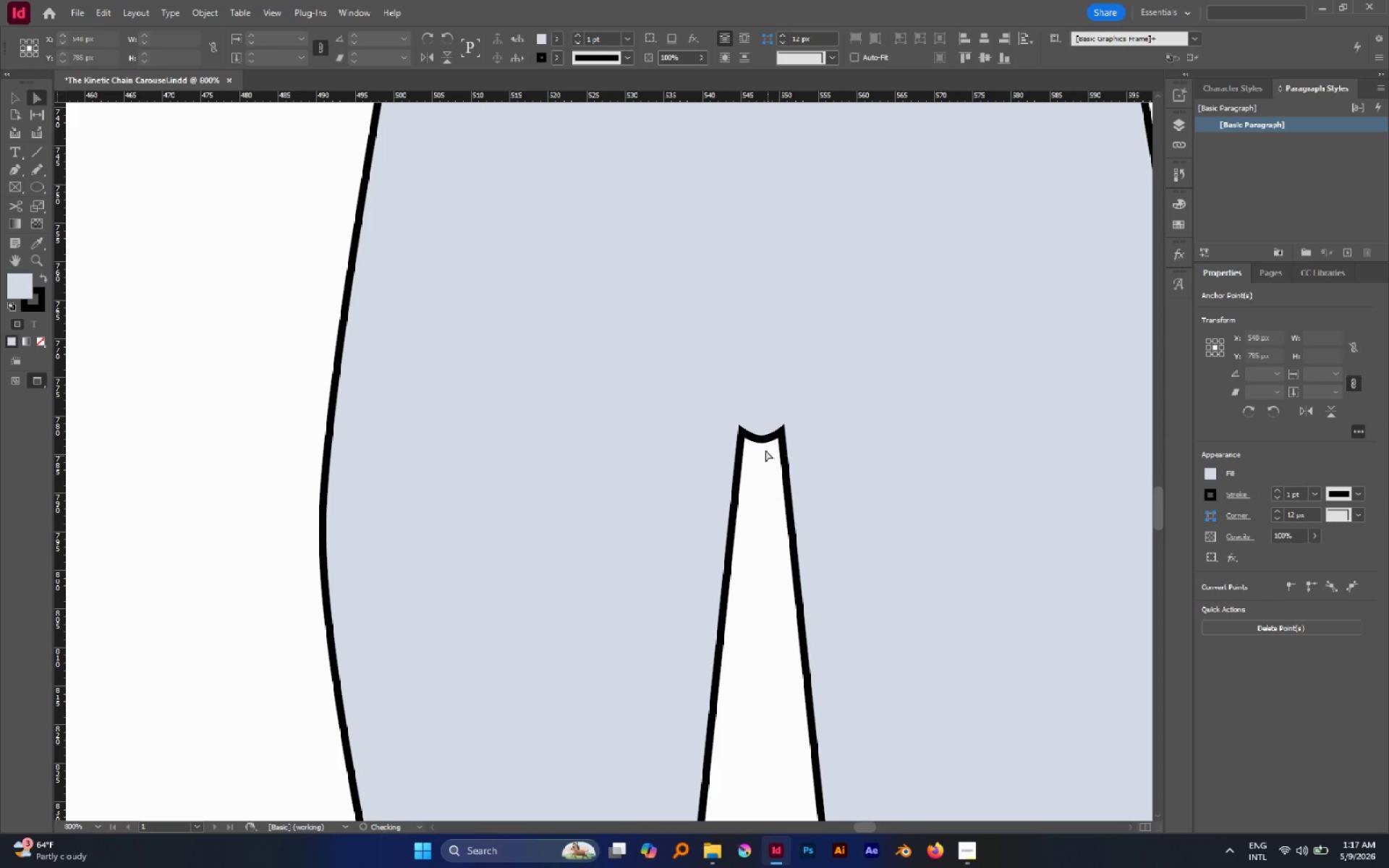 
hold_key(key=AltLeft, duration=0.69)
scroll: coordinate [763, 445], scroll_direction: down, amount: 5.0
 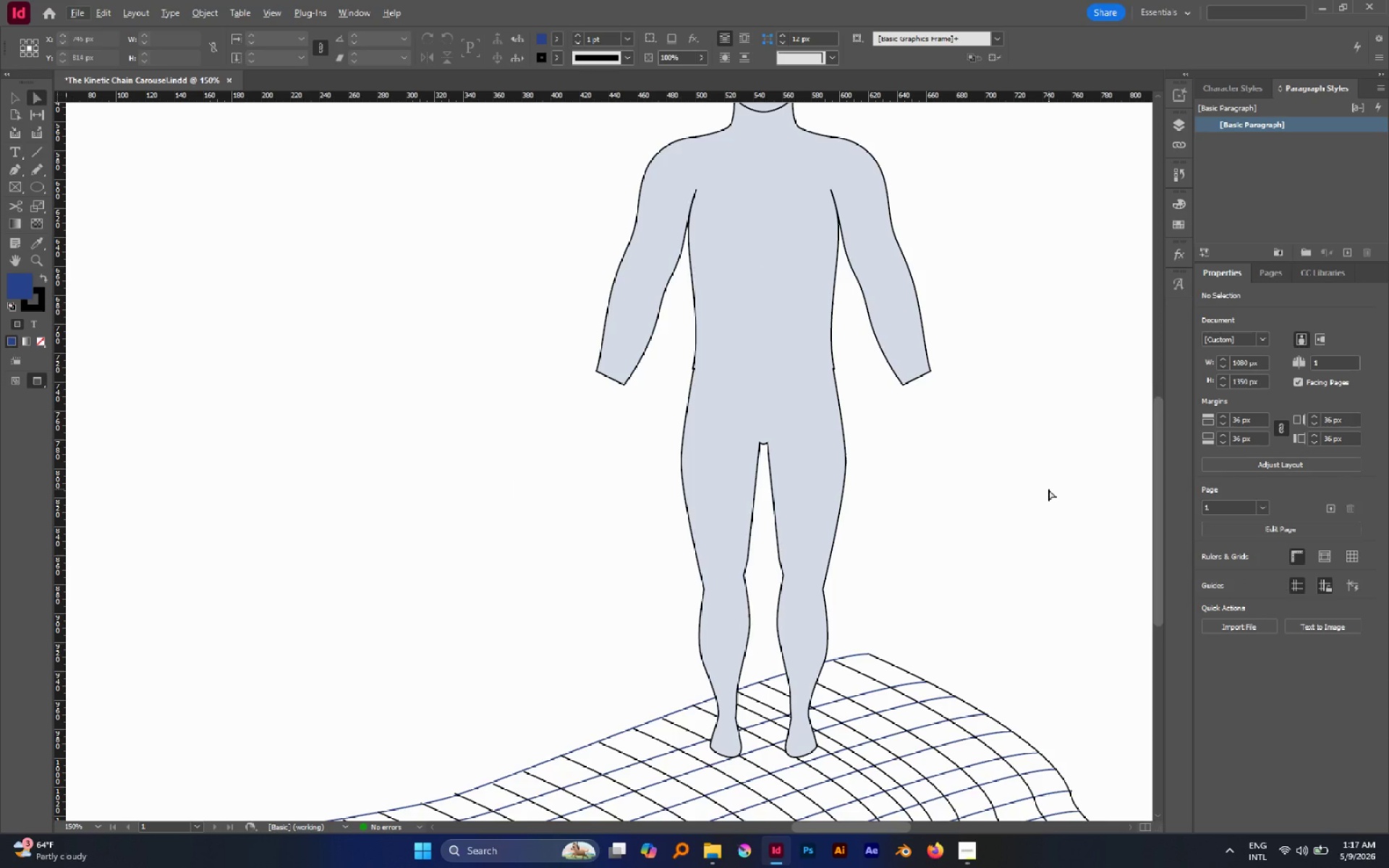 
key(Control+Z)
 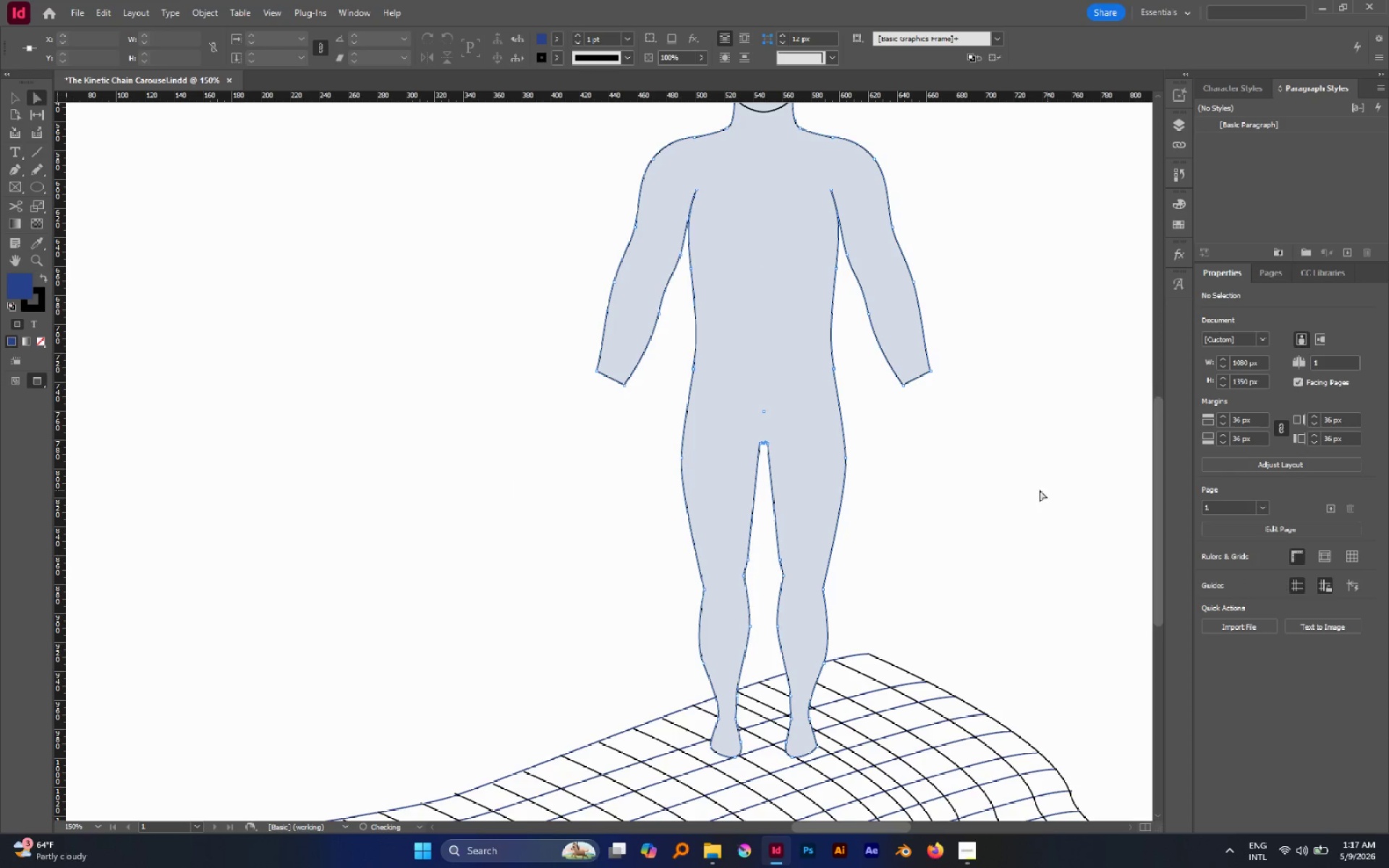 
left_click([1040, 490])
 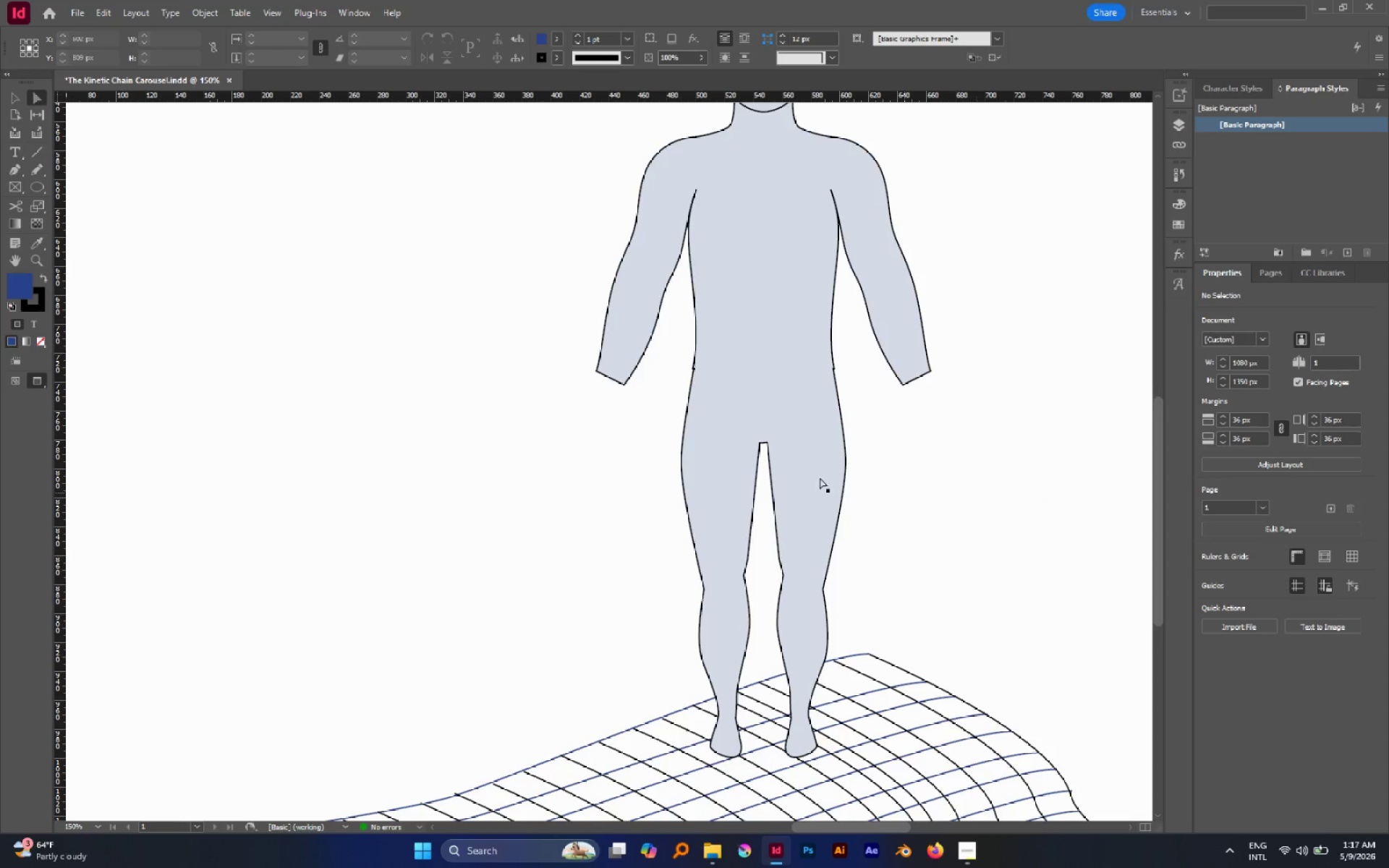 
hold_key(key=AltLeft, duration=0.66)
scroll: coordinate [794, 477], scroll_direction: up, amount: 2.0
 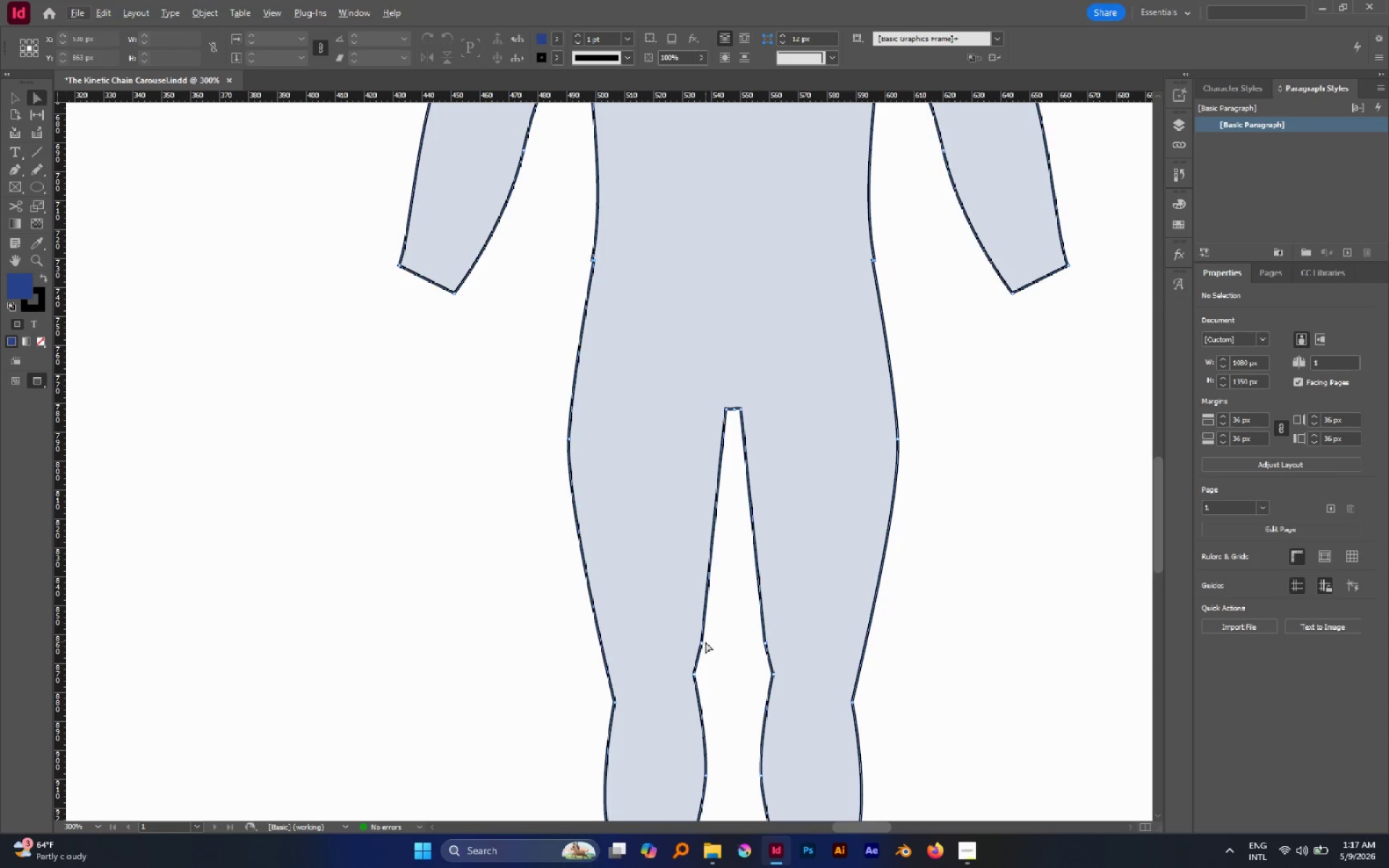 
left_click([702, 642])
 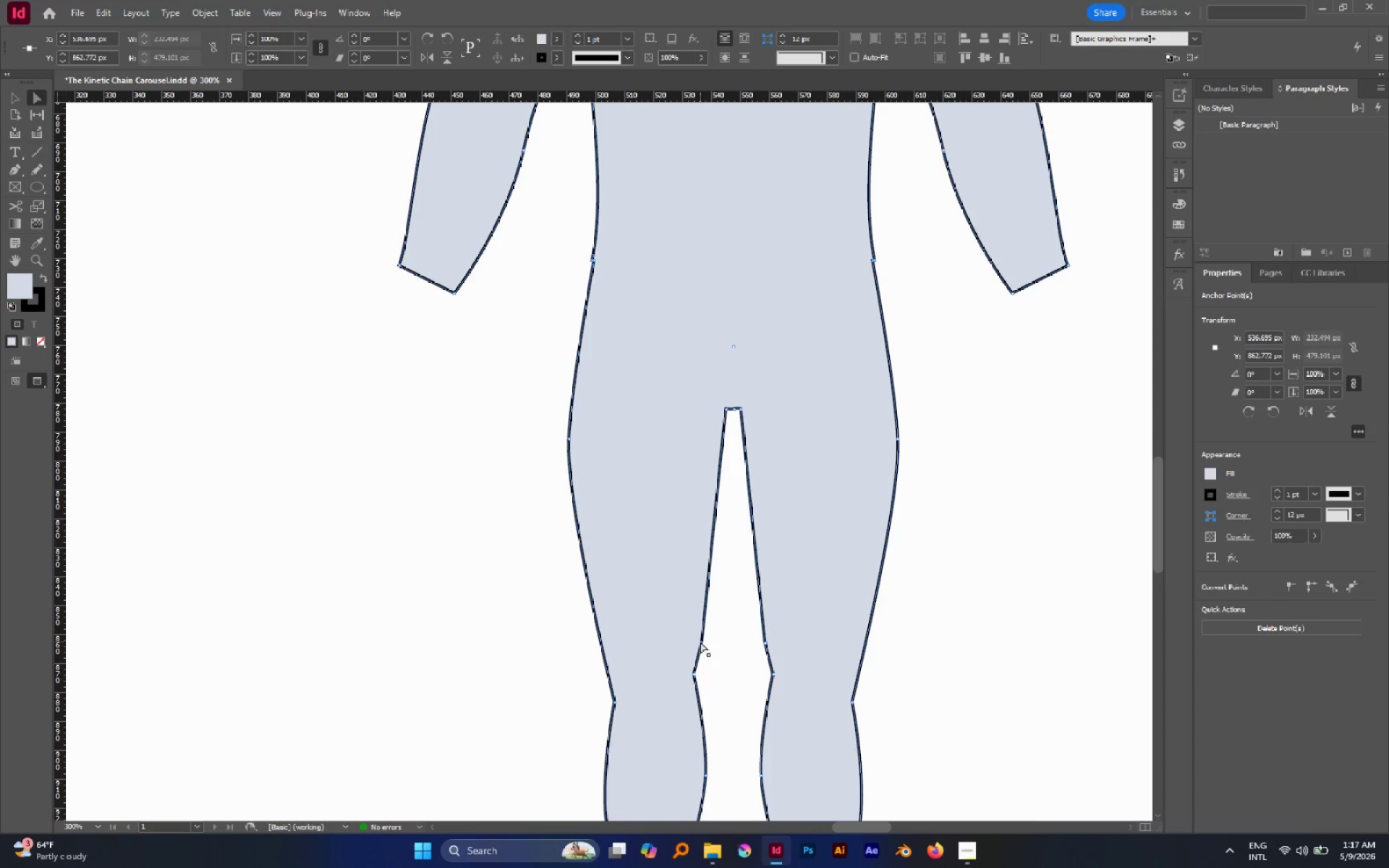 
left_click([700, 642])
 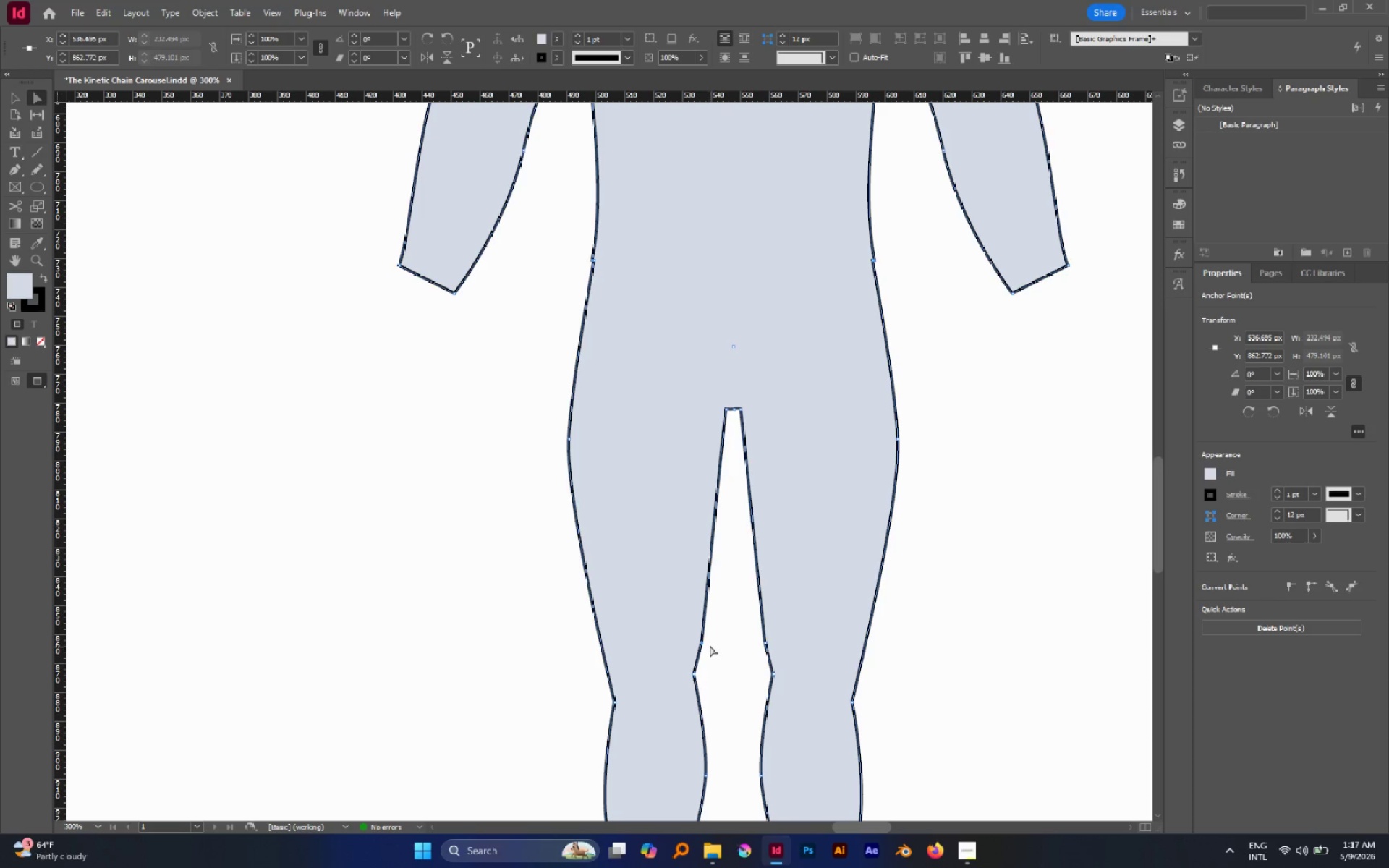 
left_click_drag(start_coordinate=[710, 643], to_coordinate=[680, 613])
 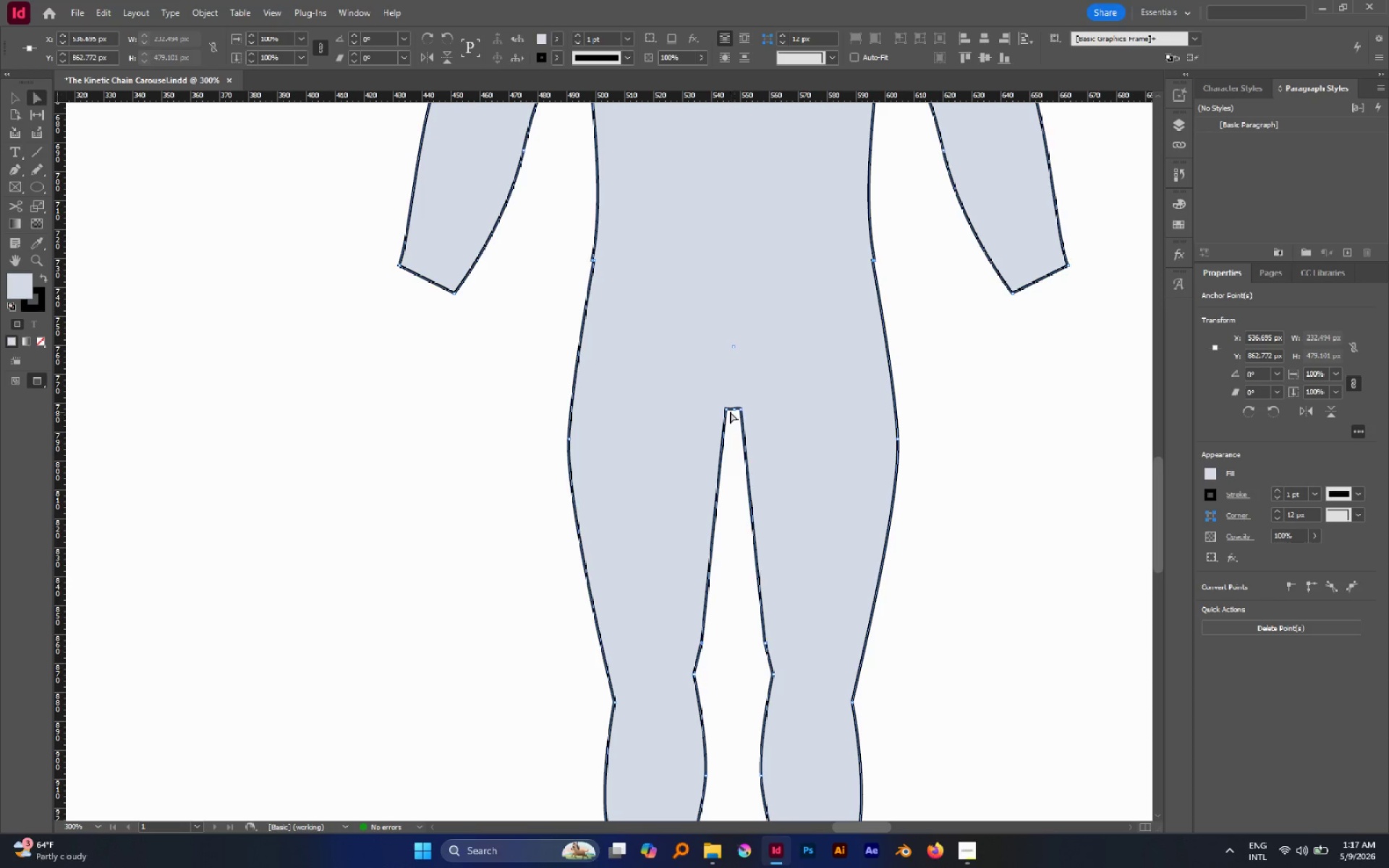 
left_click([726, 409])
 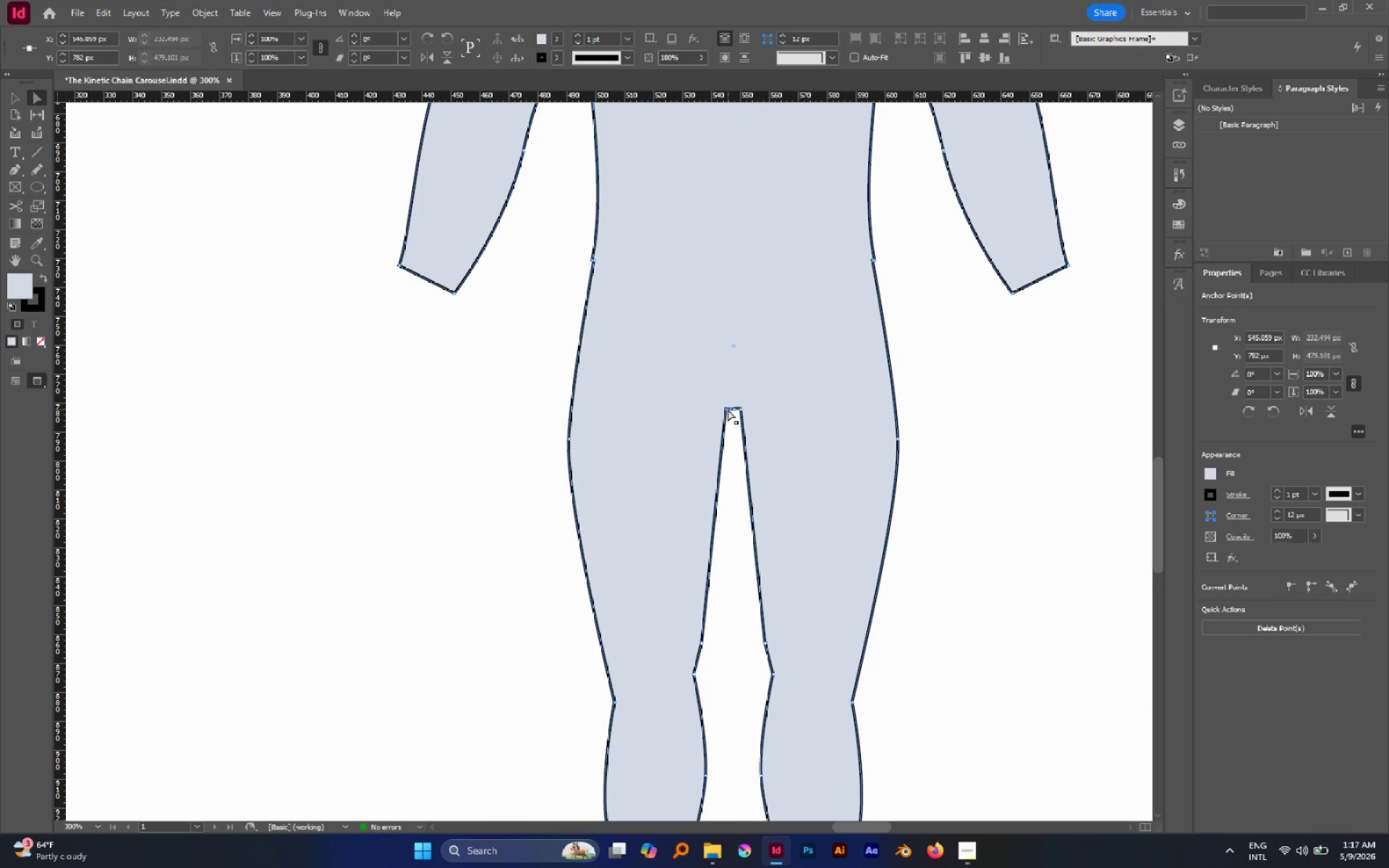 
key(P)
 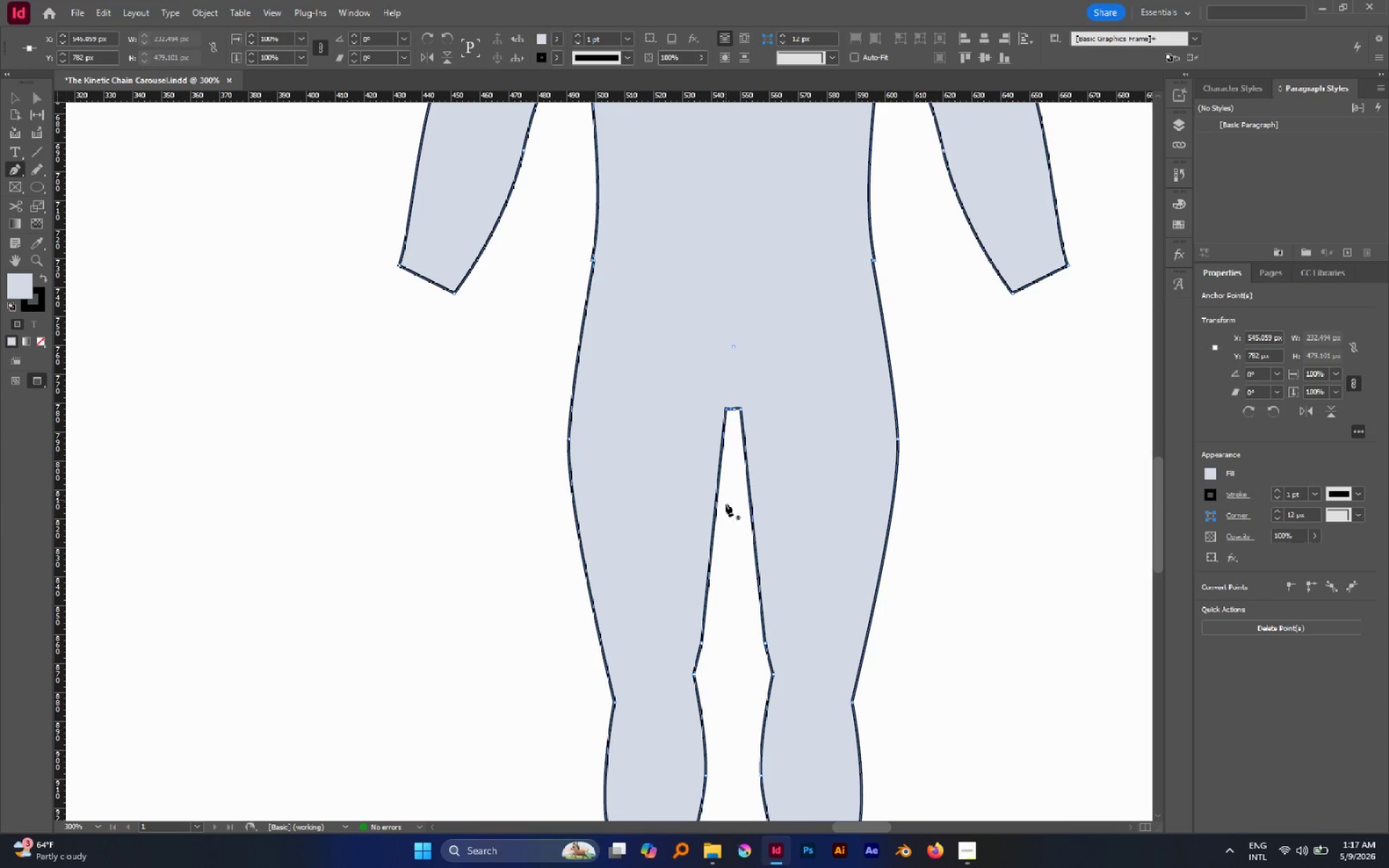 
hold_key(key=AltLeft, duration=3.5)
left_click_drag(start_coordinate=[715, 521], to_coordinate=[729, 526])
 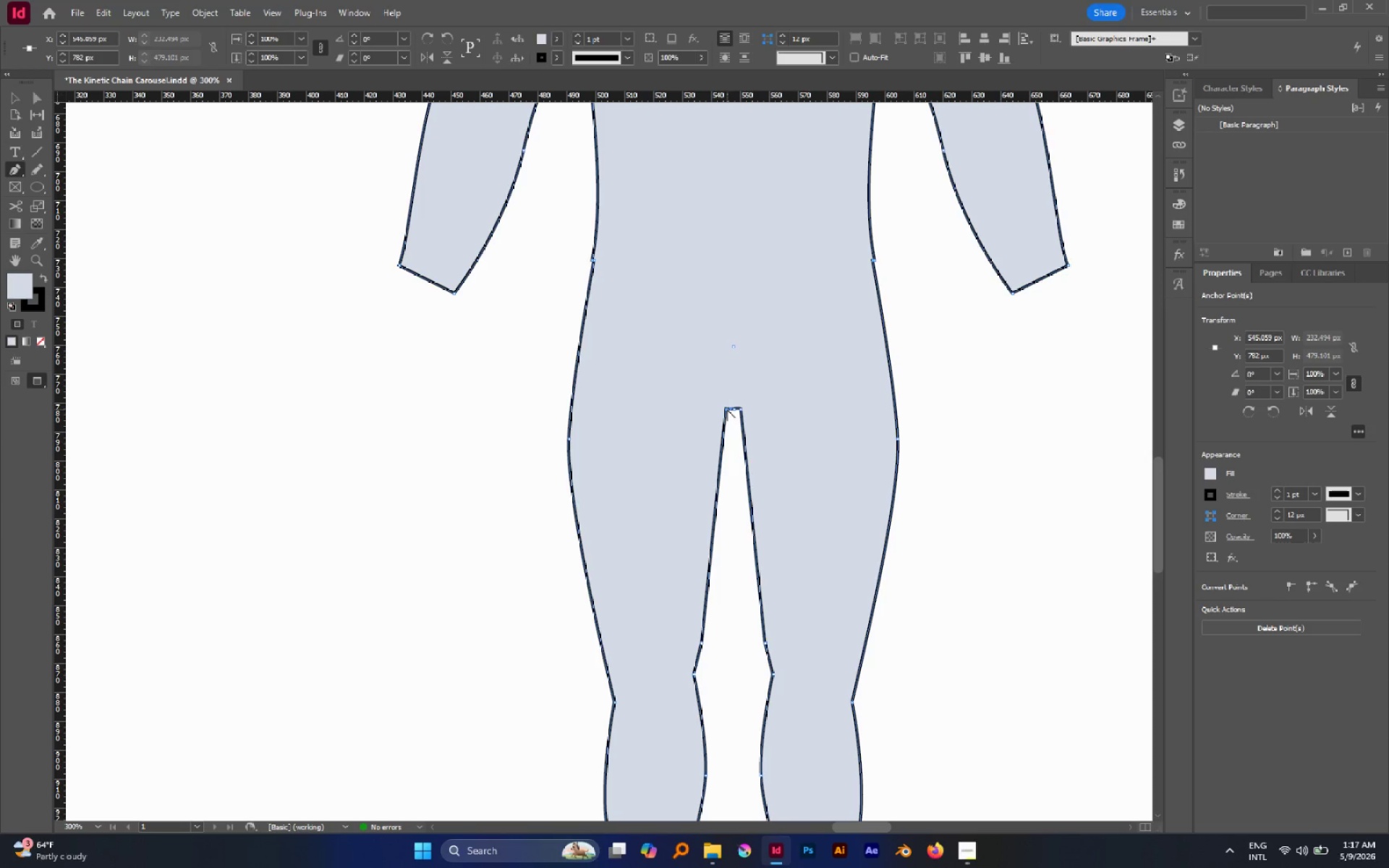 
left_click_drag(start_coordinate=[726, 409], to_coordinate=[733, 413])
 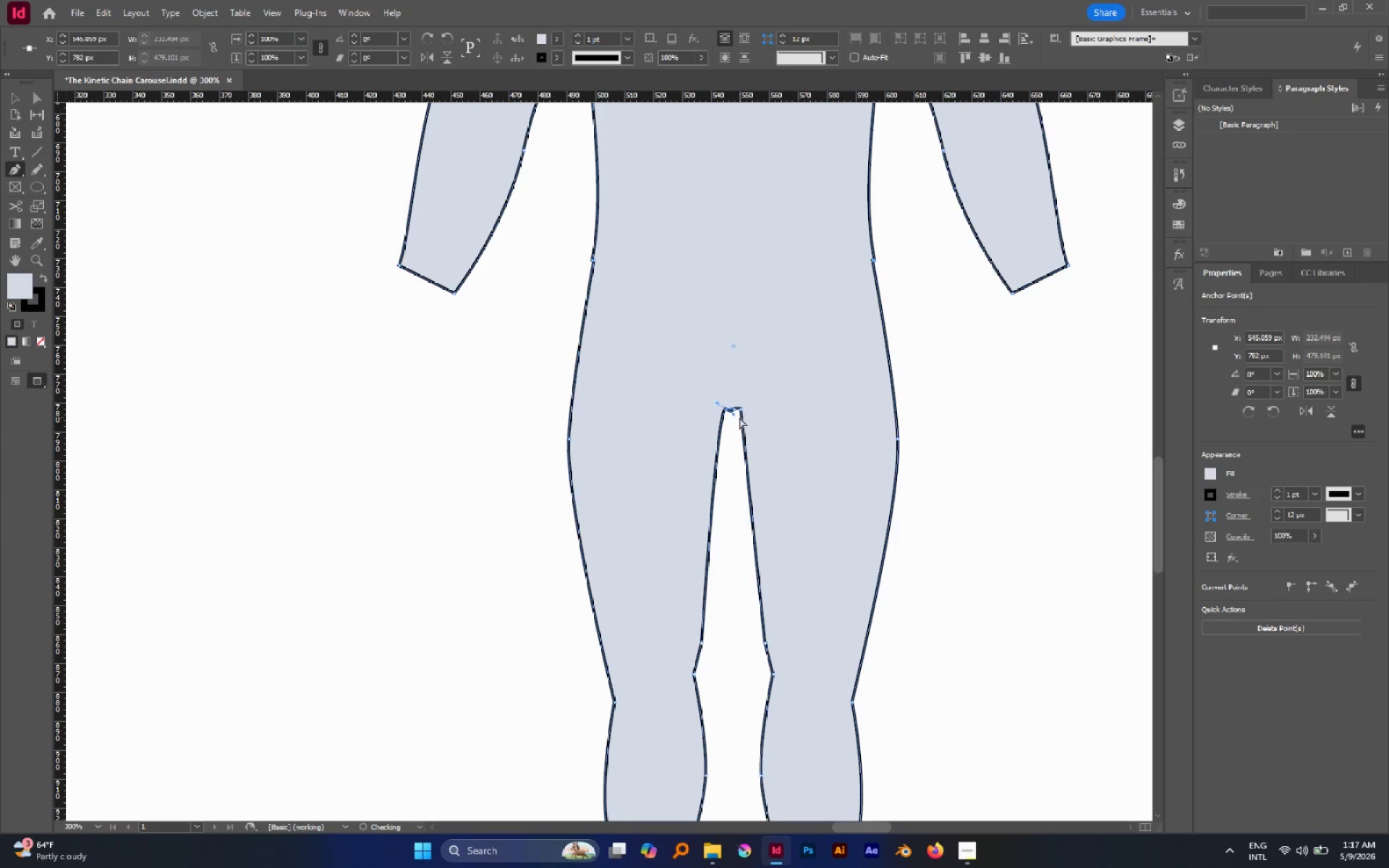 
key(Control+Z)
 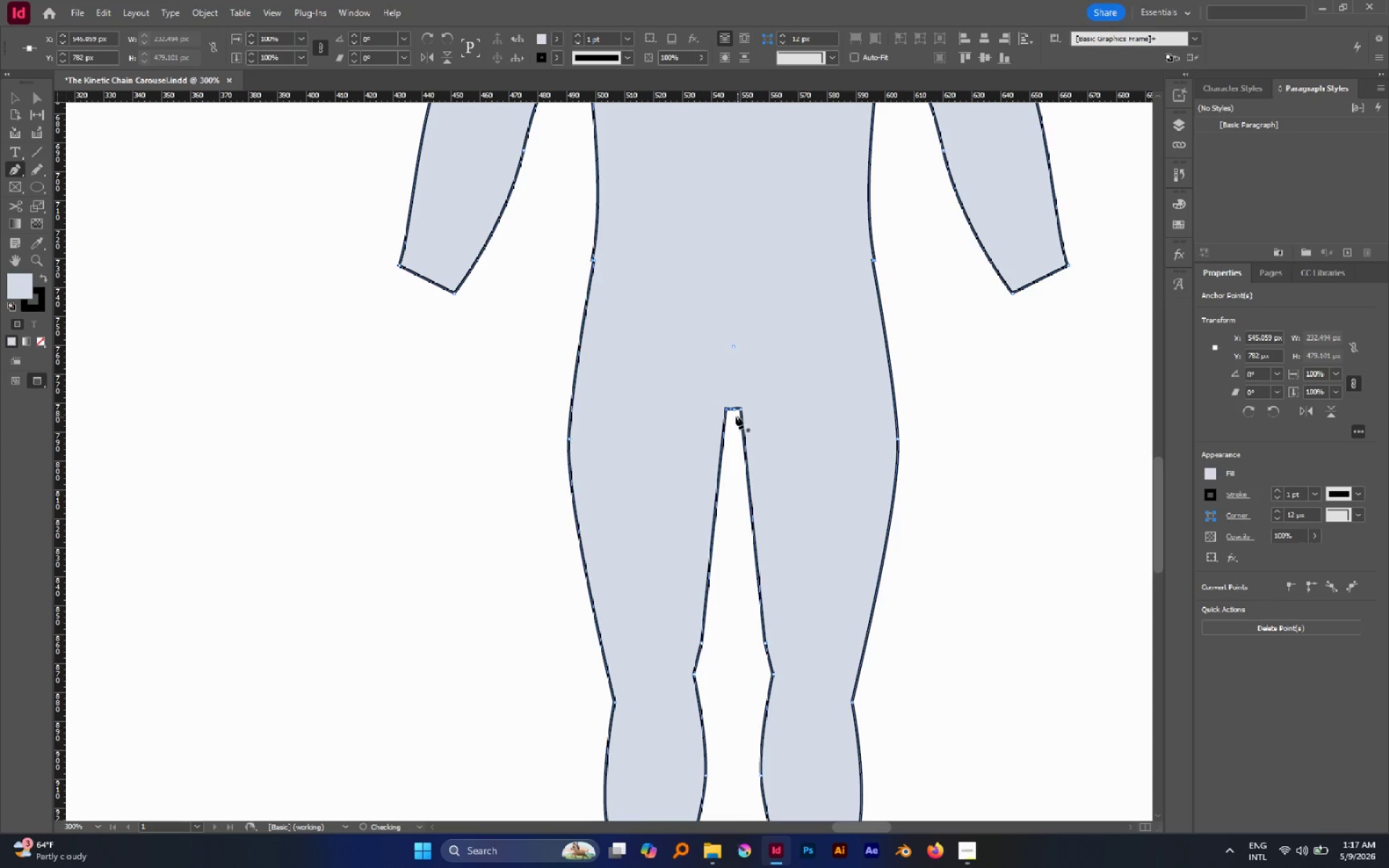 
hold_key(key=AltLeft, duration=2.92)
left_click_drag(start_coordinate=[725, 410], to_coordinate=[736, 409])
 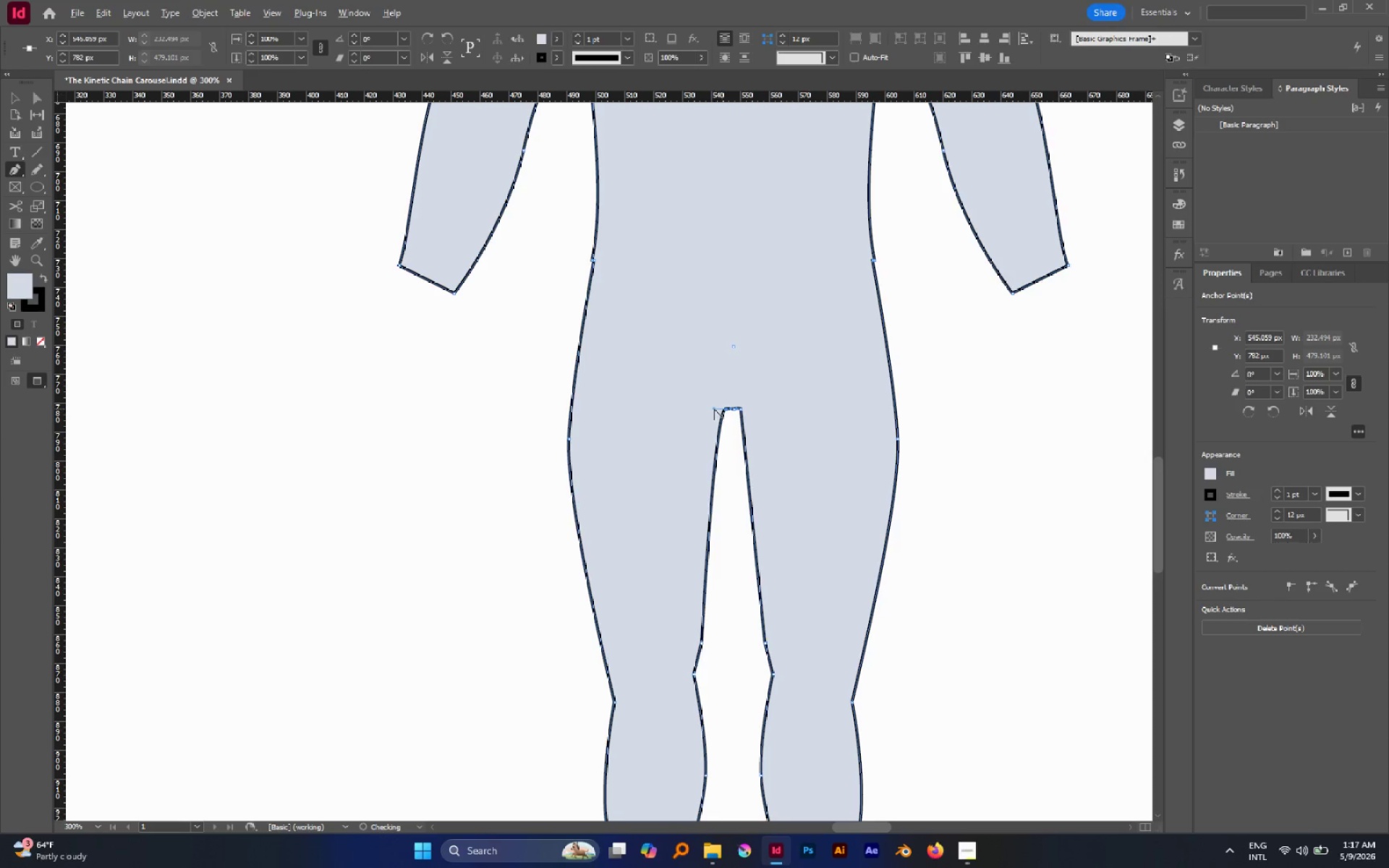 
hold_key(key=ShiftLeft, duration=1.34)
 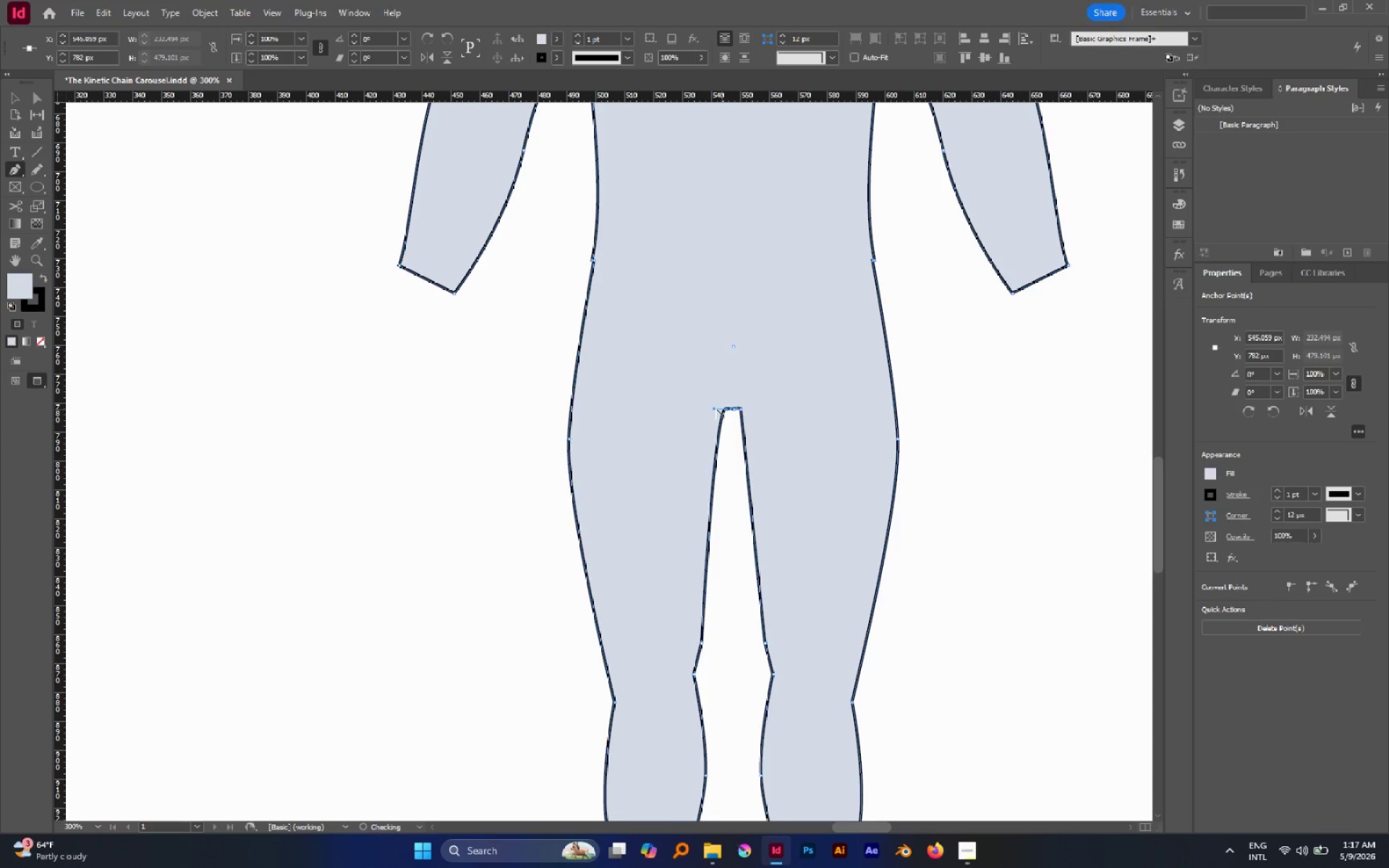 
hold_key(key=AltLeft, duration=4.0)
left_click_drag(start_coordinate=[714, 409], to_coordinate=[718, 582])
 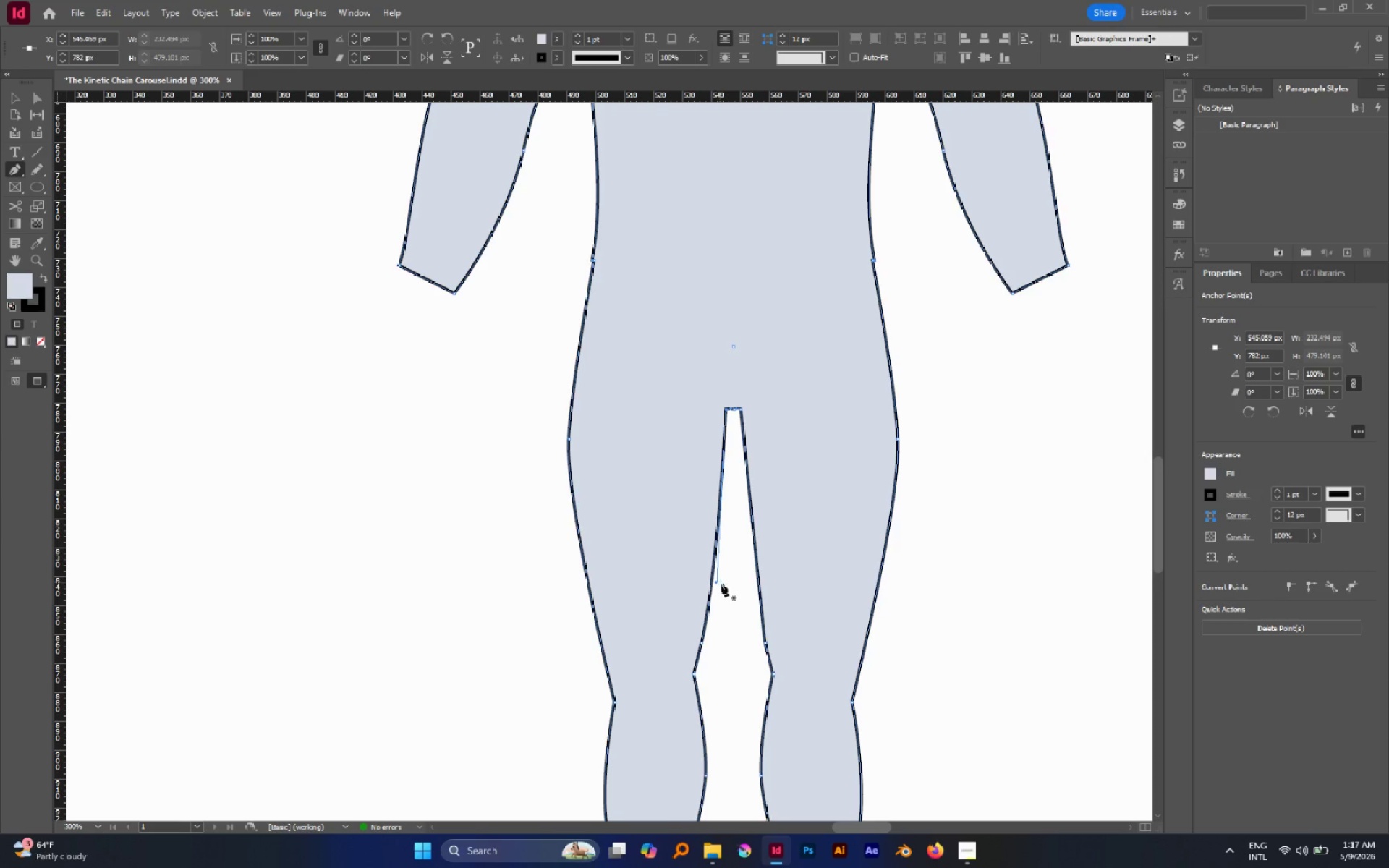 
hold_key(key=AltLeft, duration=3.14)
left_click_drag(start_coordinate=[765, 643], to_coordinate=[766, 652])
 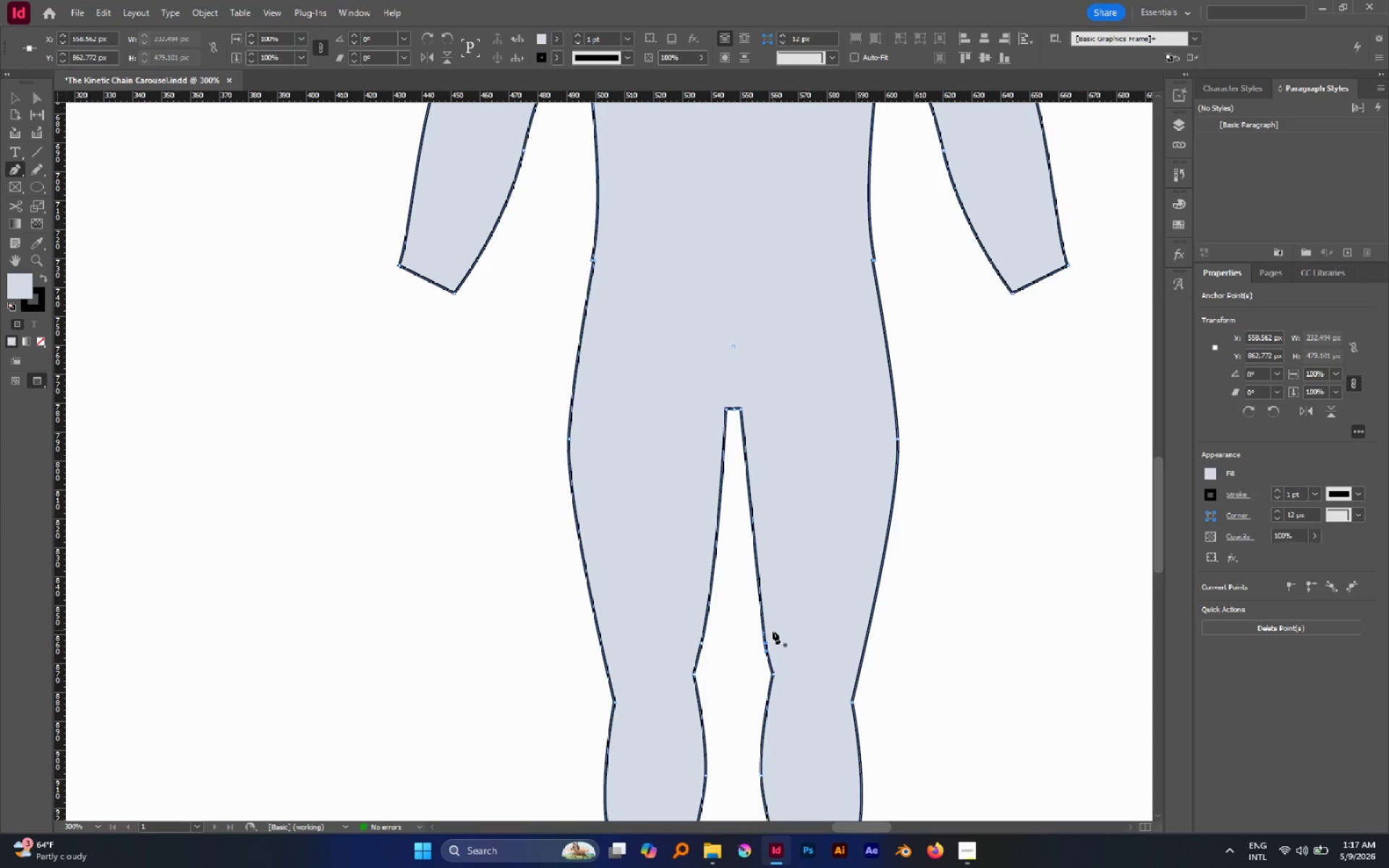 
hold_key(key=AltLeft, duration=4.72)
left_click_drag(start_coordinate=[763, 632], to_coordinate=[736, 493])
 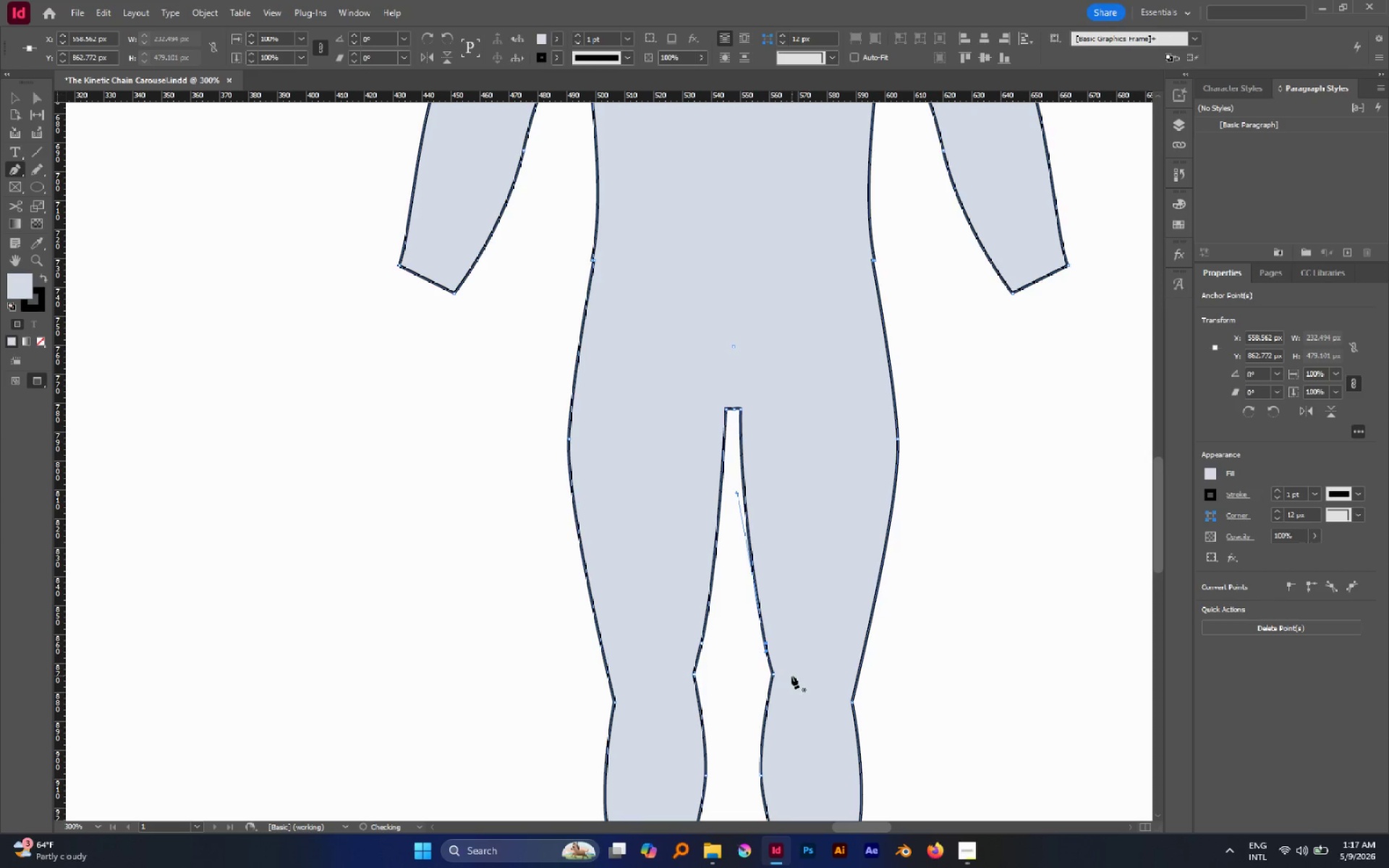 
key(A)
 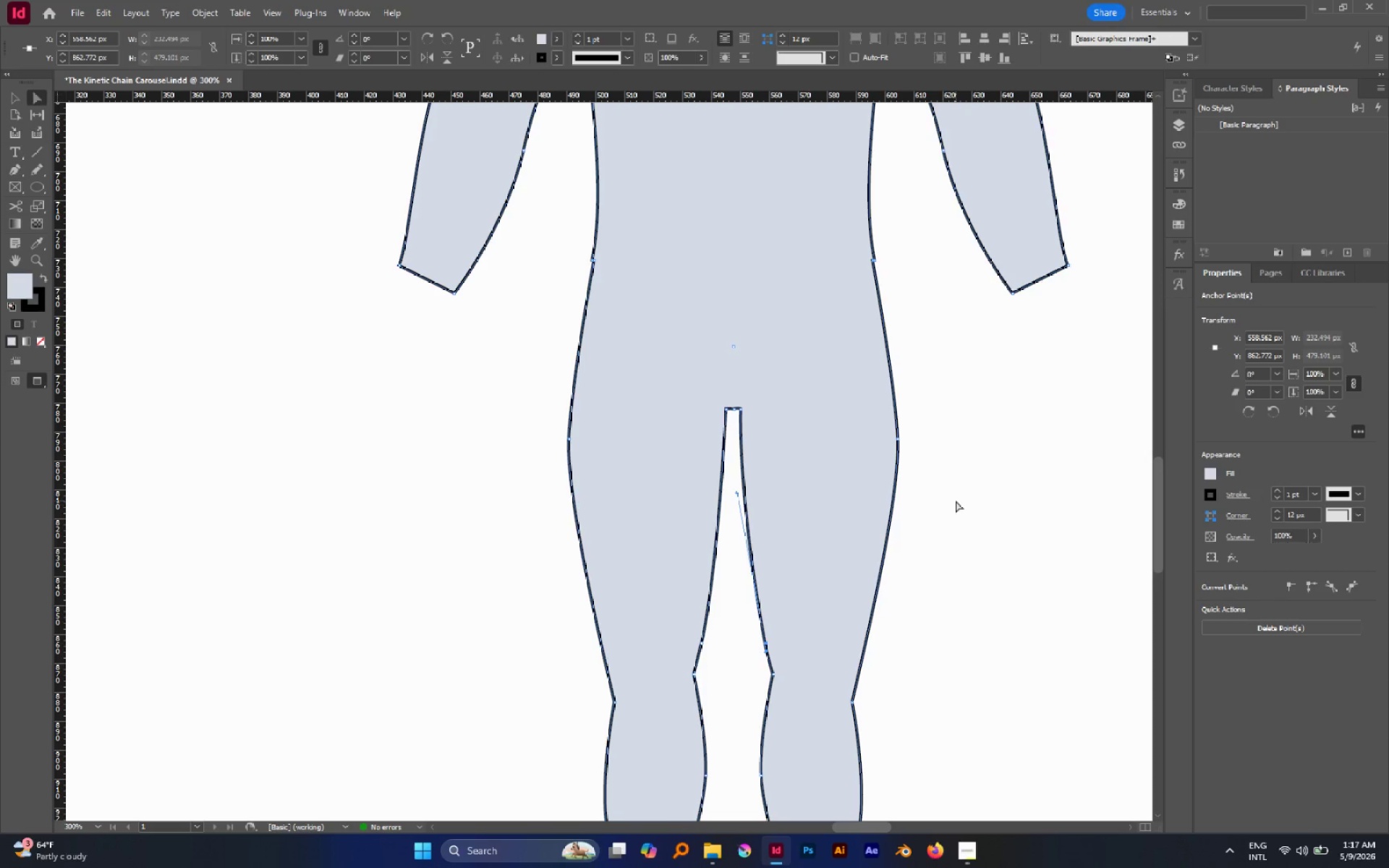 
left_click([956, 501])
 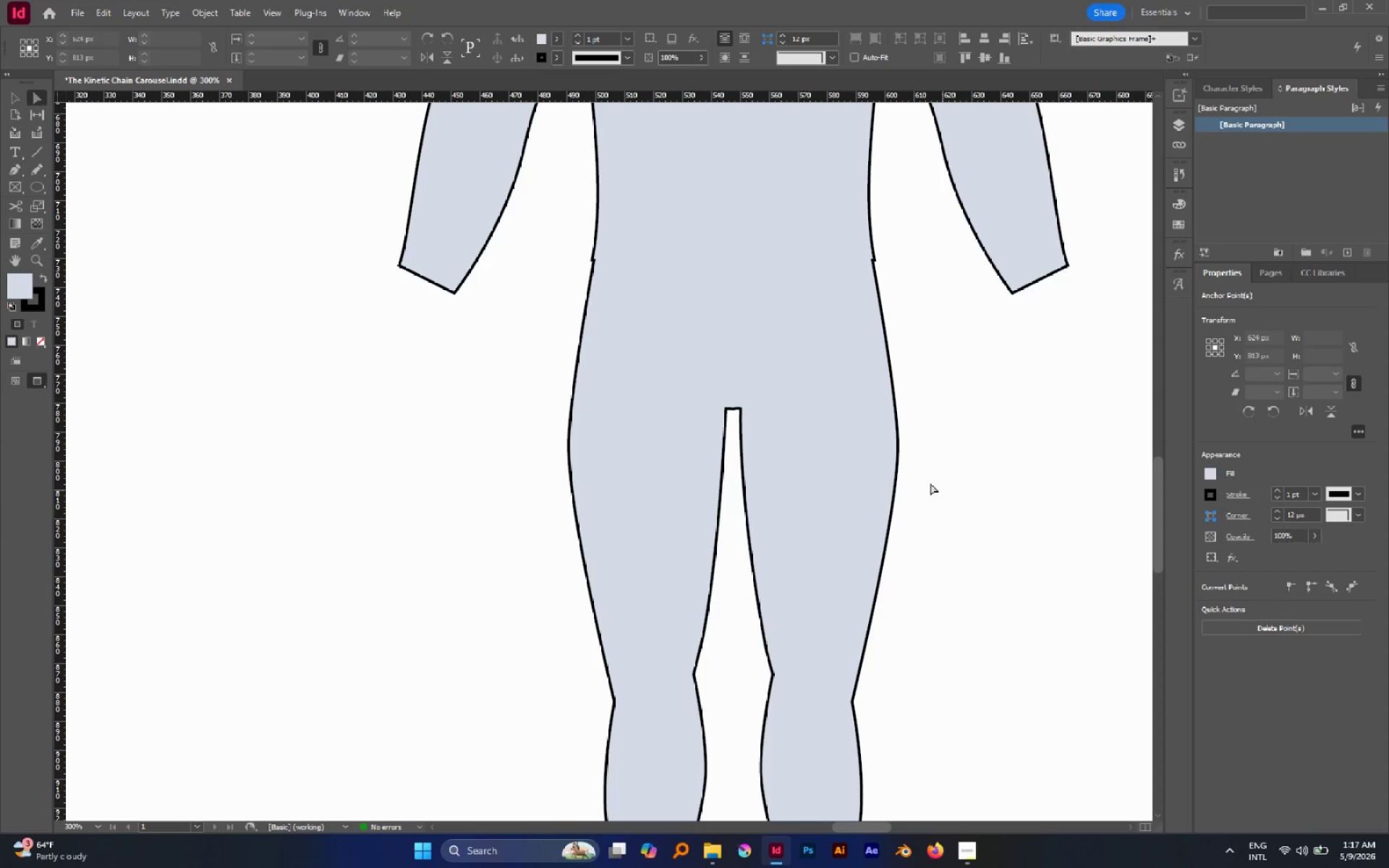 
hold_key(key=AltLeft, duration=1.02)
scroll: coordinate [902, 475], scroll_direction: down, amount: 2.0
 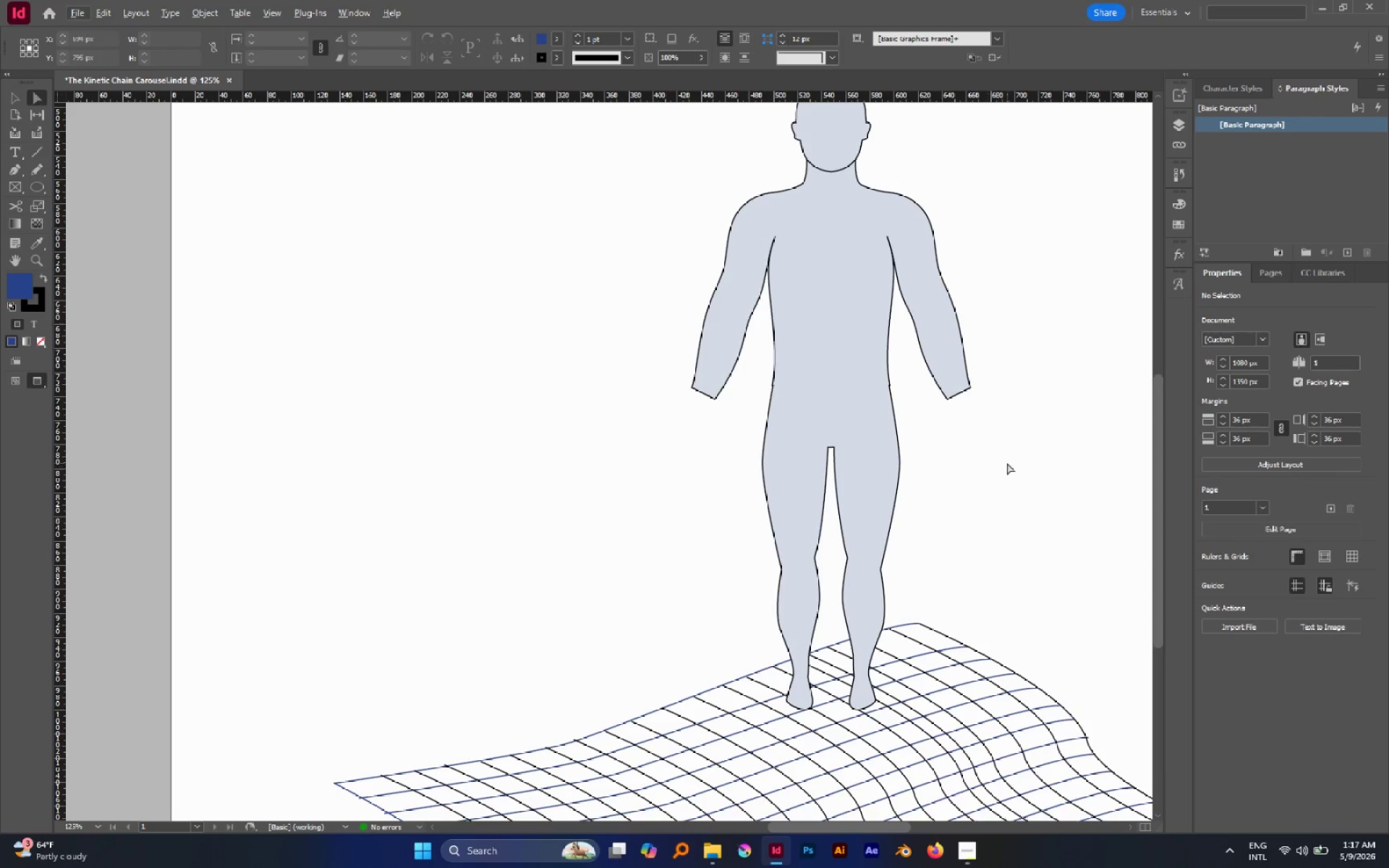 
hold_key(key=AltLeft, duration=0.36)
scroll: coordinate [957, 451], scroll_direction: down, amount: 3.0
 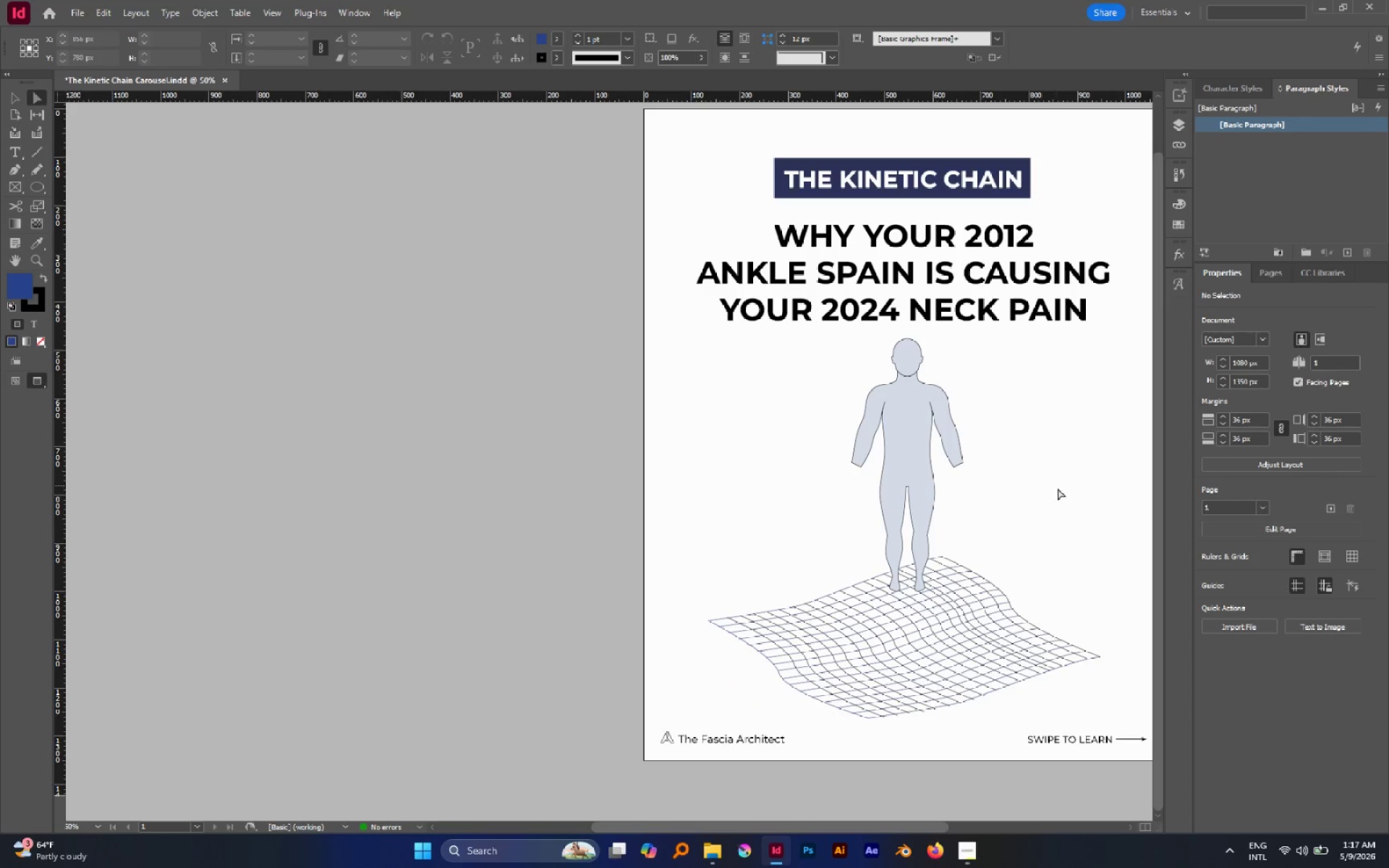 
key(A)
 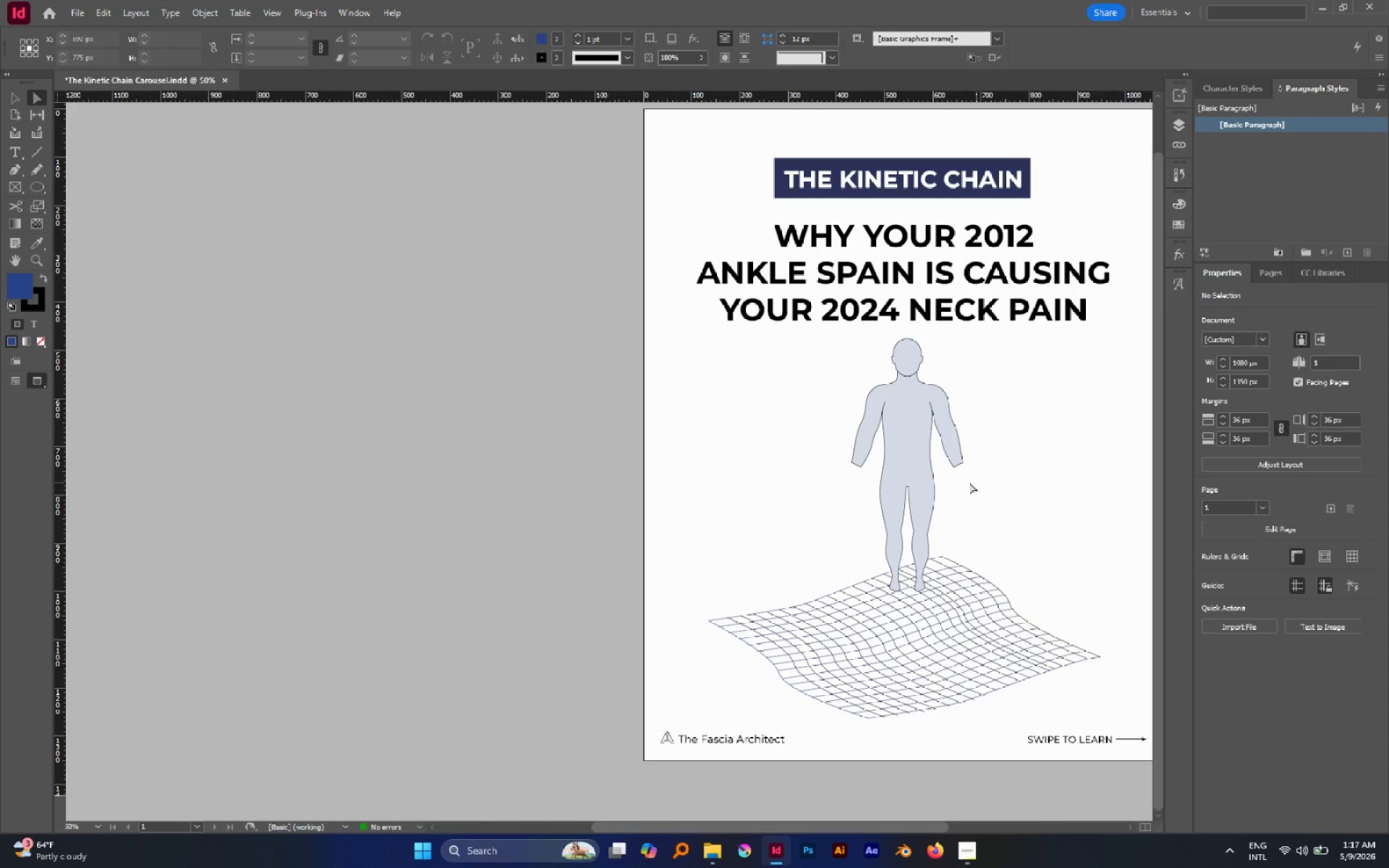 
hold_key(key=AltLeft, duration=0.72)
scroll: coordinate [969, 482], scroll_direction: up, amount: 2.0
 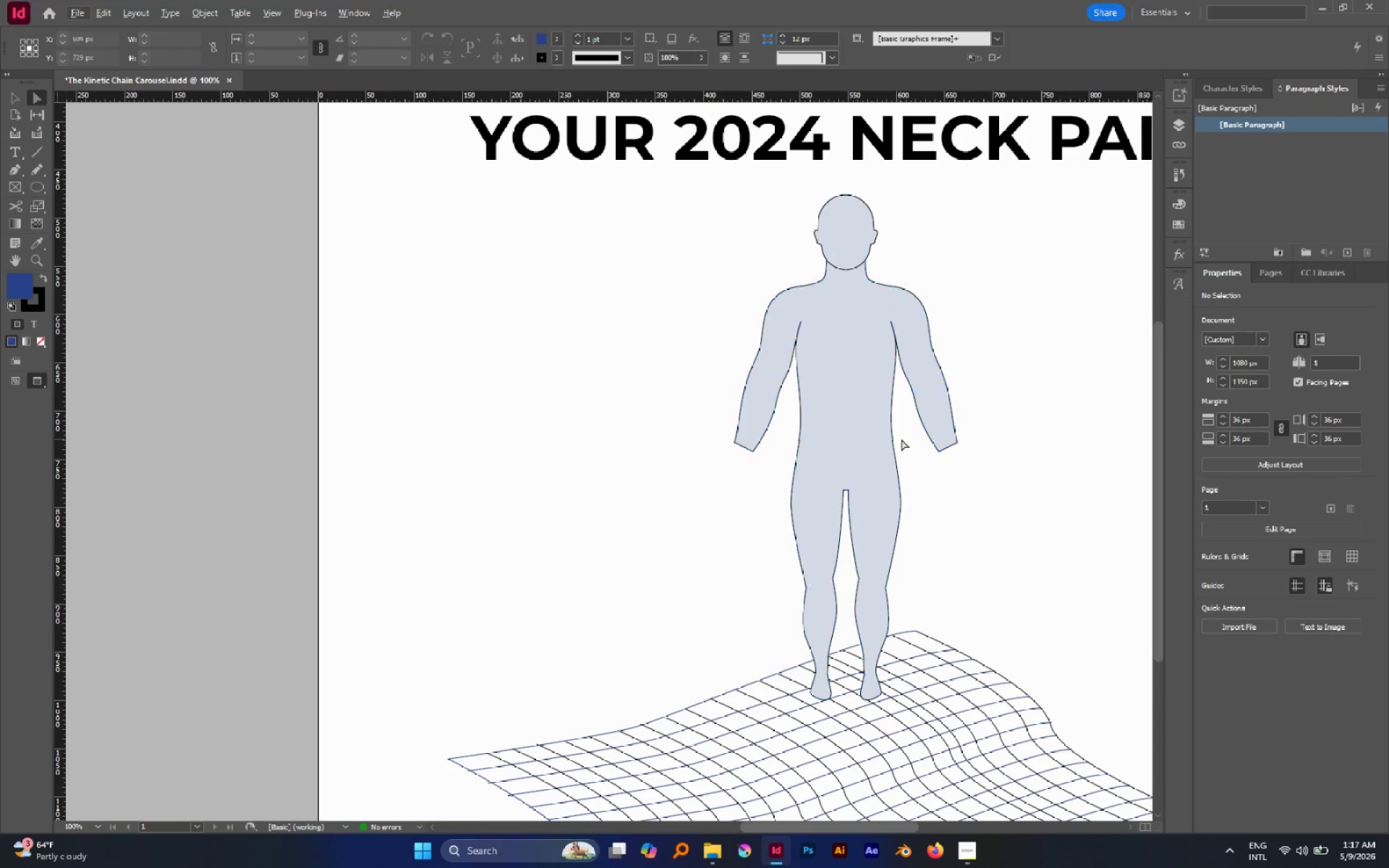 
hold_key(key=AltLeft, duration=0.94)
scroll: coordinate [893, 442], scroll_direction: up, amount: 6.0
 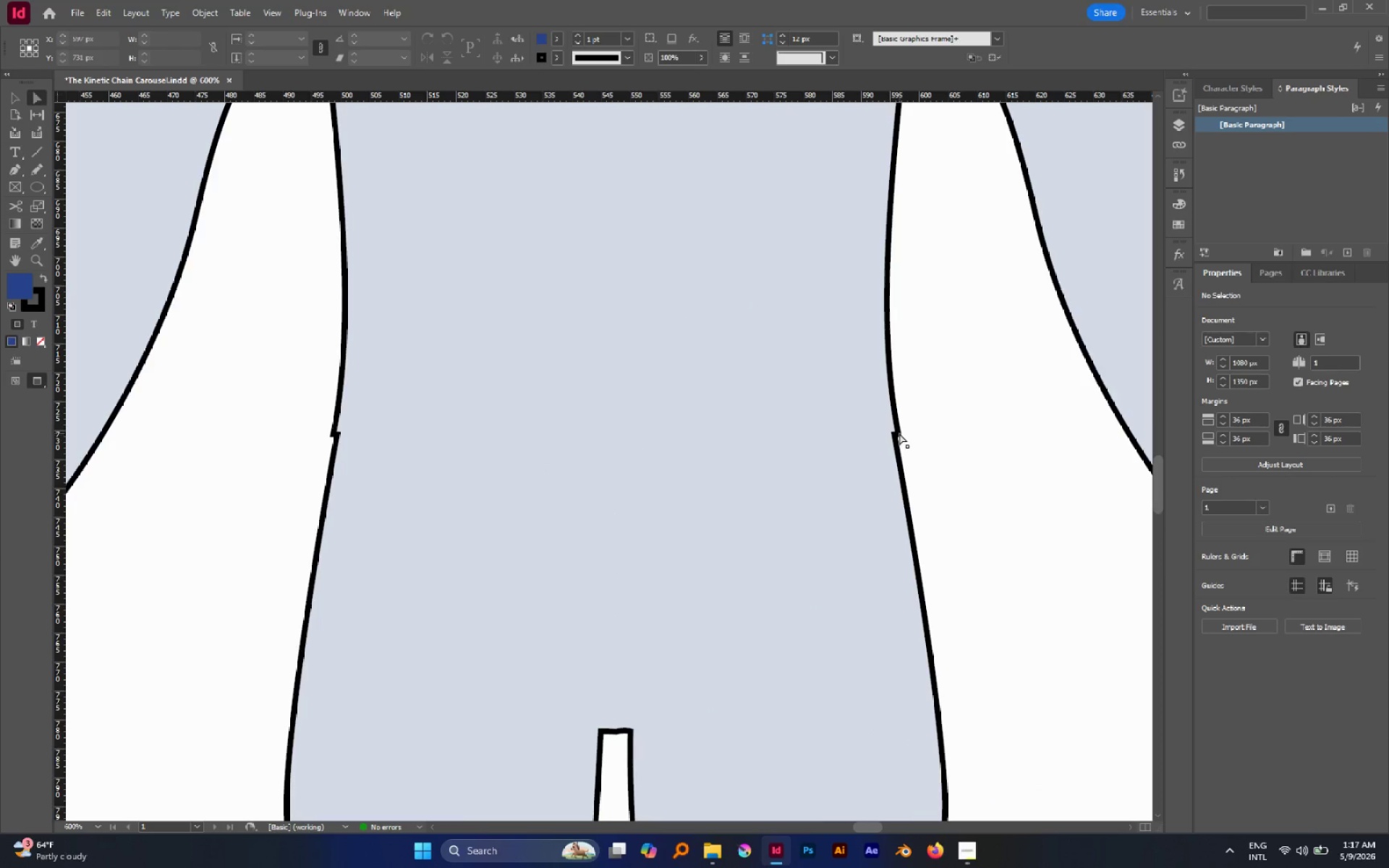 
left_click([899, 433])
 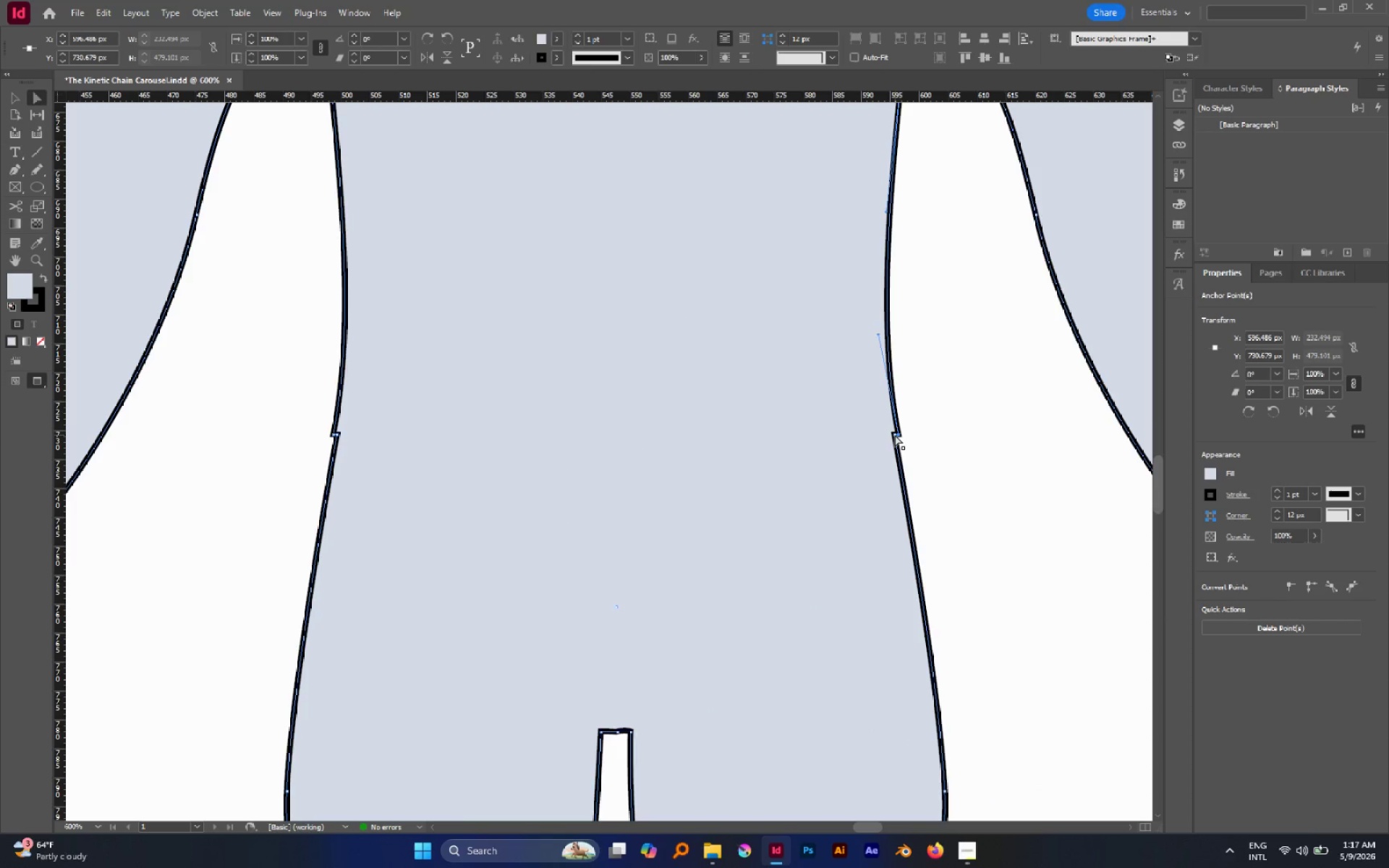 
key(P)
 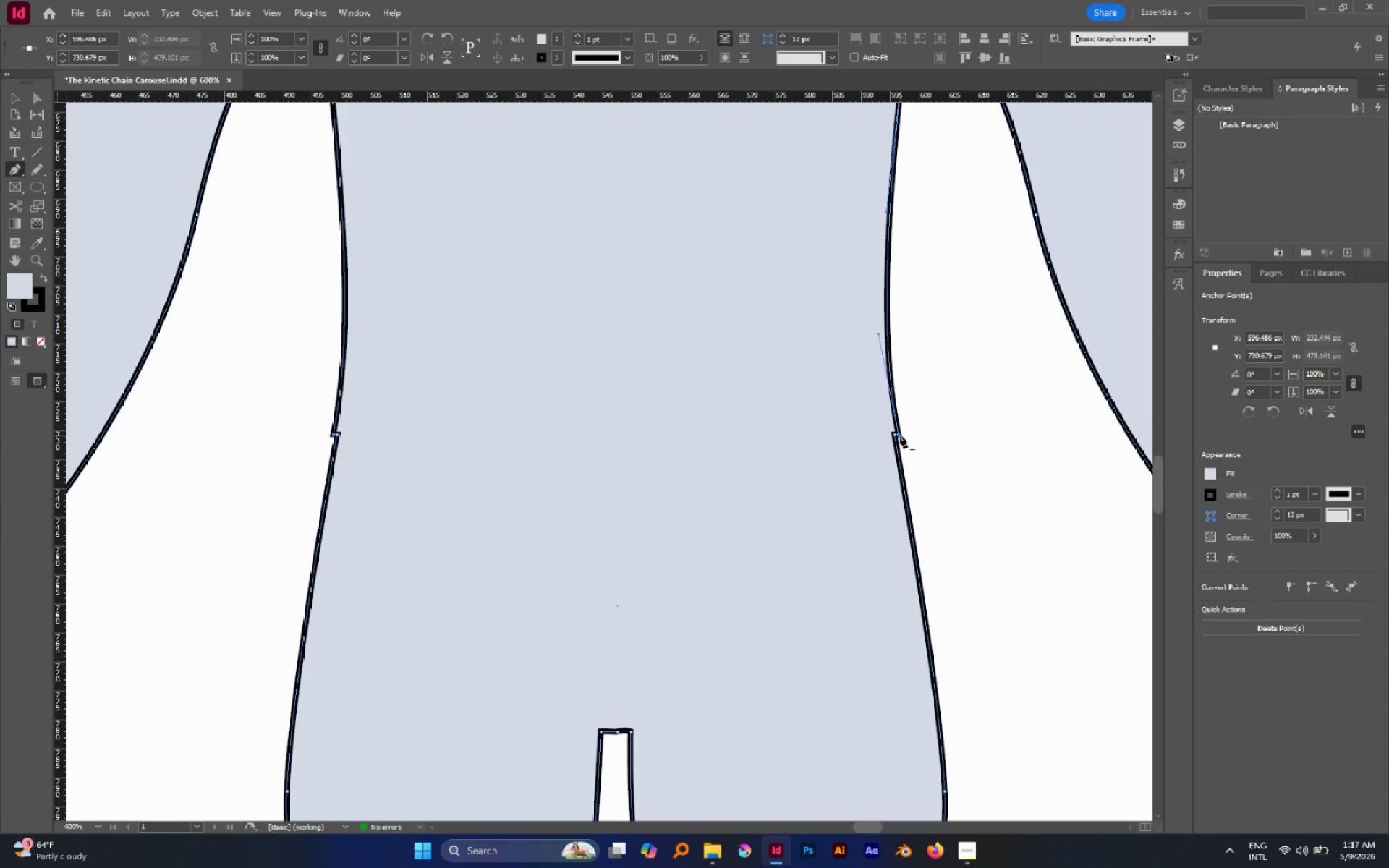 
left_click([900, 435])
 